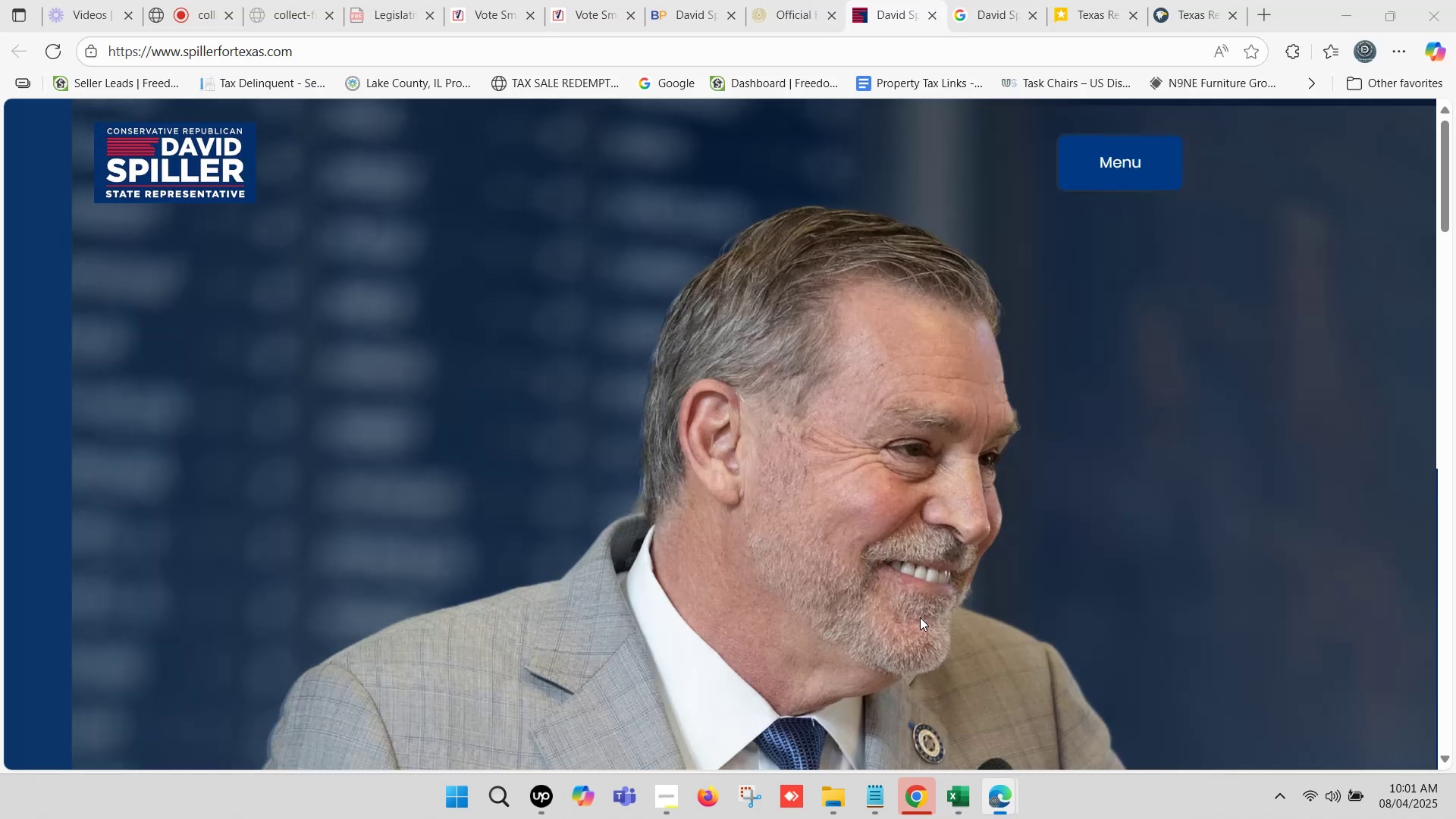 
left_click([783, 0])
 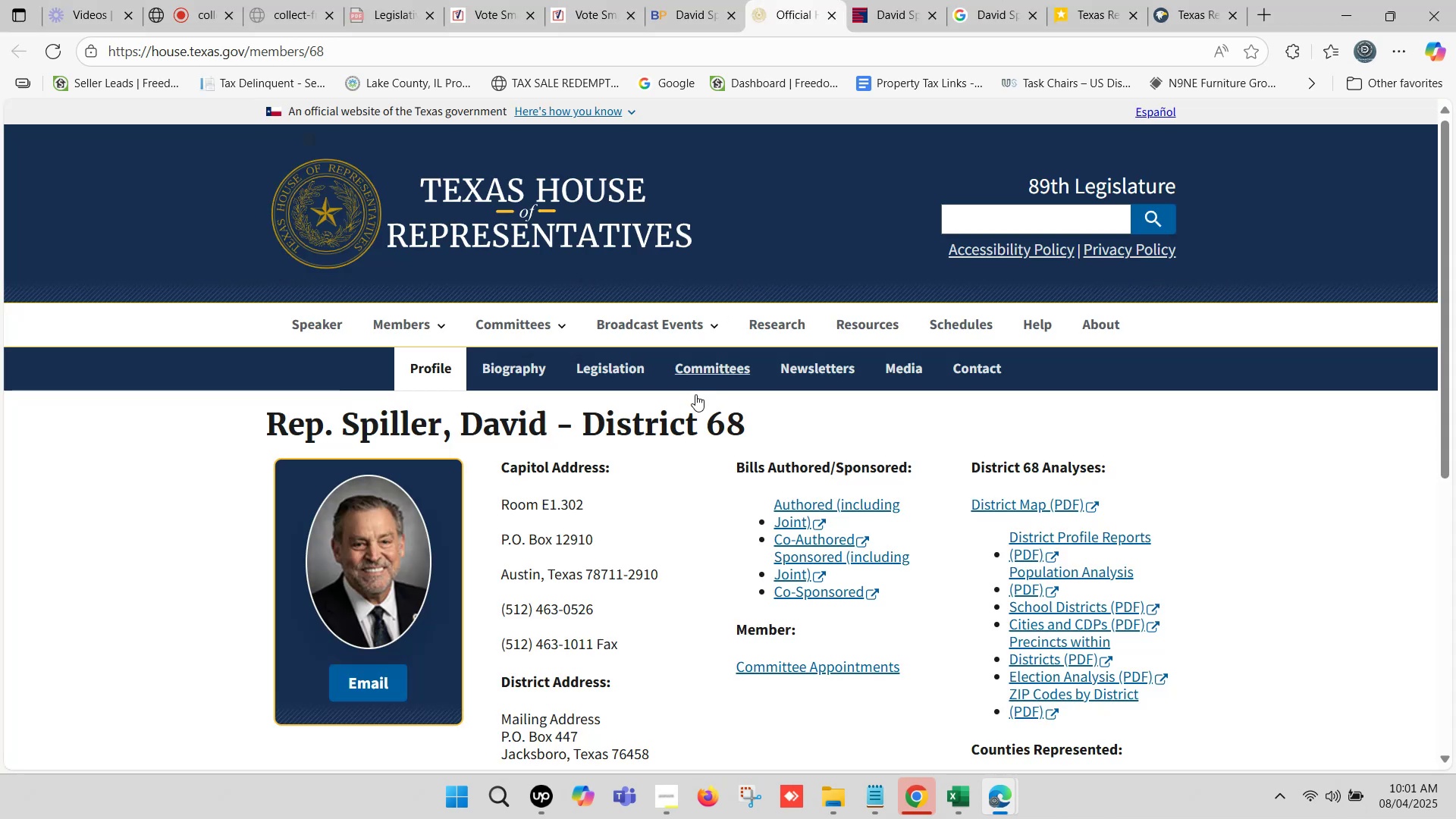 
scroll: coordinate [693, 381], scroll_direction: down, amount: 1.0
 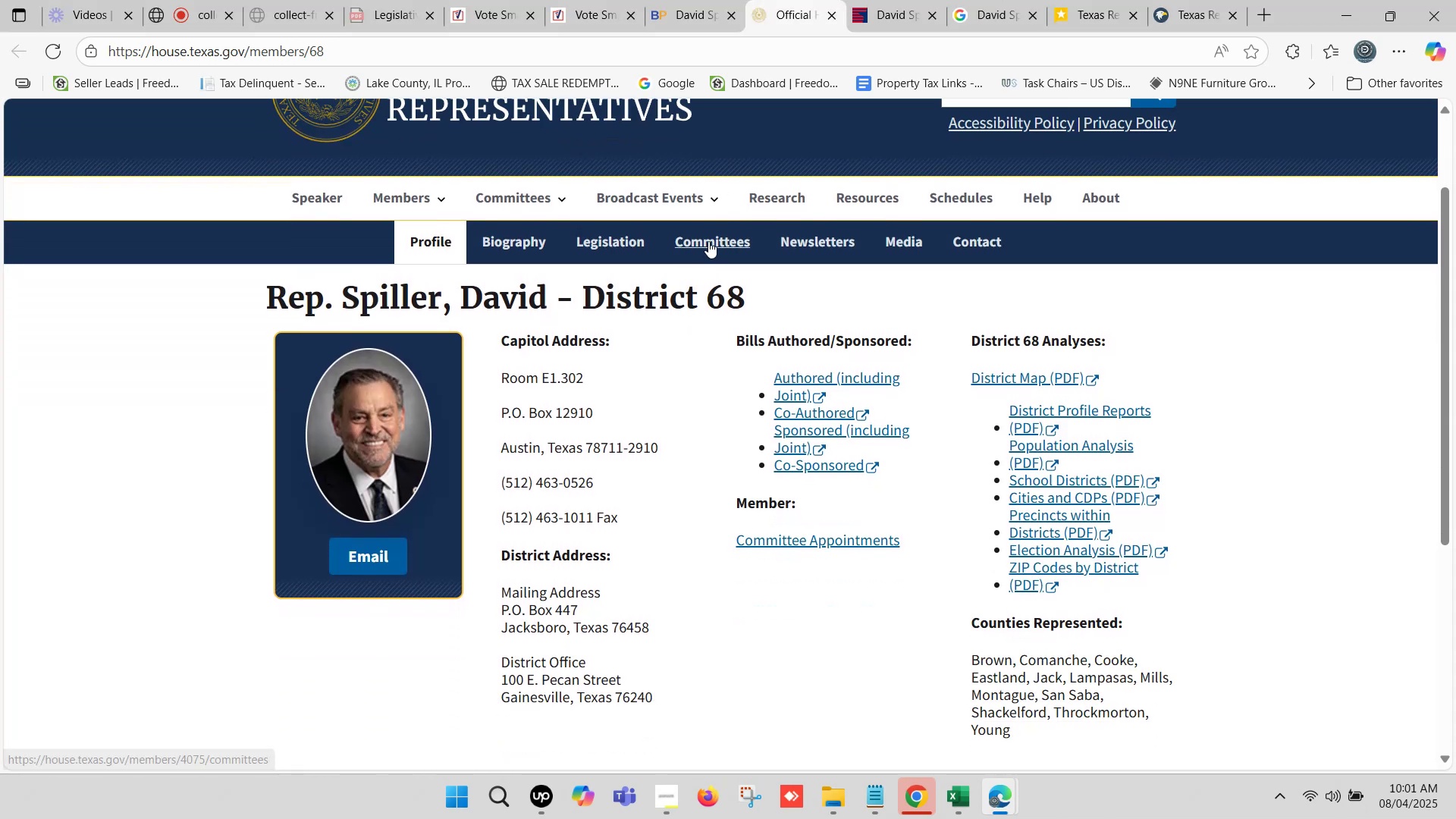 
left_click([708, 241])
 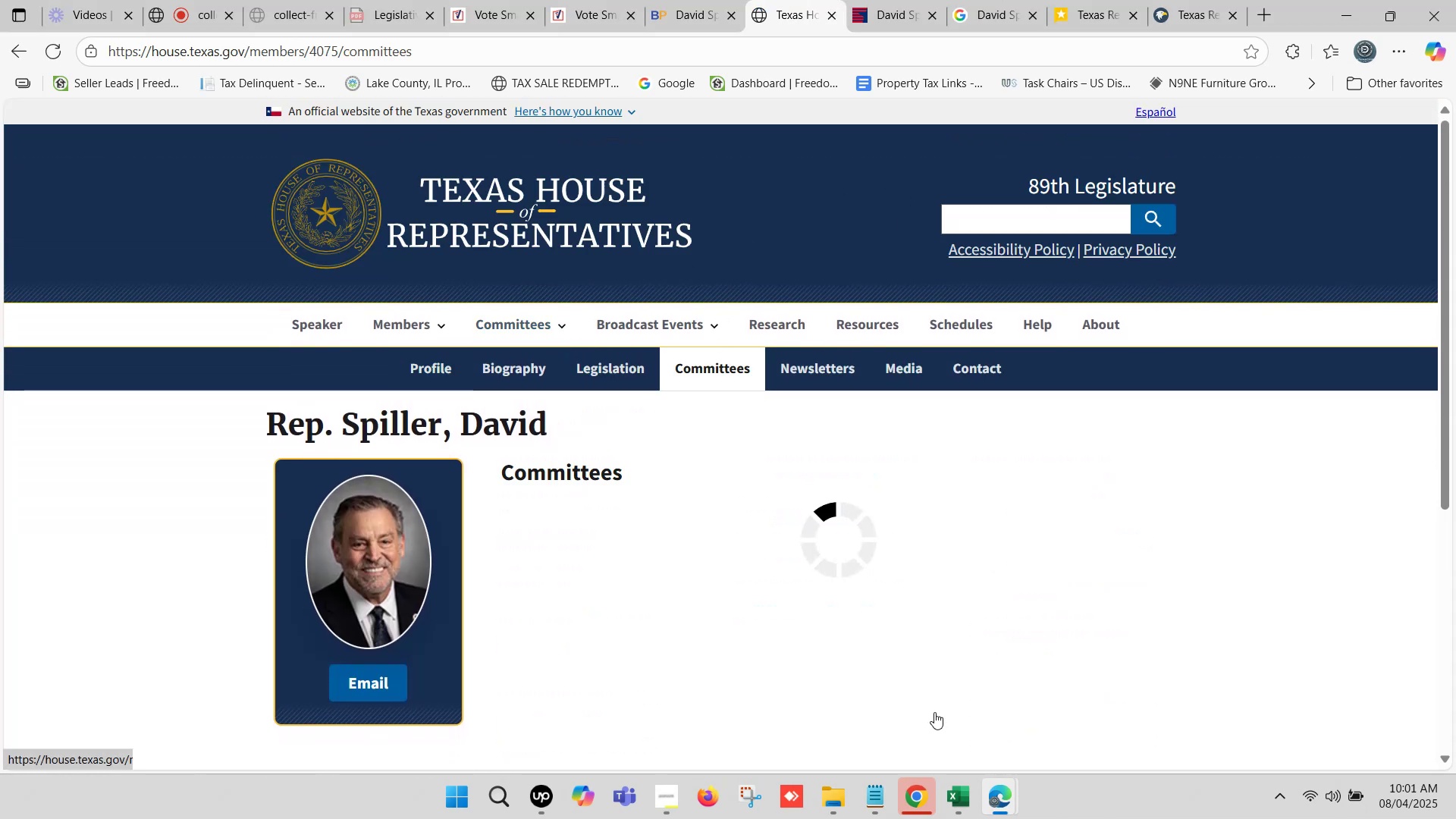 
left_click([957, 784])
 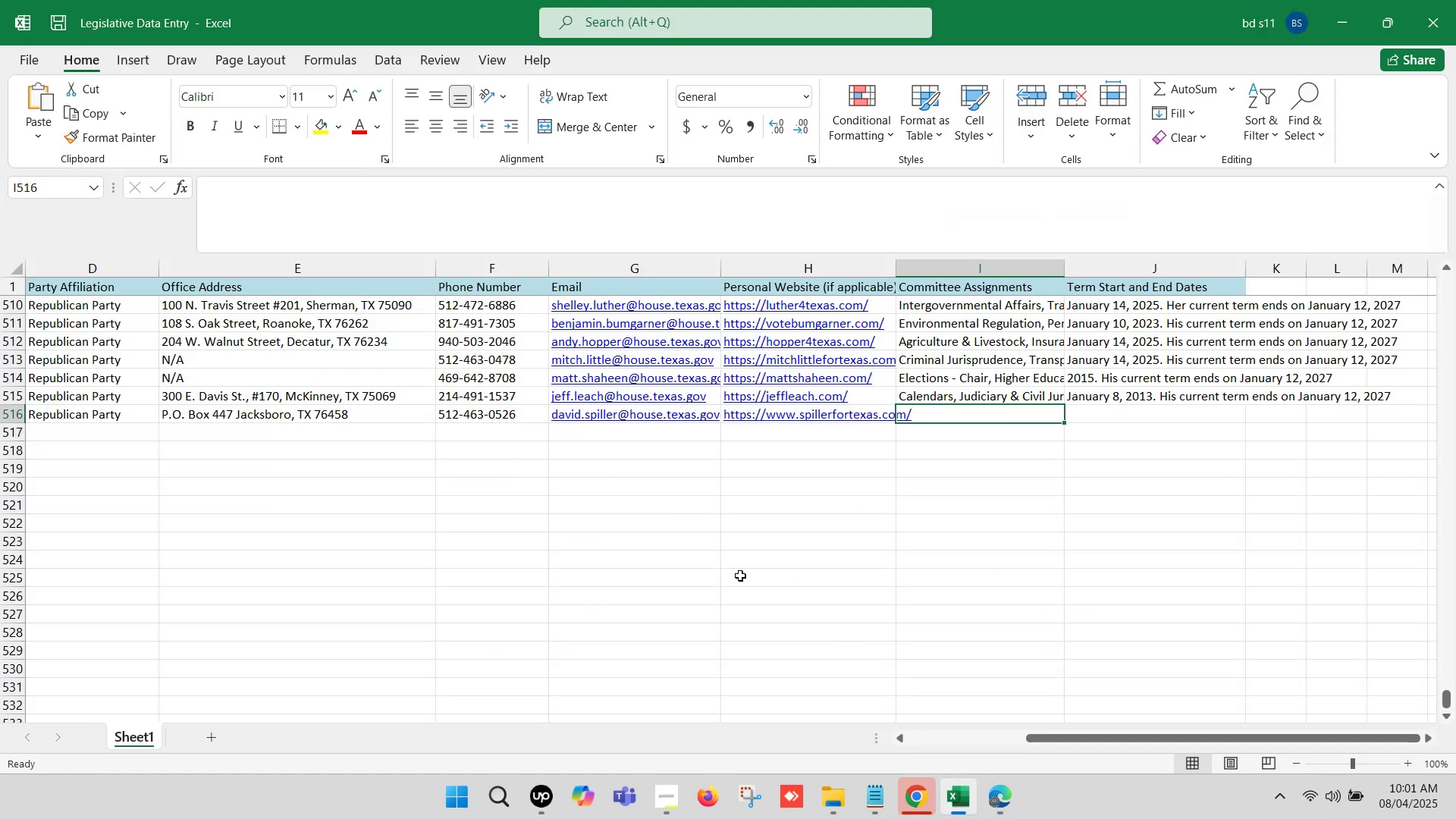 
left_click([1007, 799])
 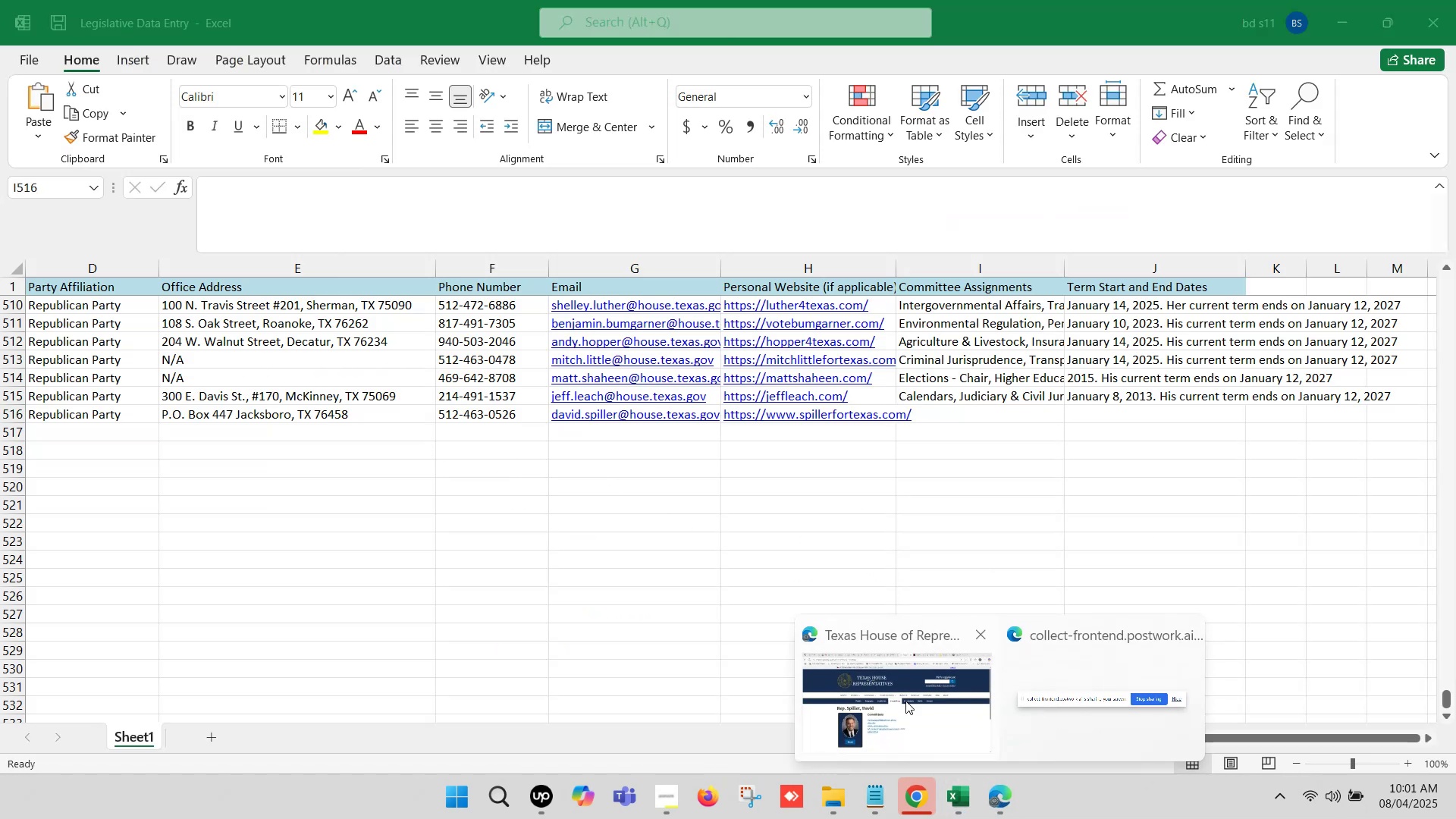 
left_click([873, 702])
 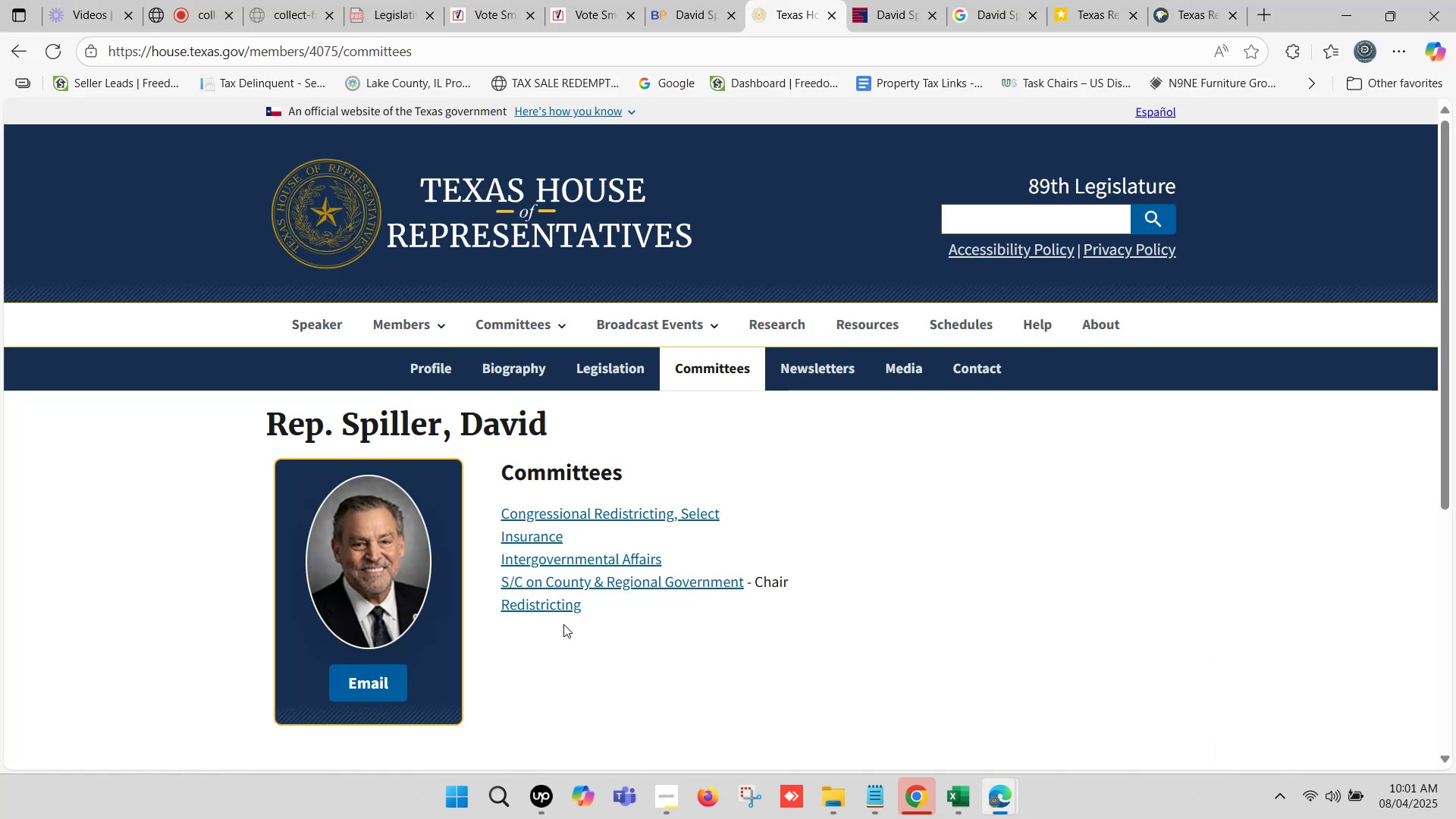 
left_click_drag(start_coordinate=[607, 608], to_coordinate=[491, 515])
 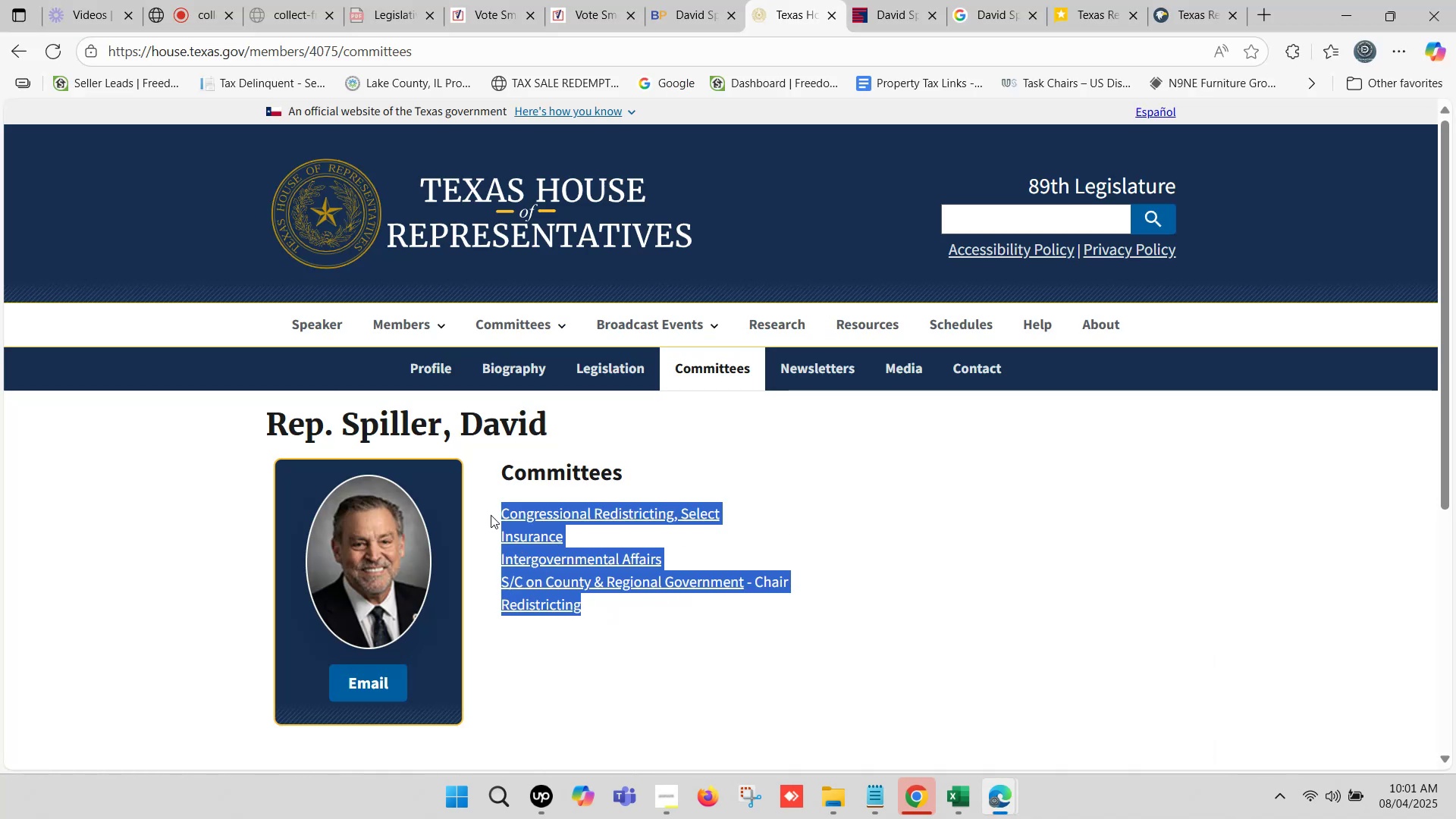 
key(Control+C)
 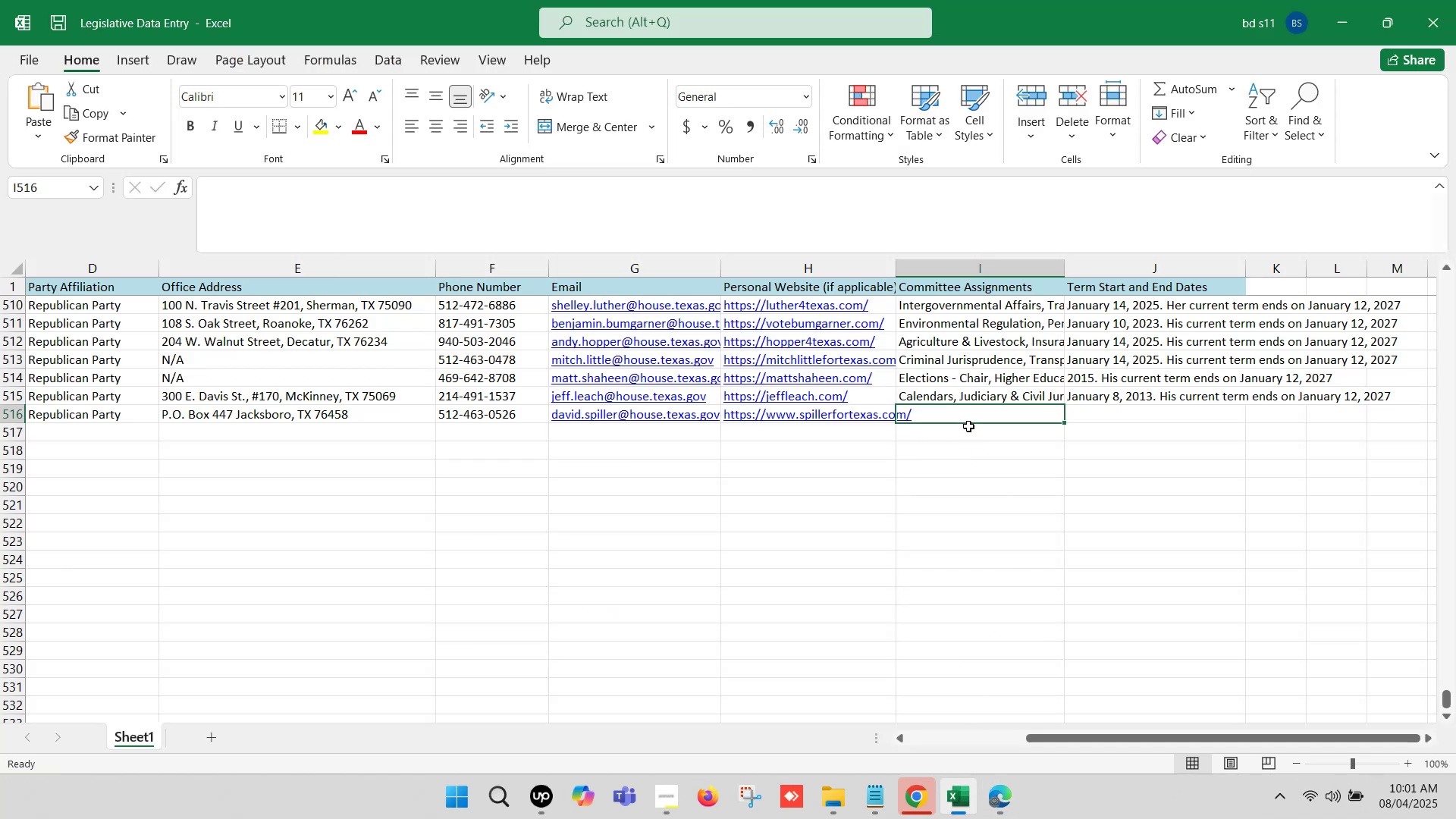 
double_click([967, 418])
 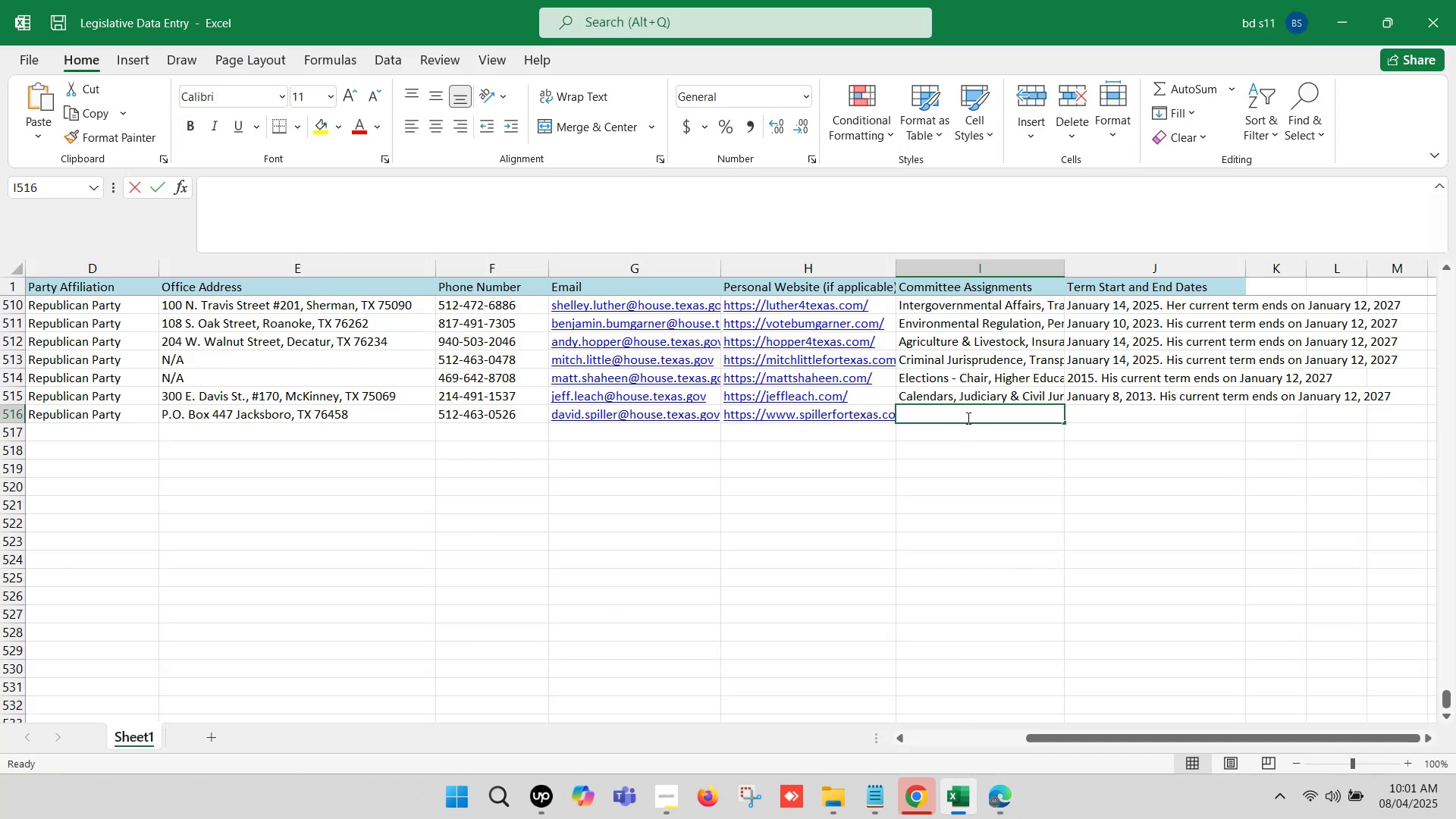 
key(Control+V)
 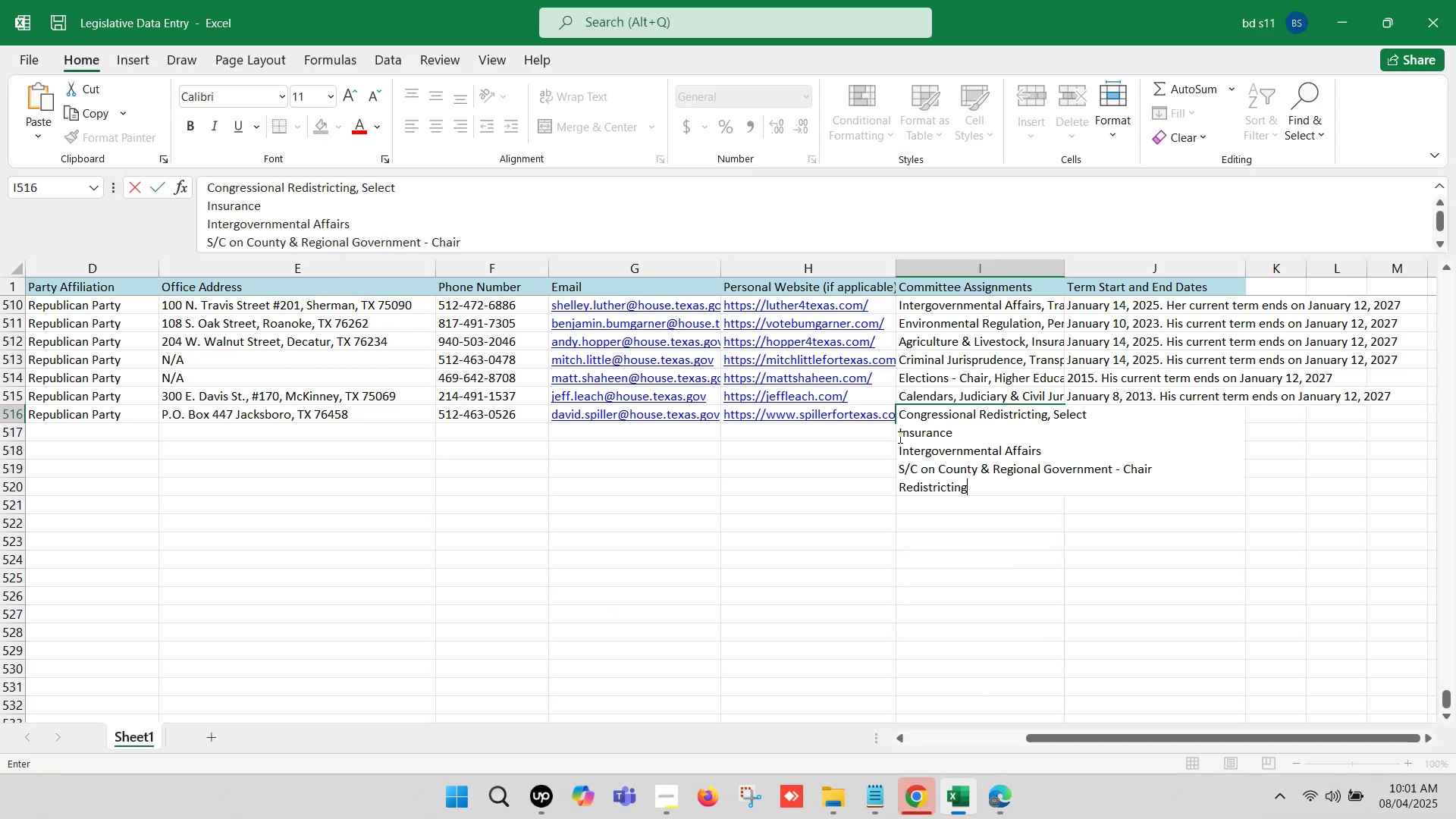 
left_click([899, 437])
 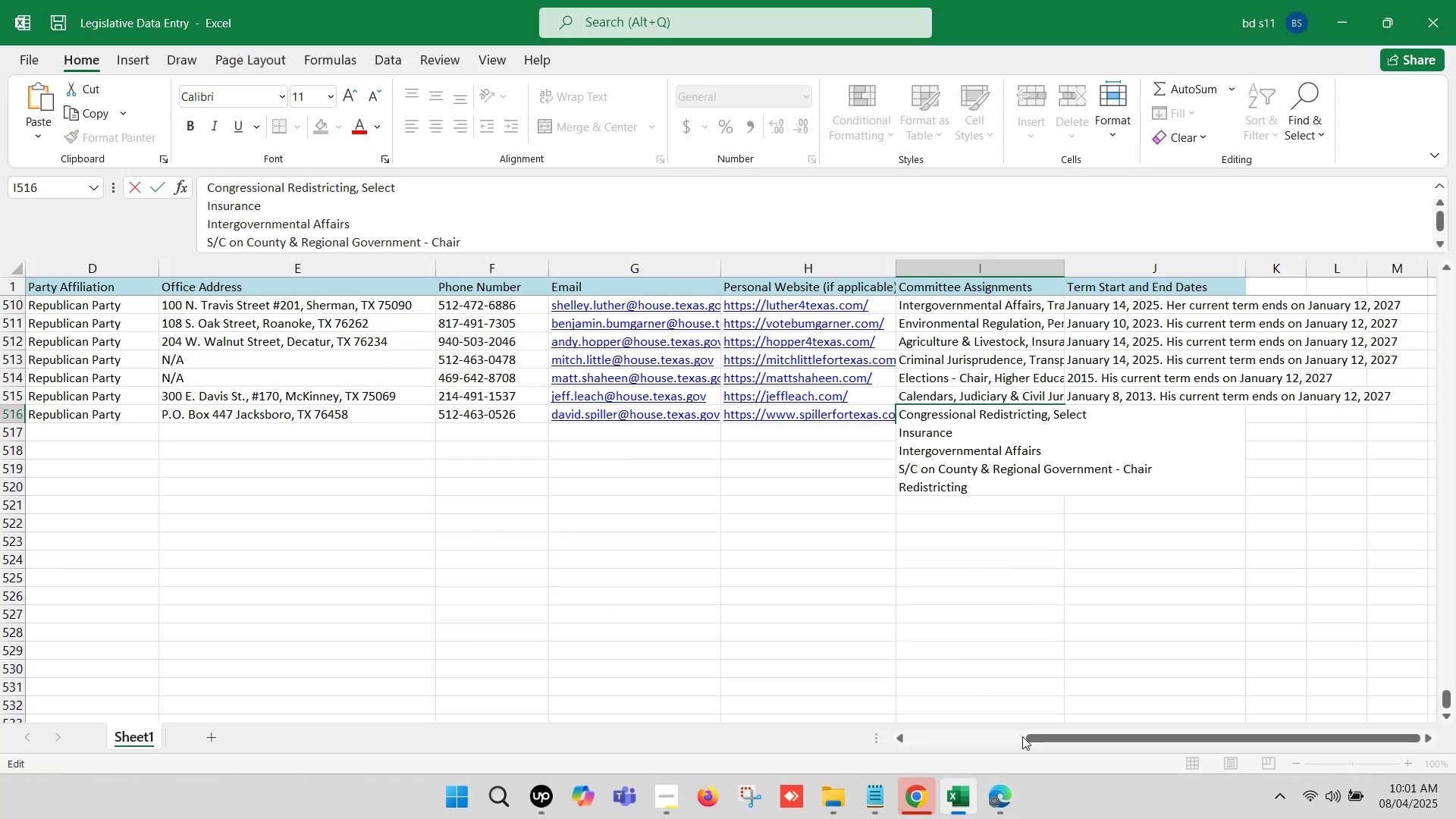 
left_click([989, 805])
 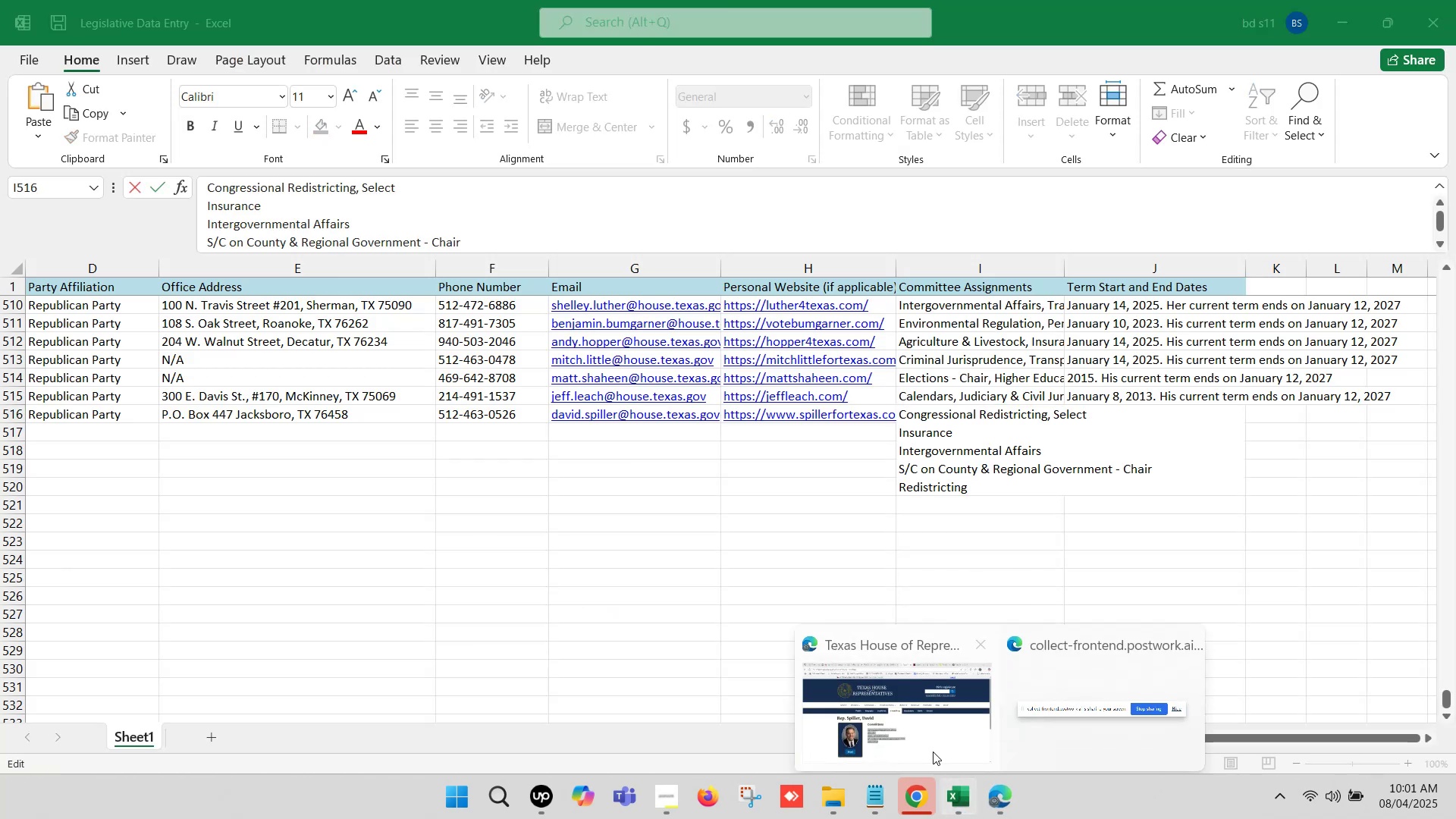 
left_click([921, 733])
 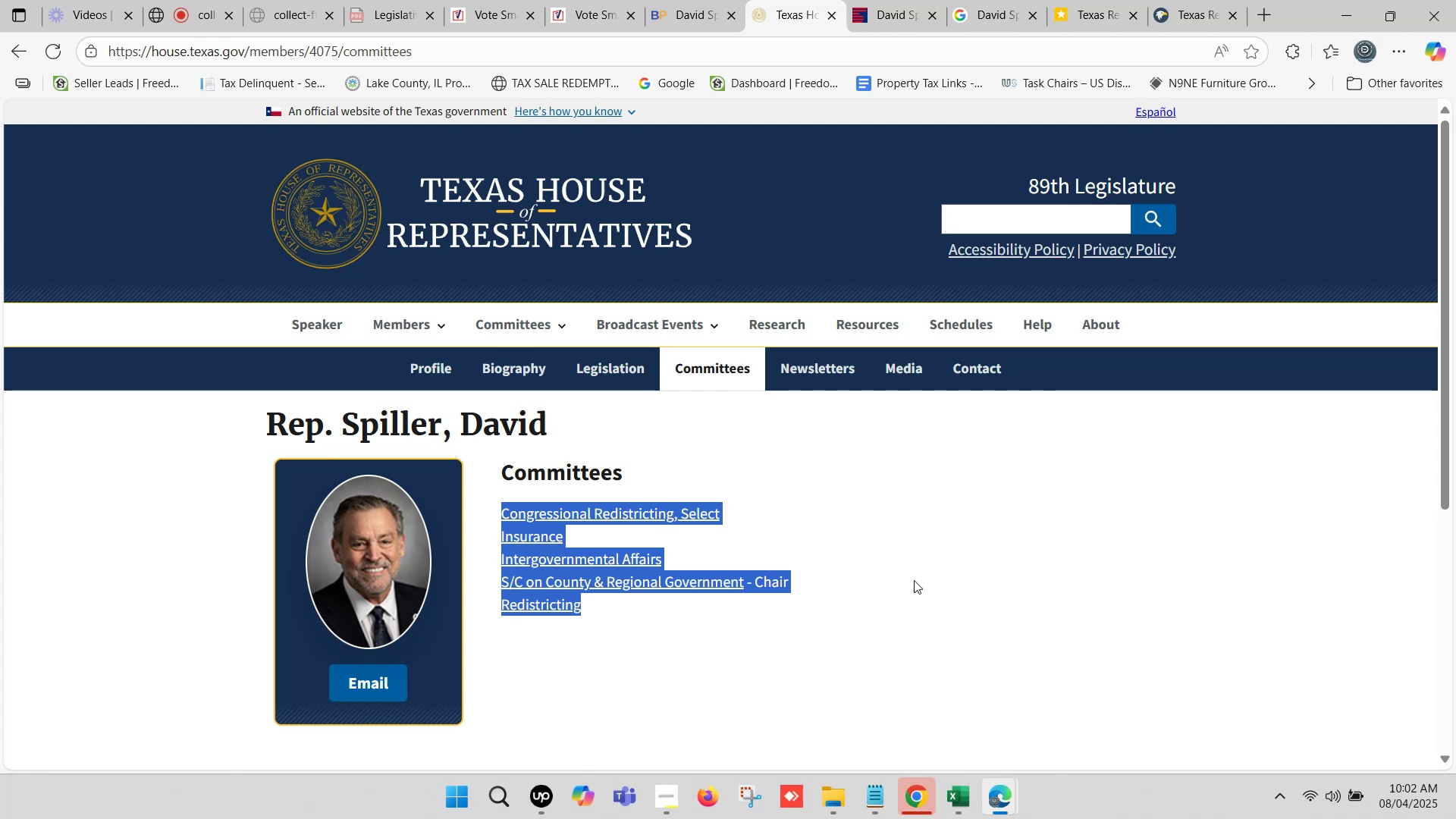 
wait(11.45)
 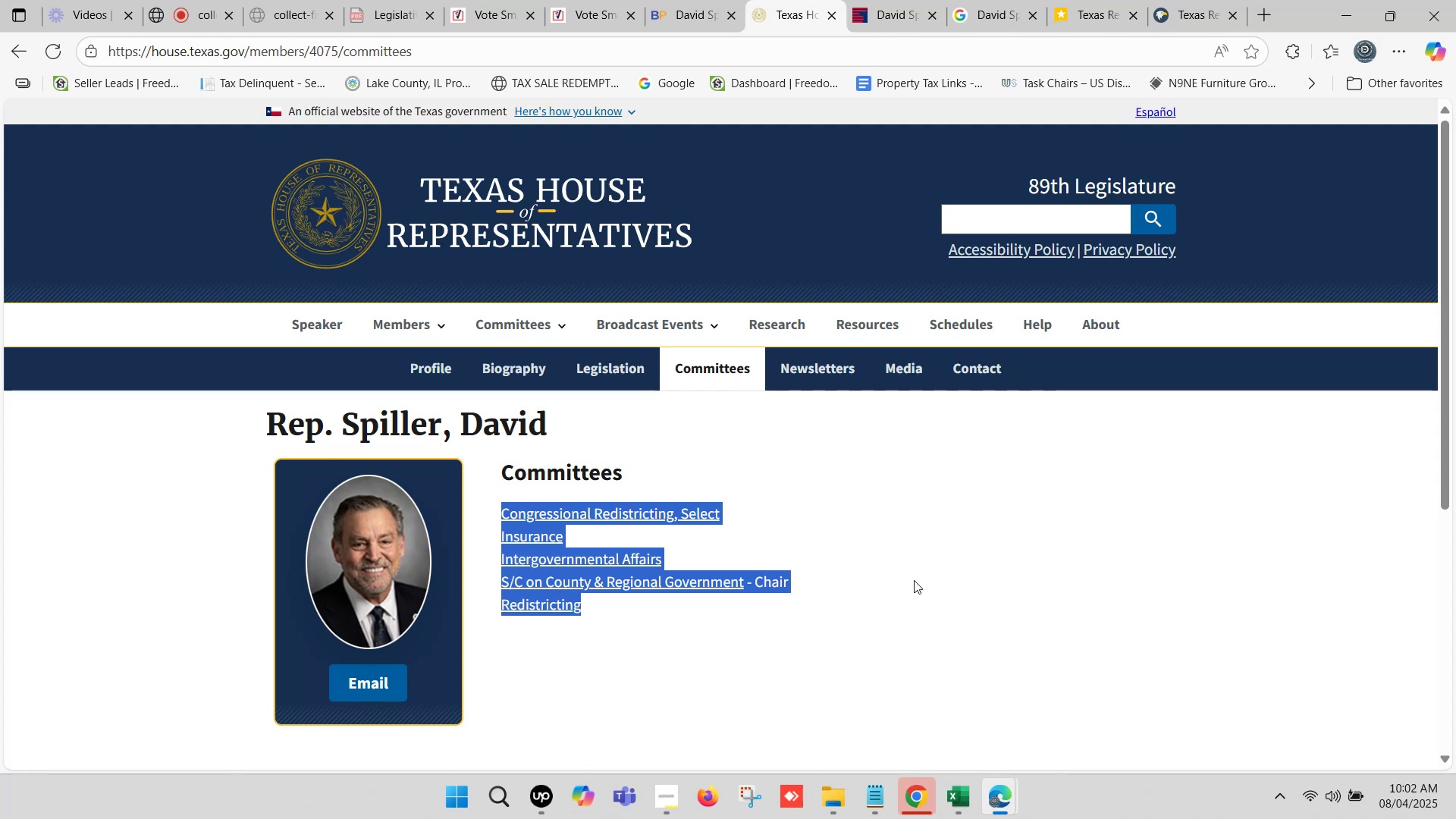 
left_click([955, 805])
 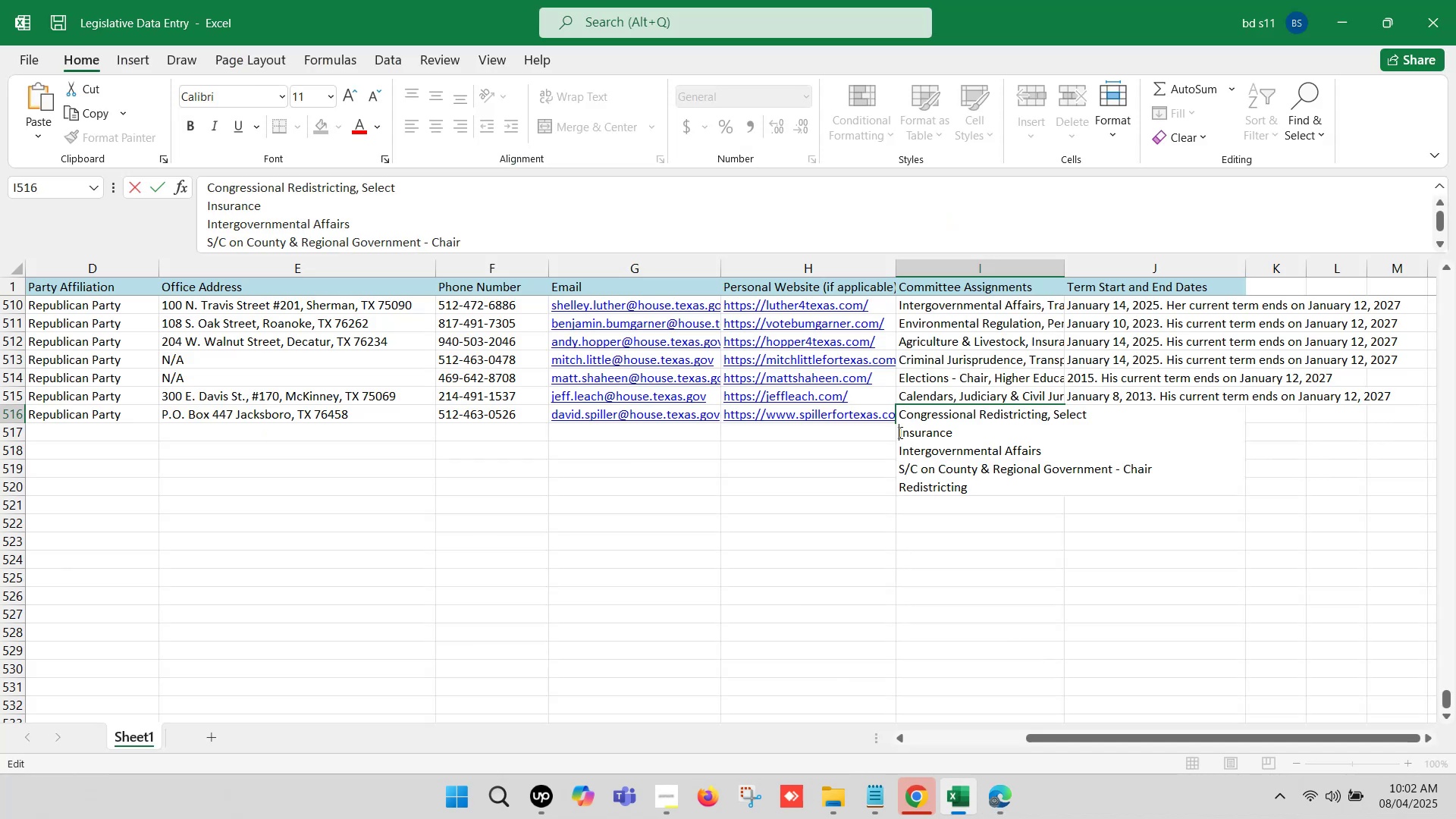 
key(Backspace)
 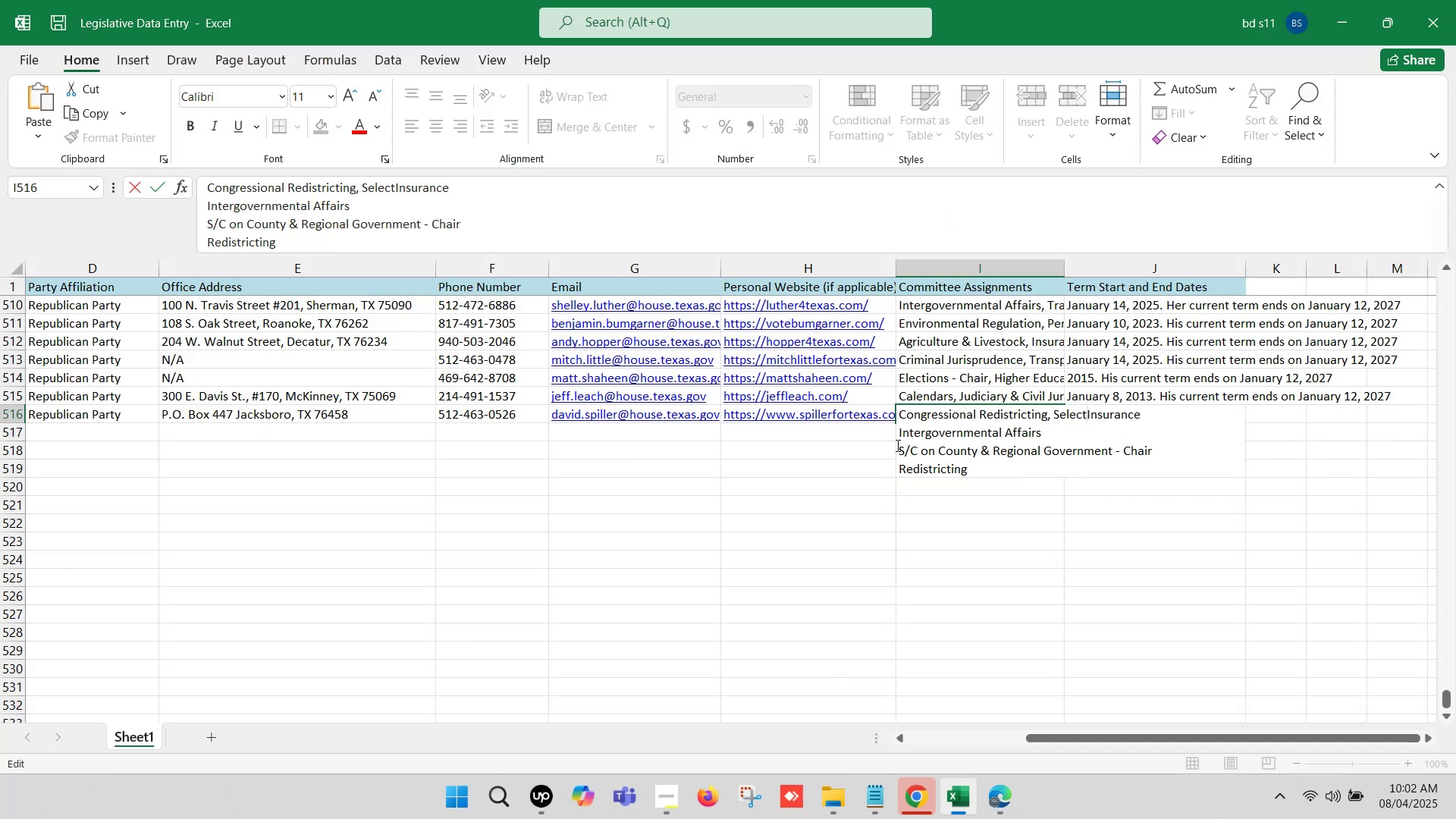 
key(Comma)
 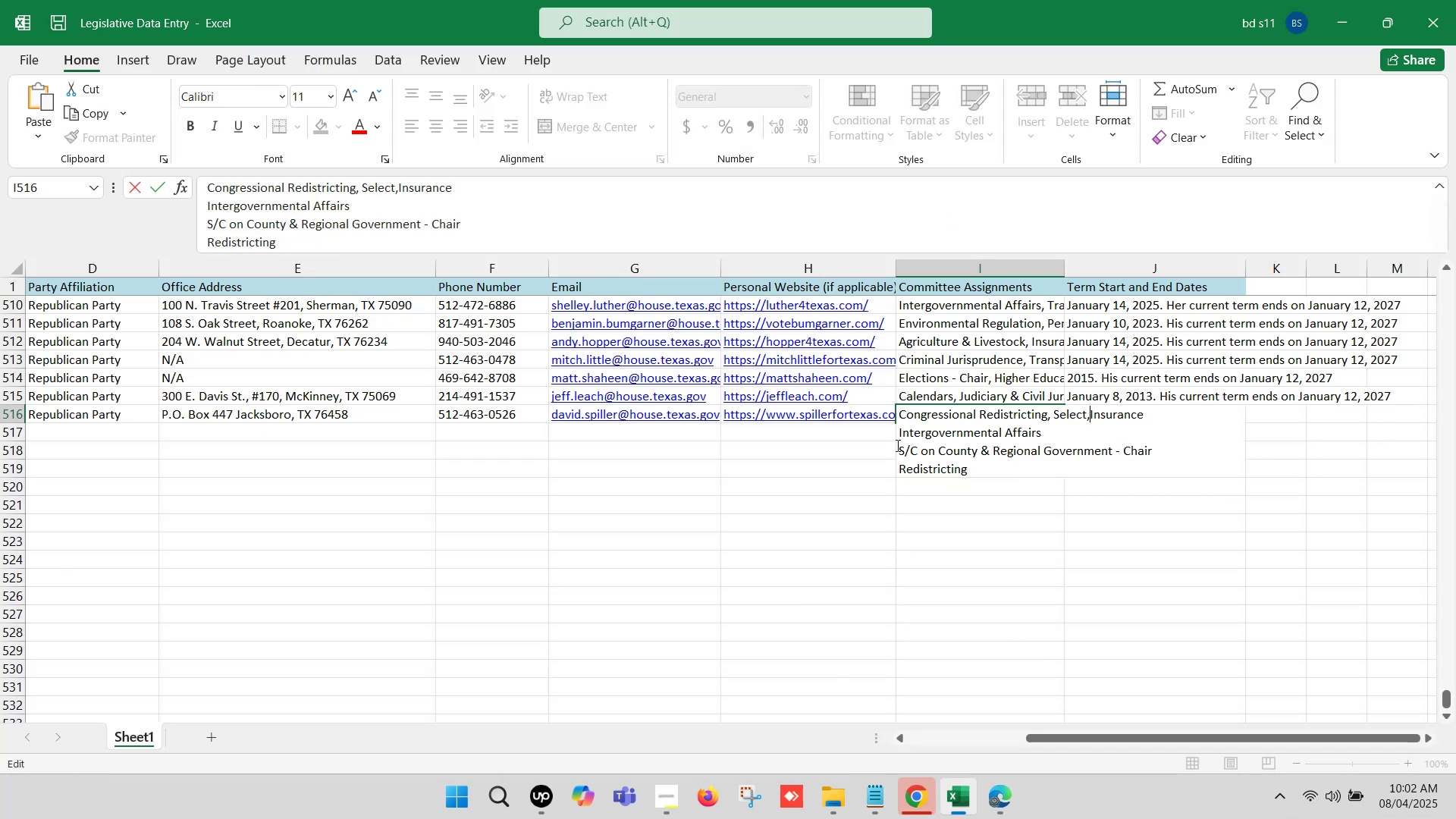 
key(Space)
 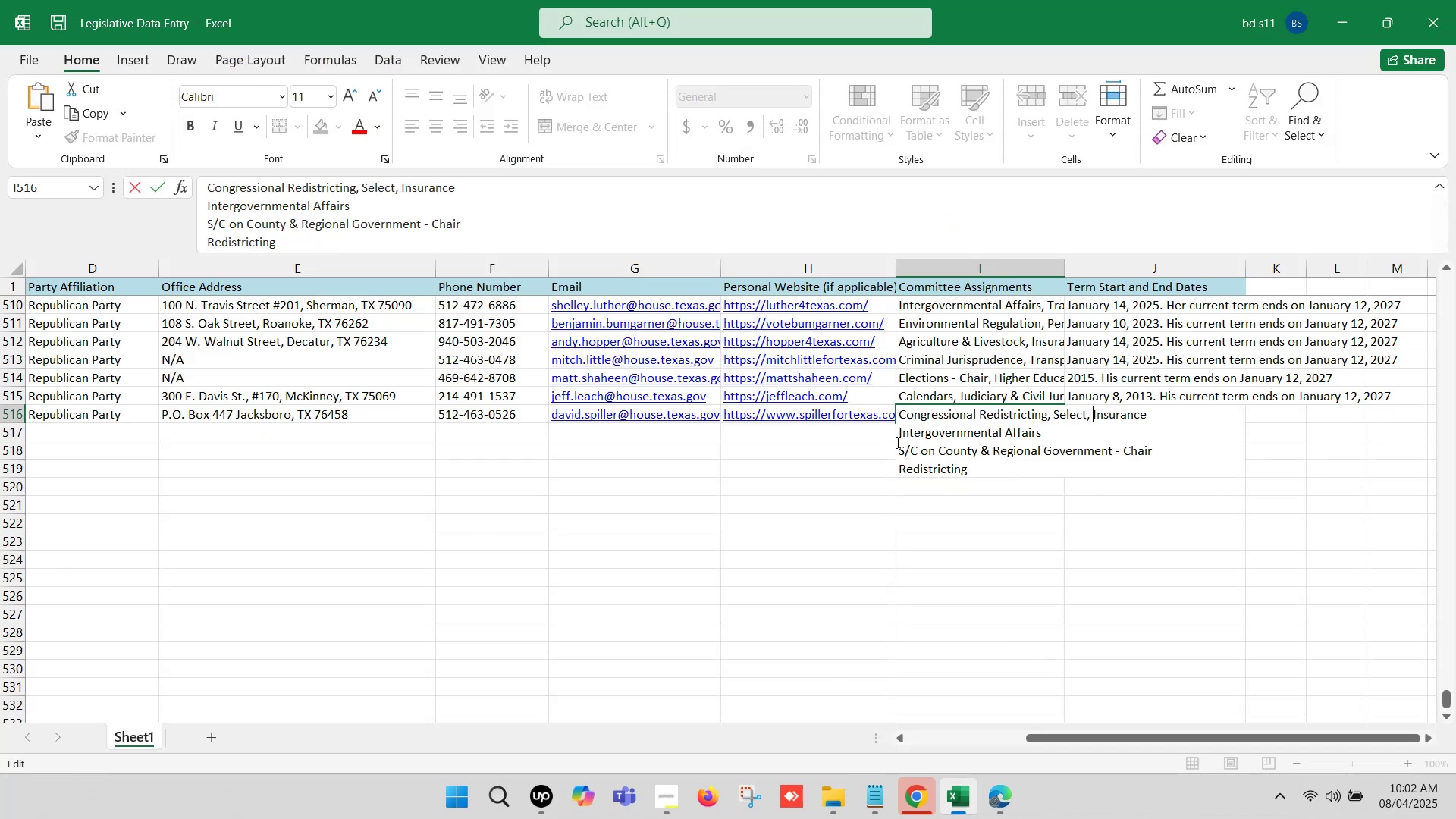 
left_click([896, 434])
 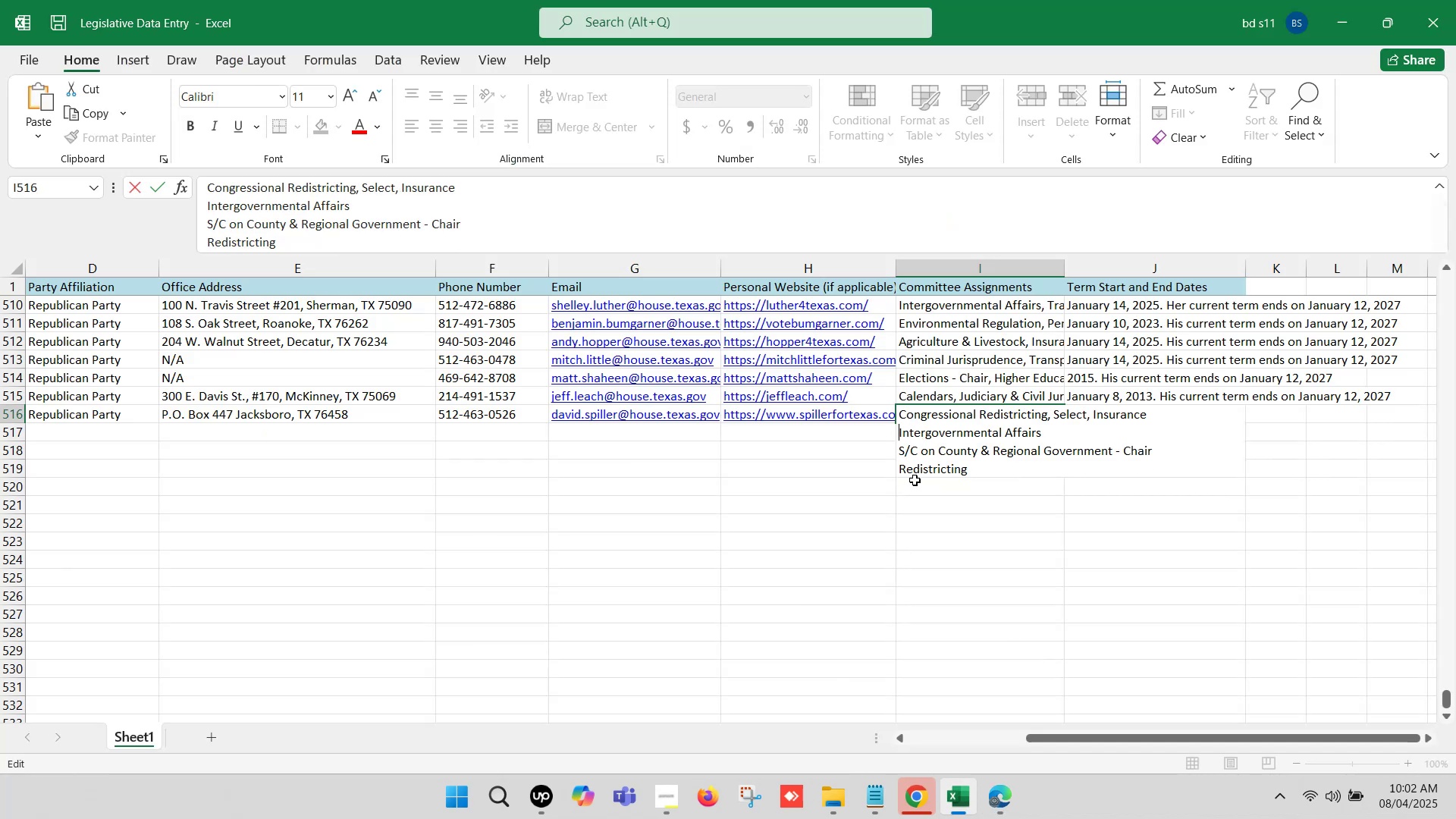 
key(Backspace)
 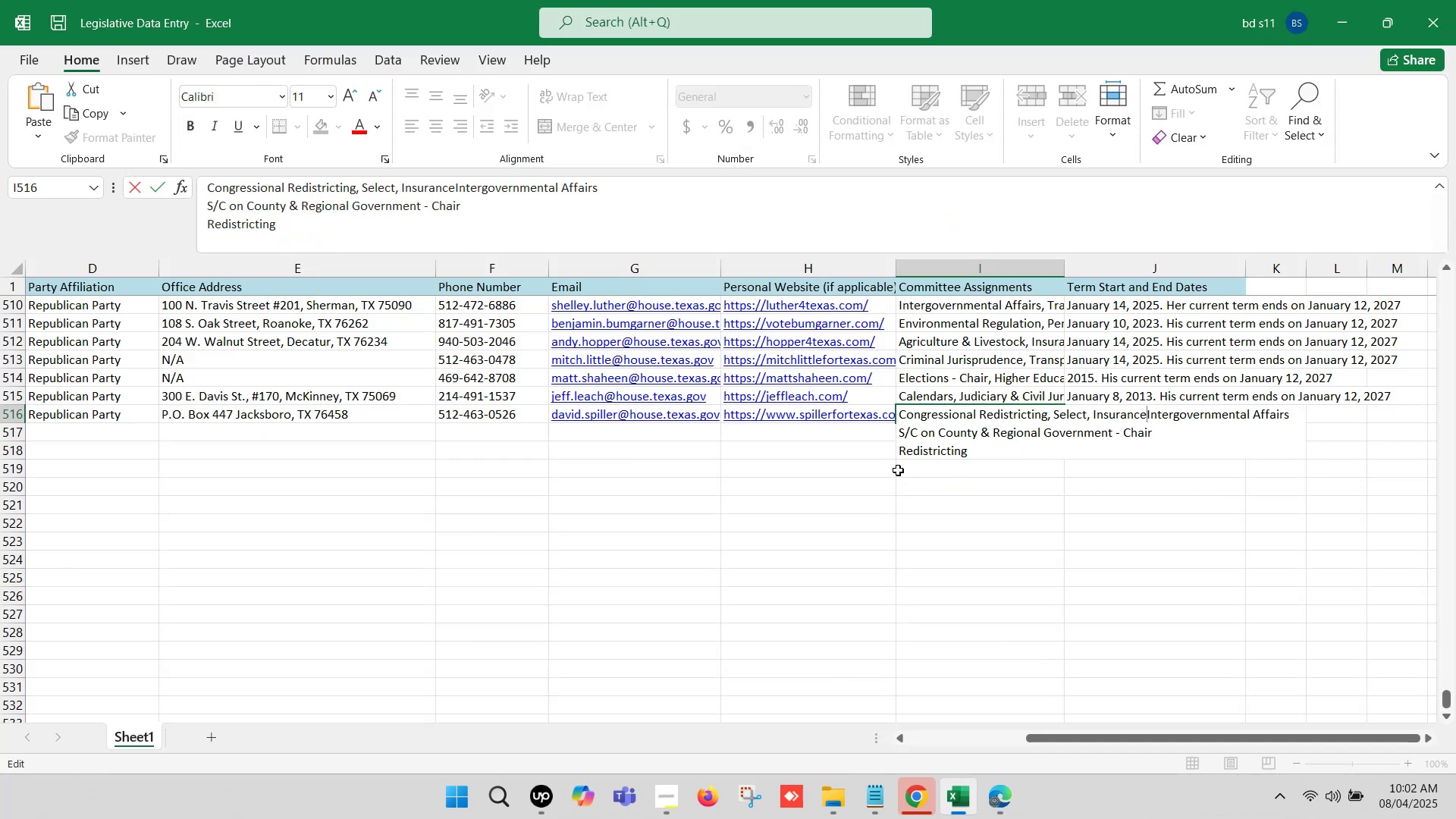 
key(Comma)
 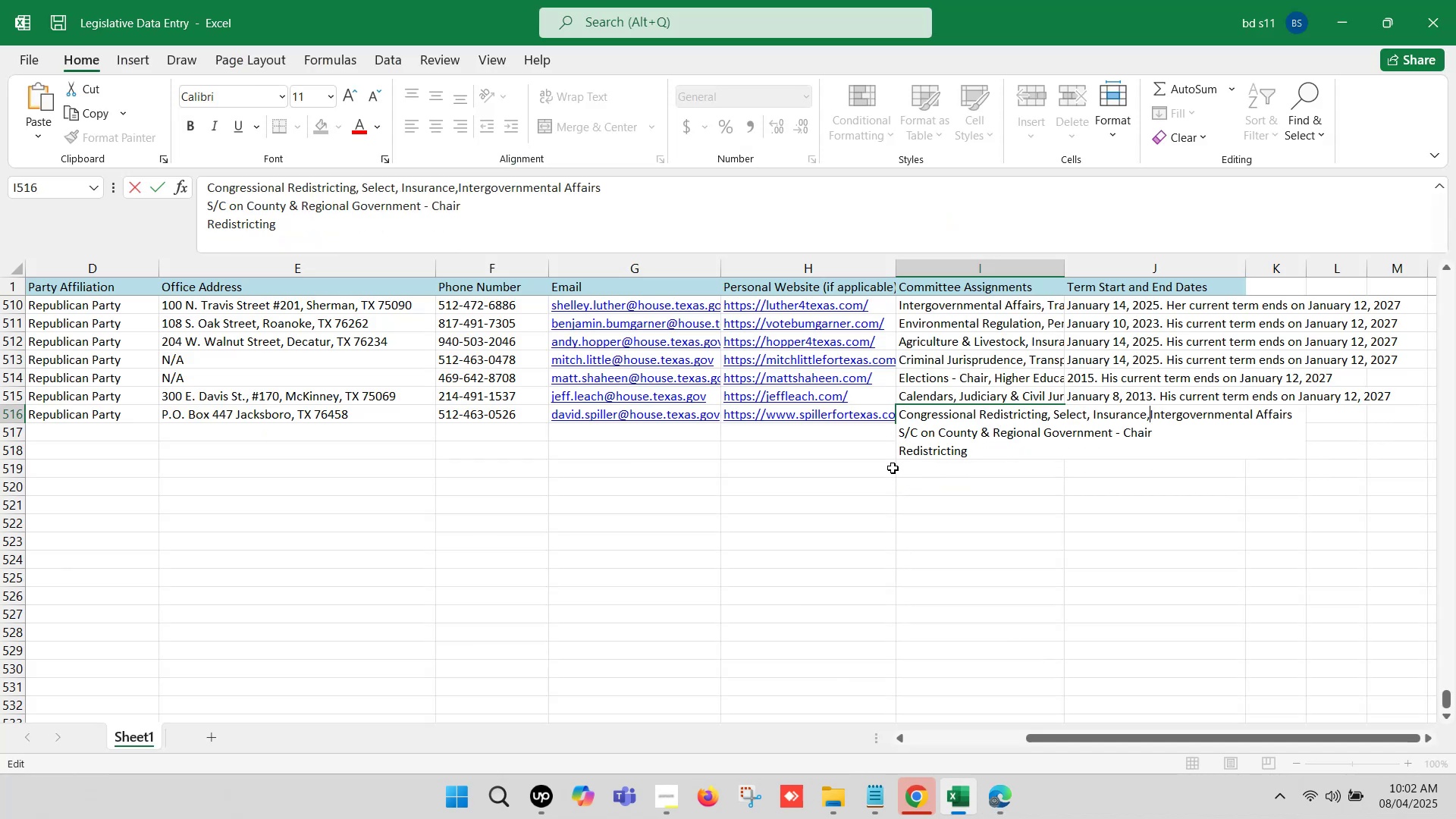 
key(Space)
 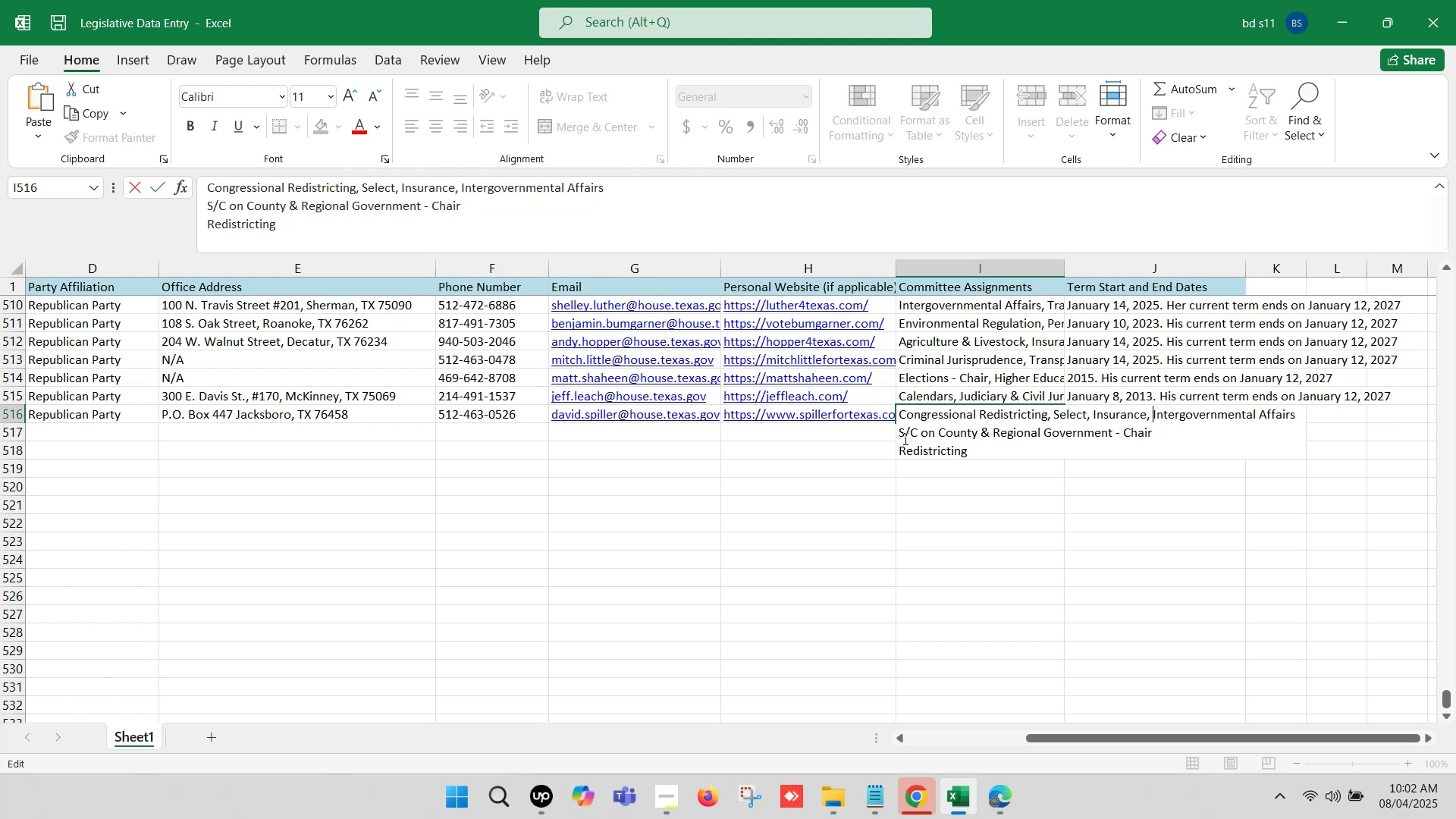 
left_click([898, 432])
 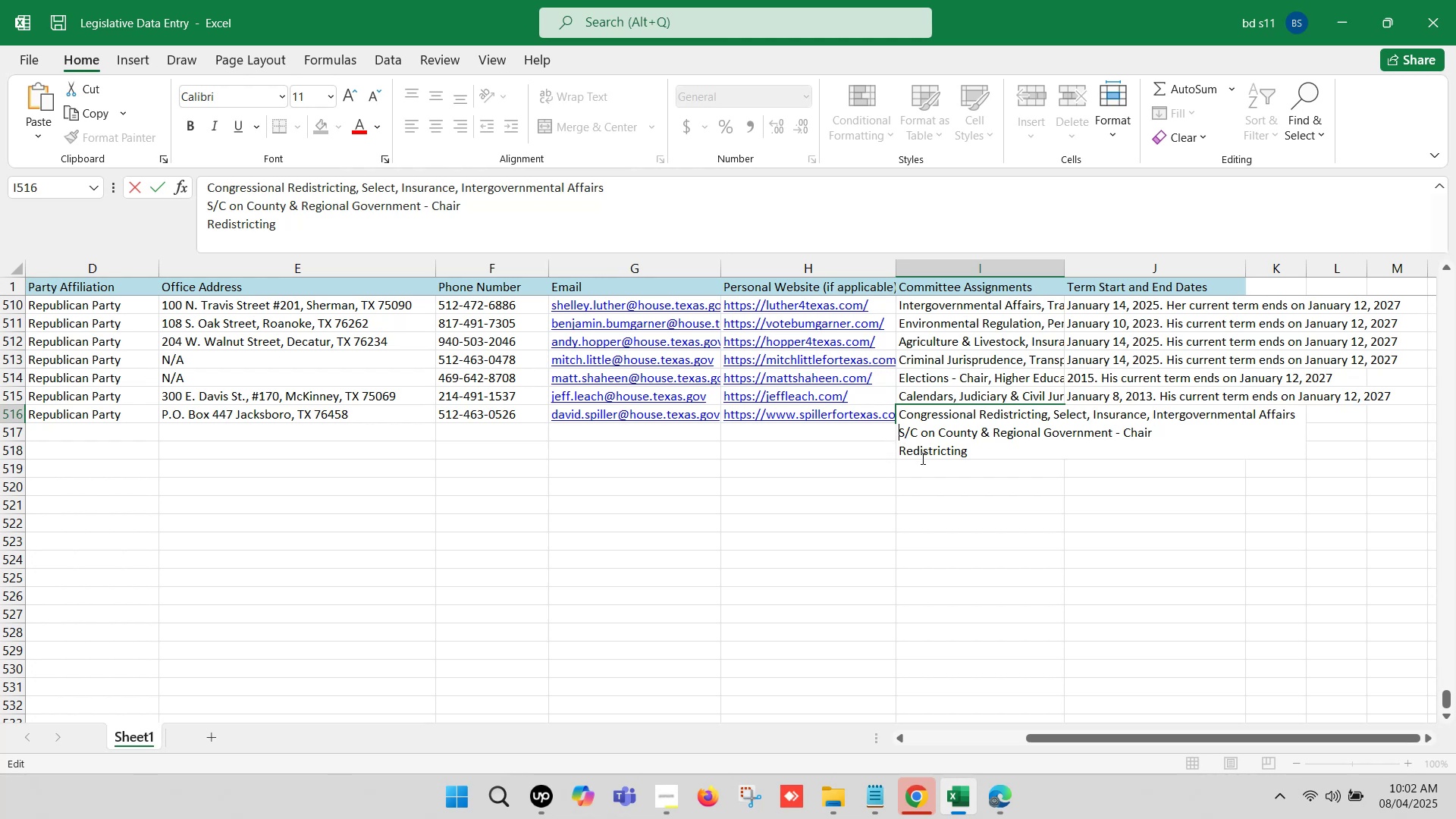 
key(Backspace)
 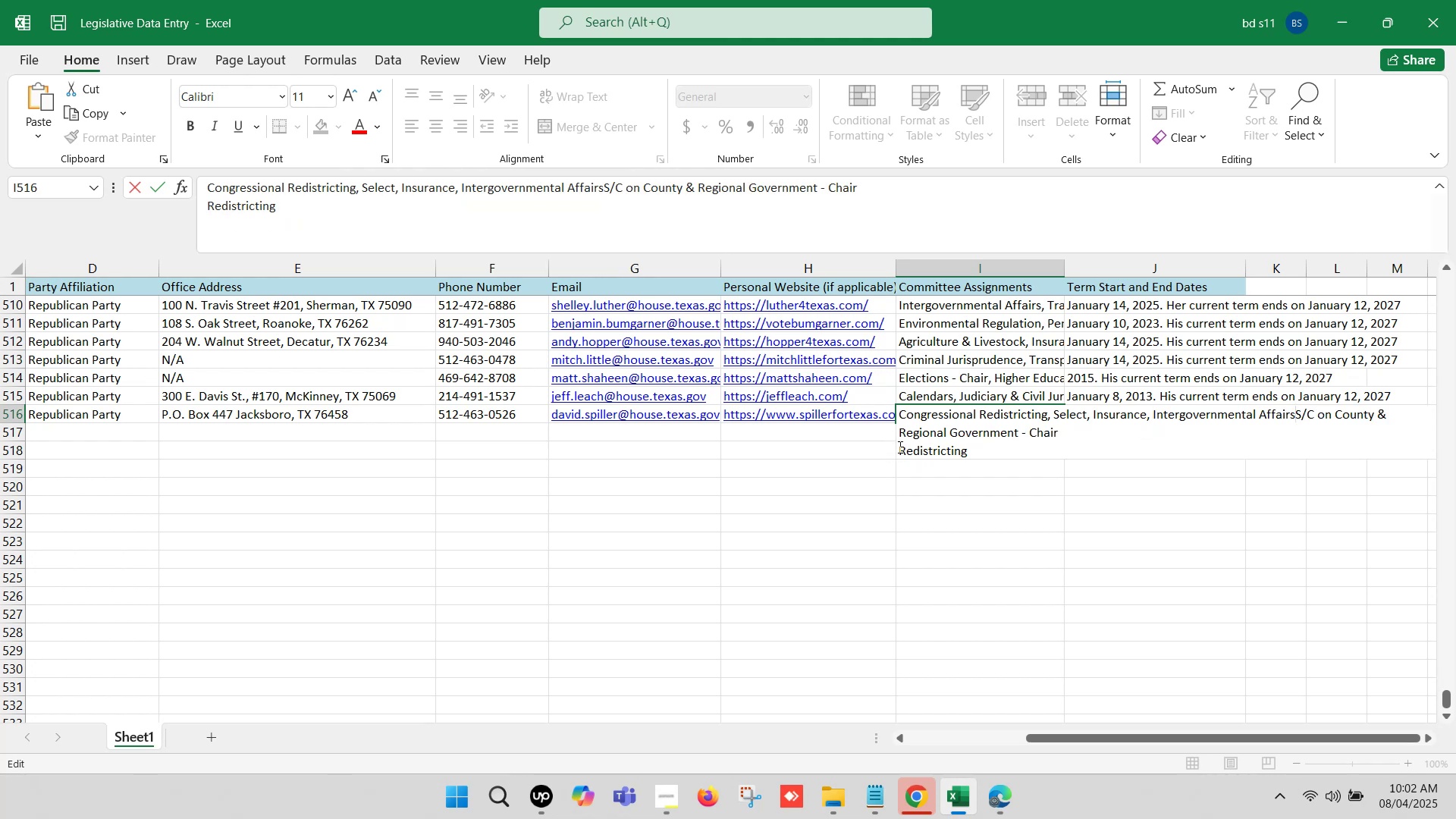 
key(Comma)
 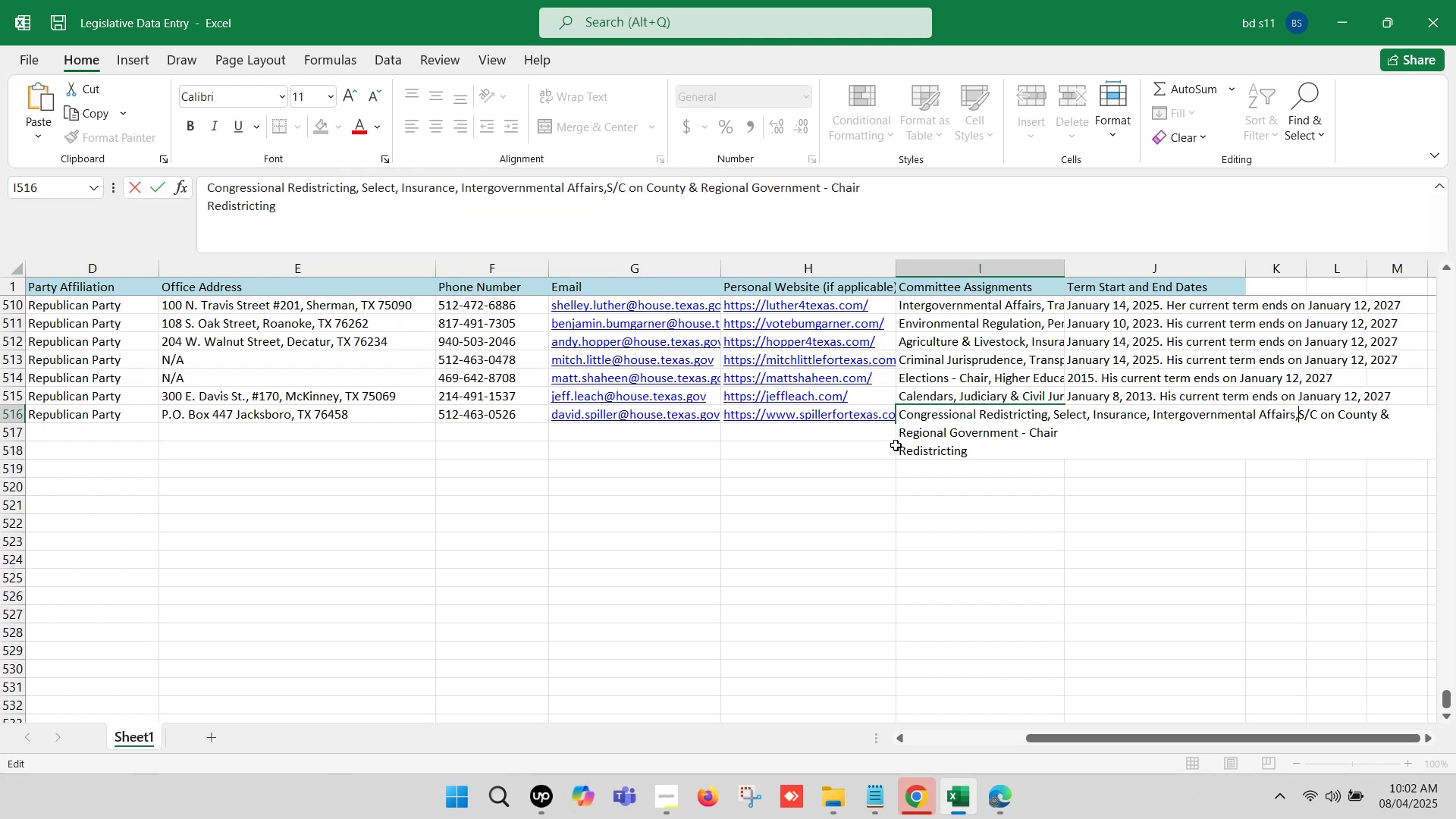 
key(Space)
 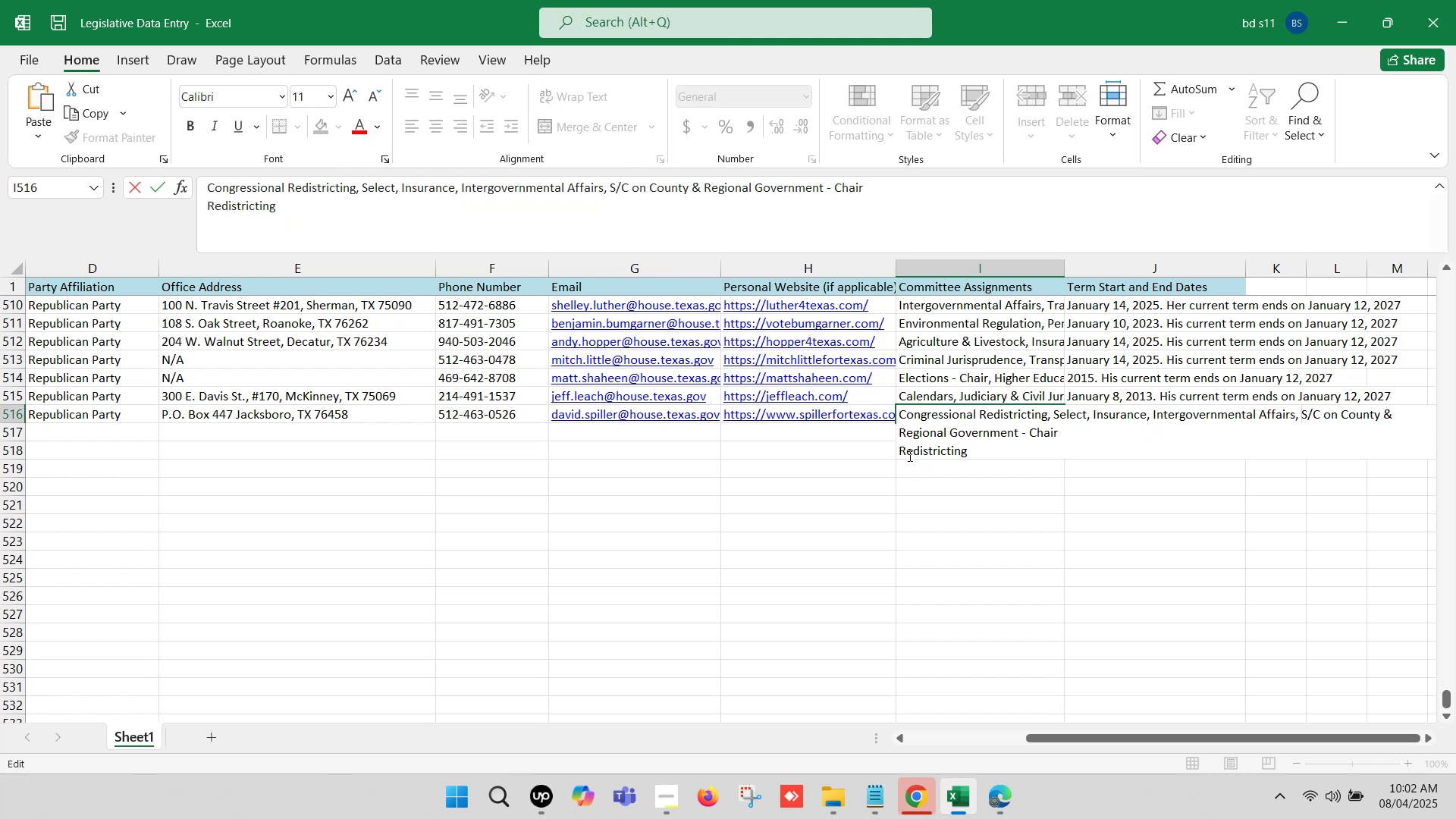 
left_click([902, 447])
 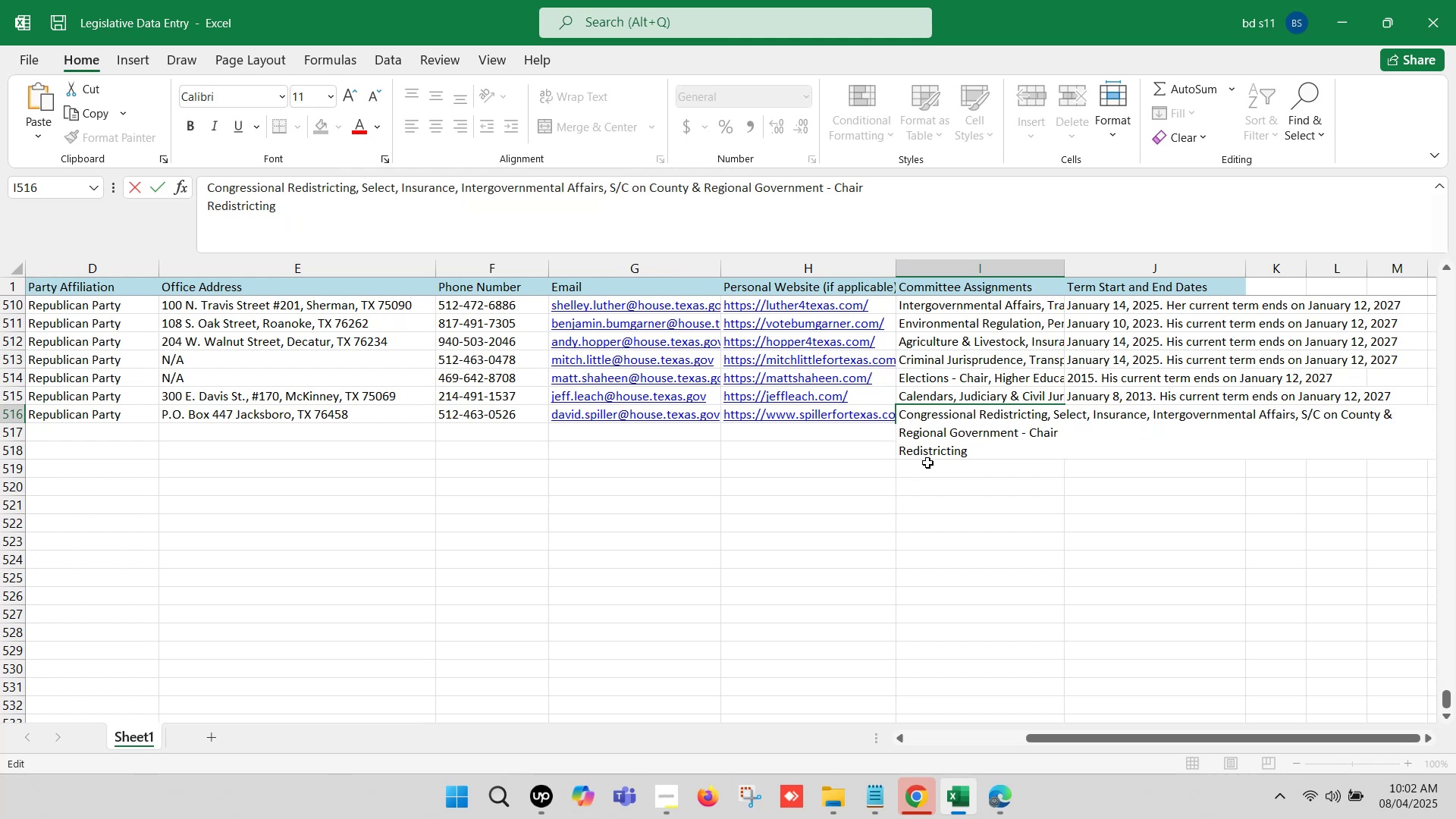 
key(Backspace)
 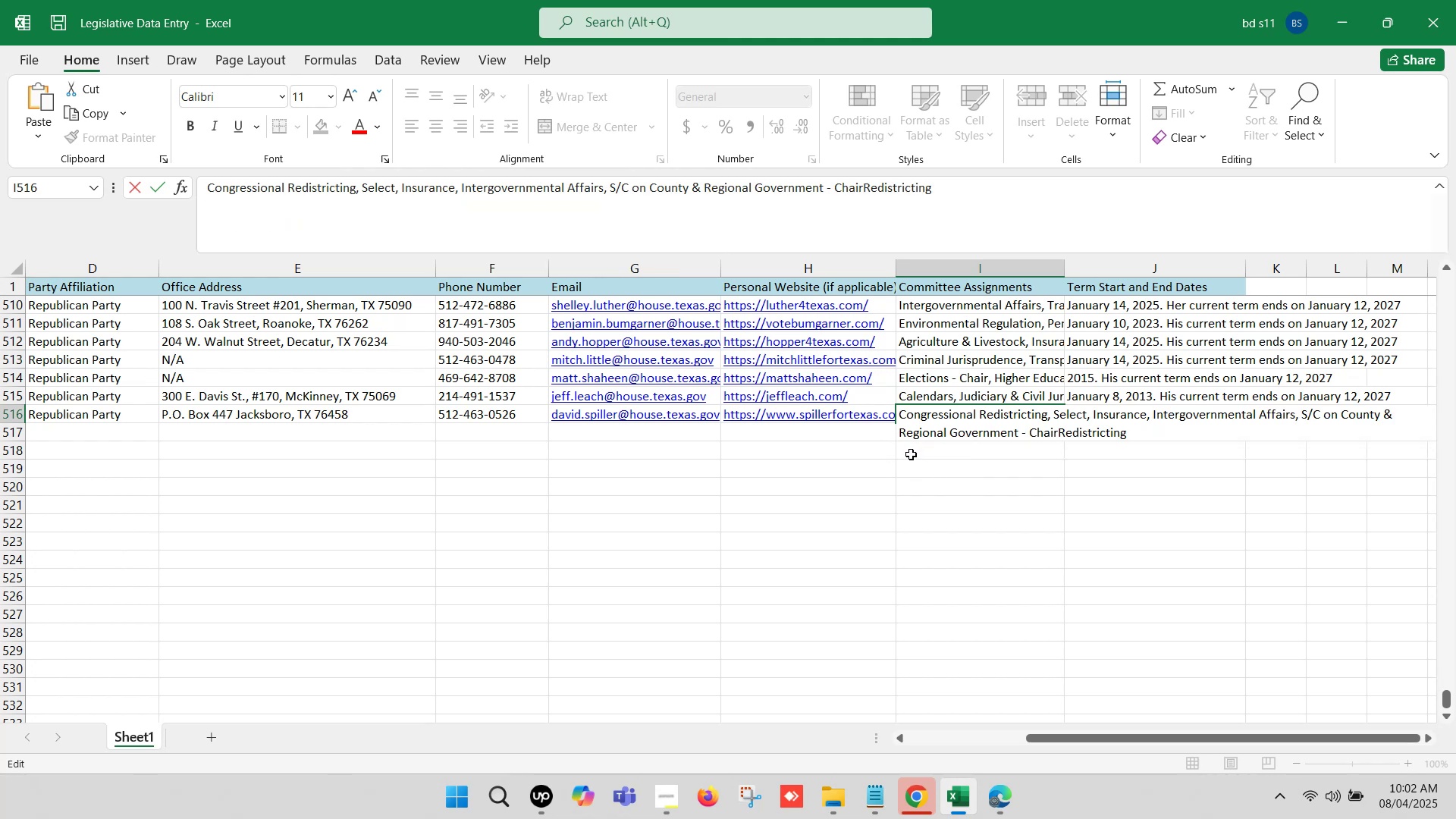 
key(Comma)
 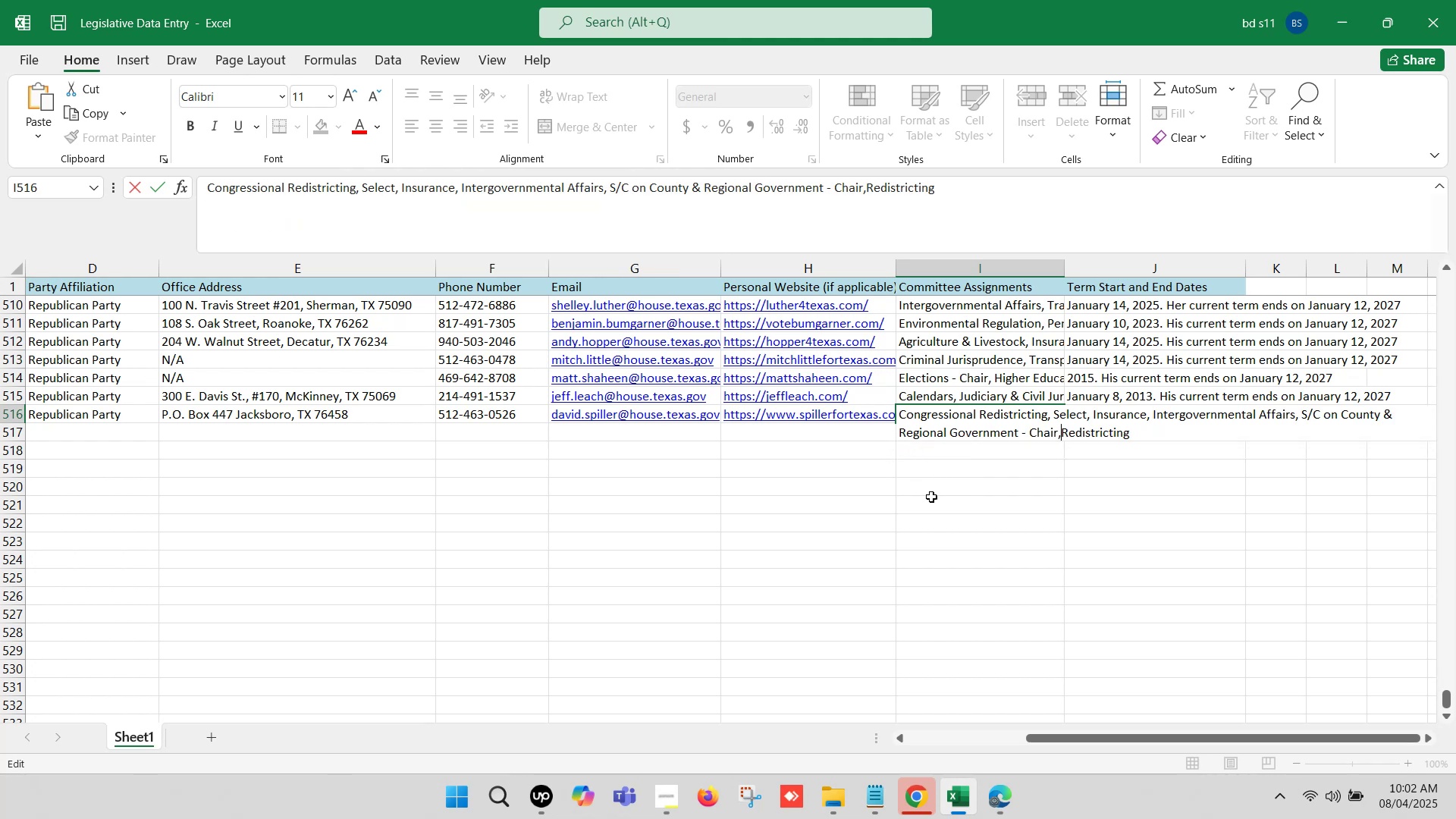 
key(Space)
 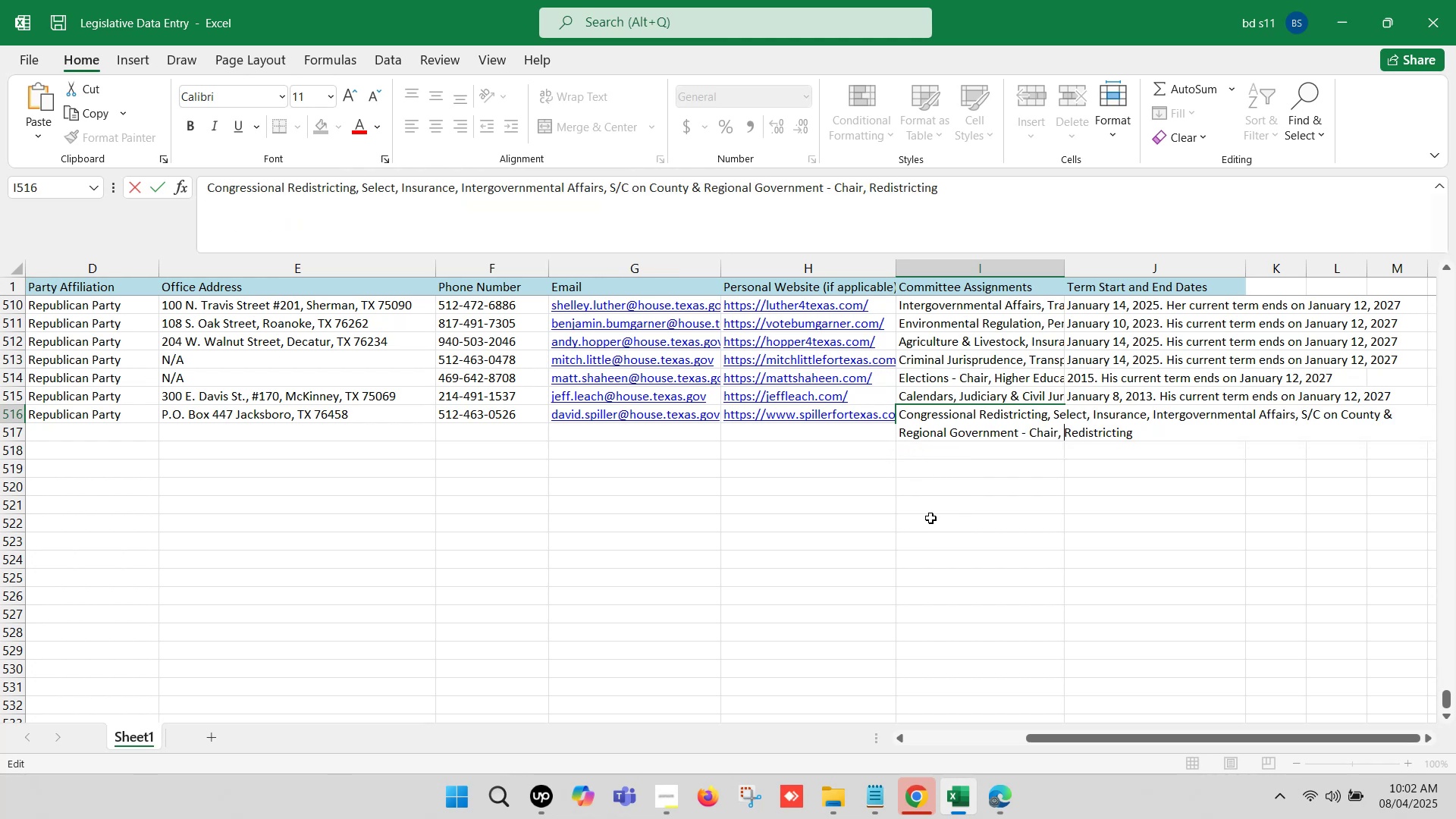 
left_click([925, 518])
 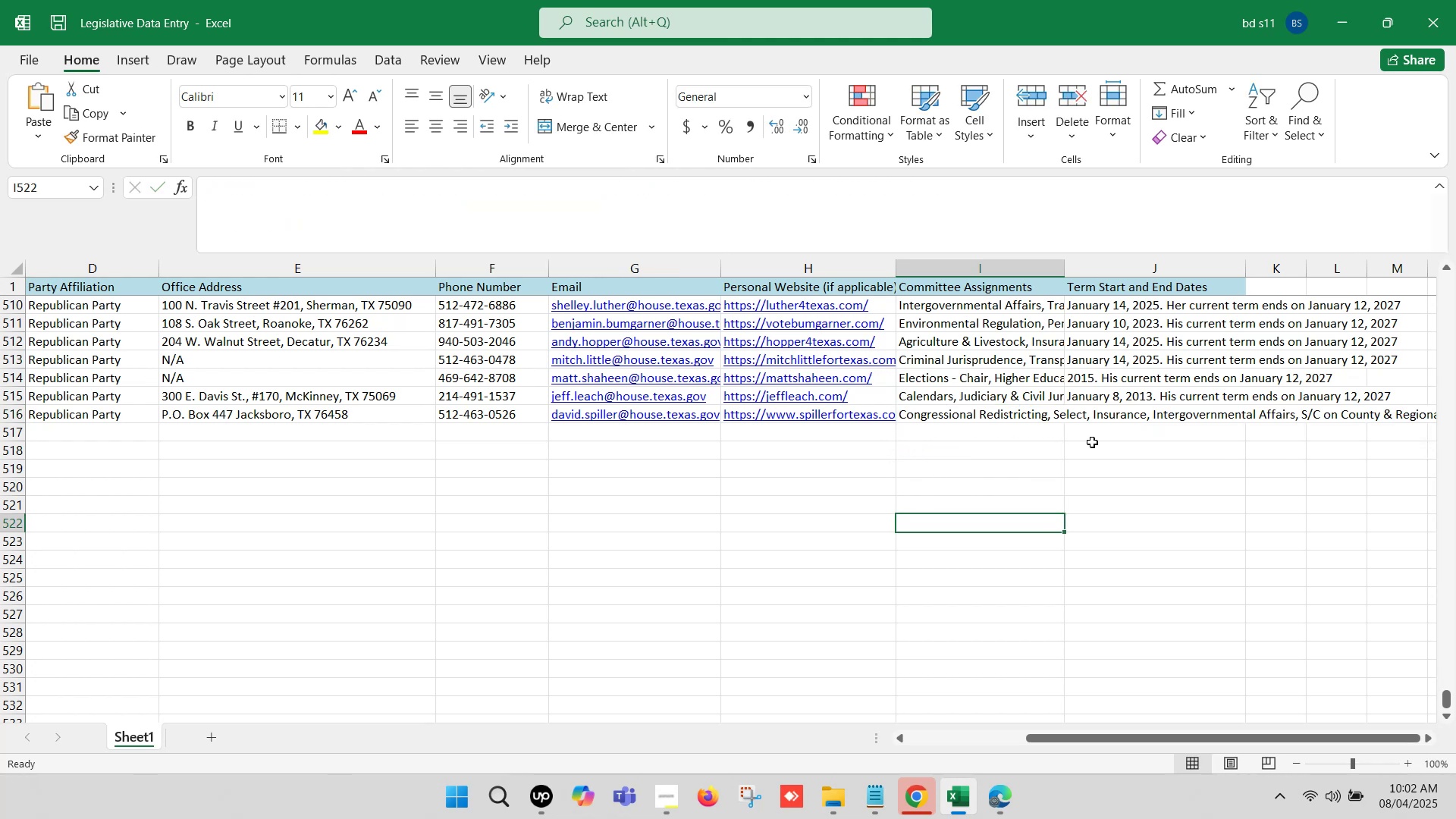 
left_click([1088, 419])
 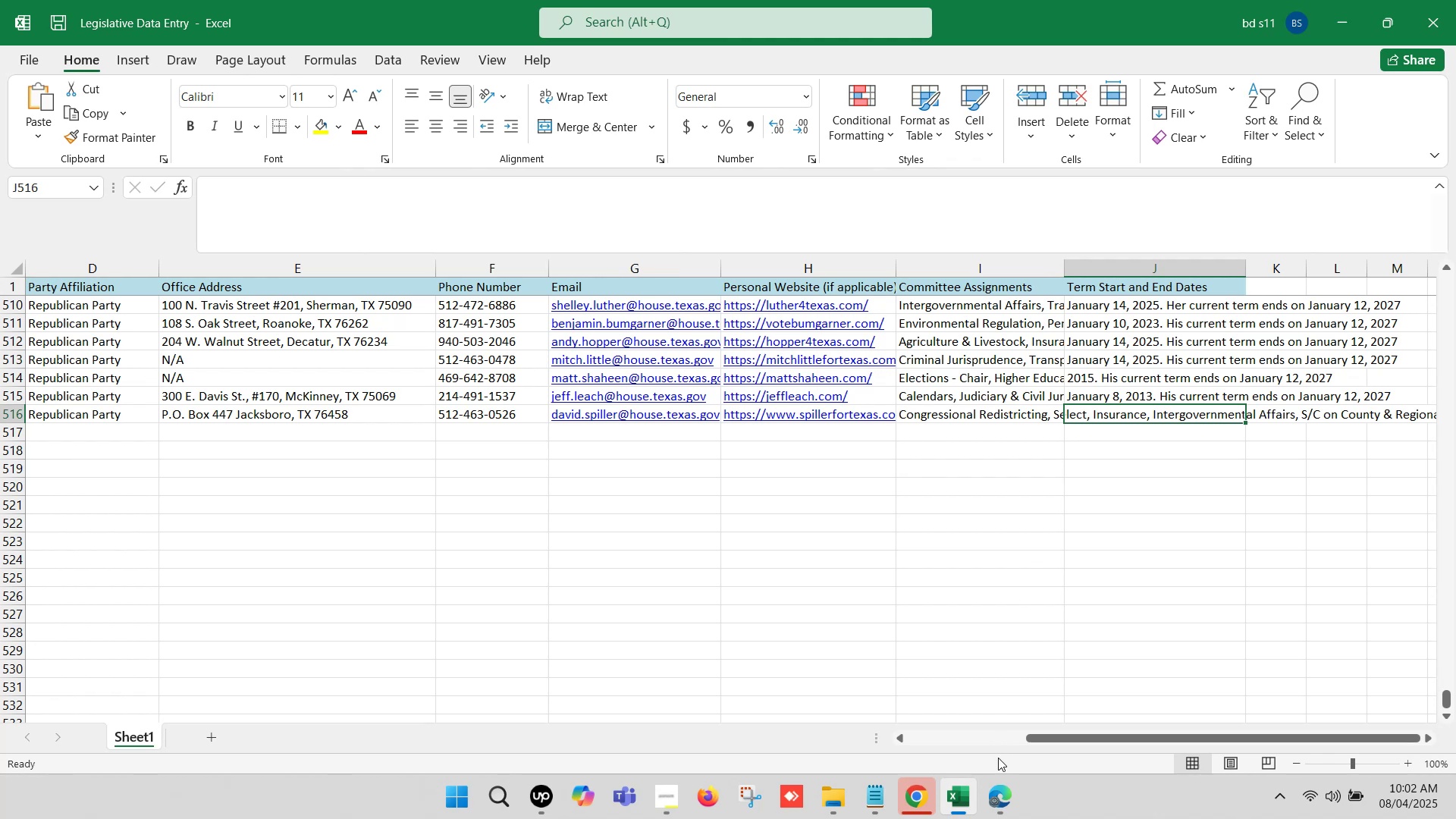 
left_click([997, 804])
 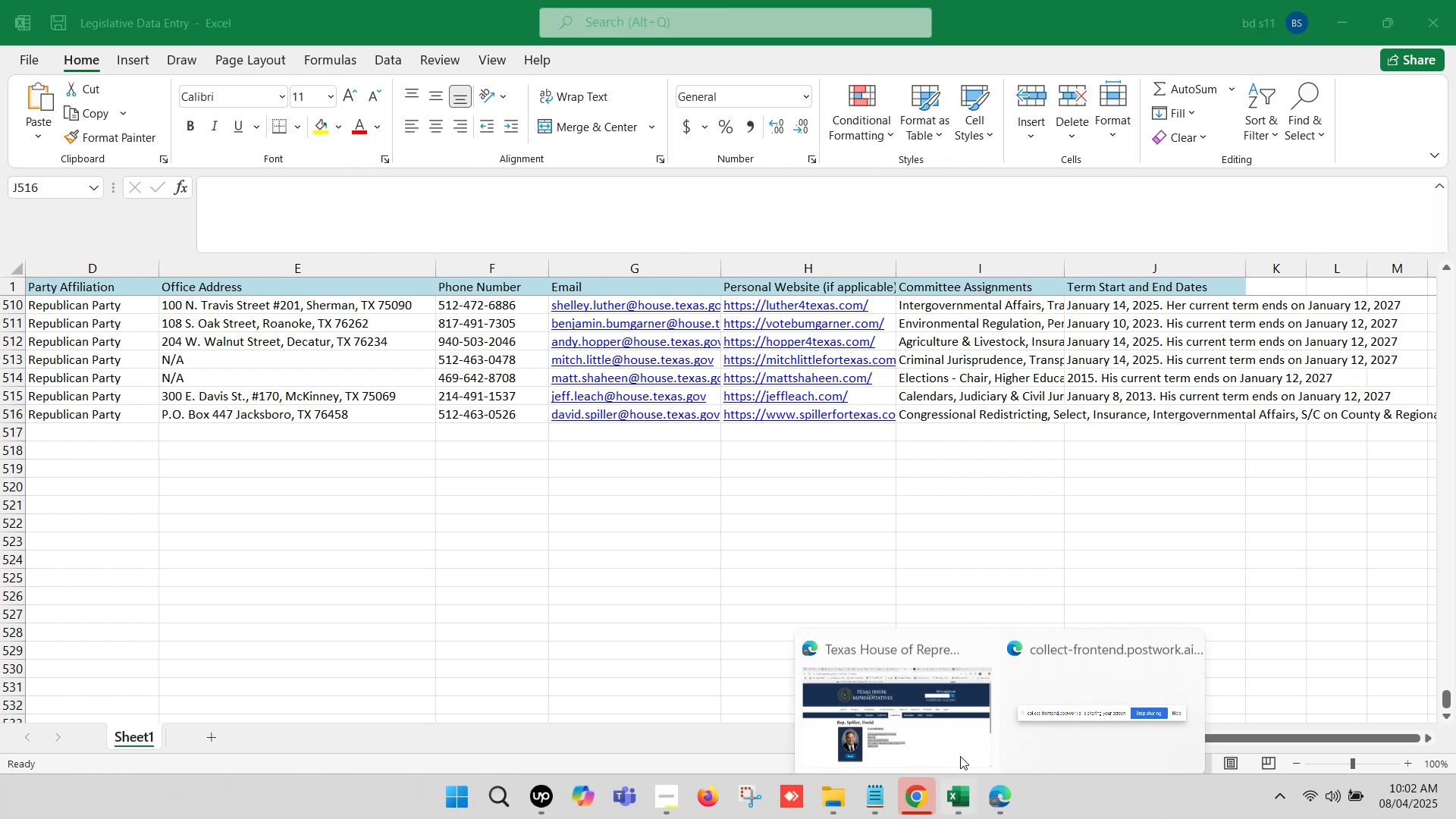 
left_click([917, 705])
 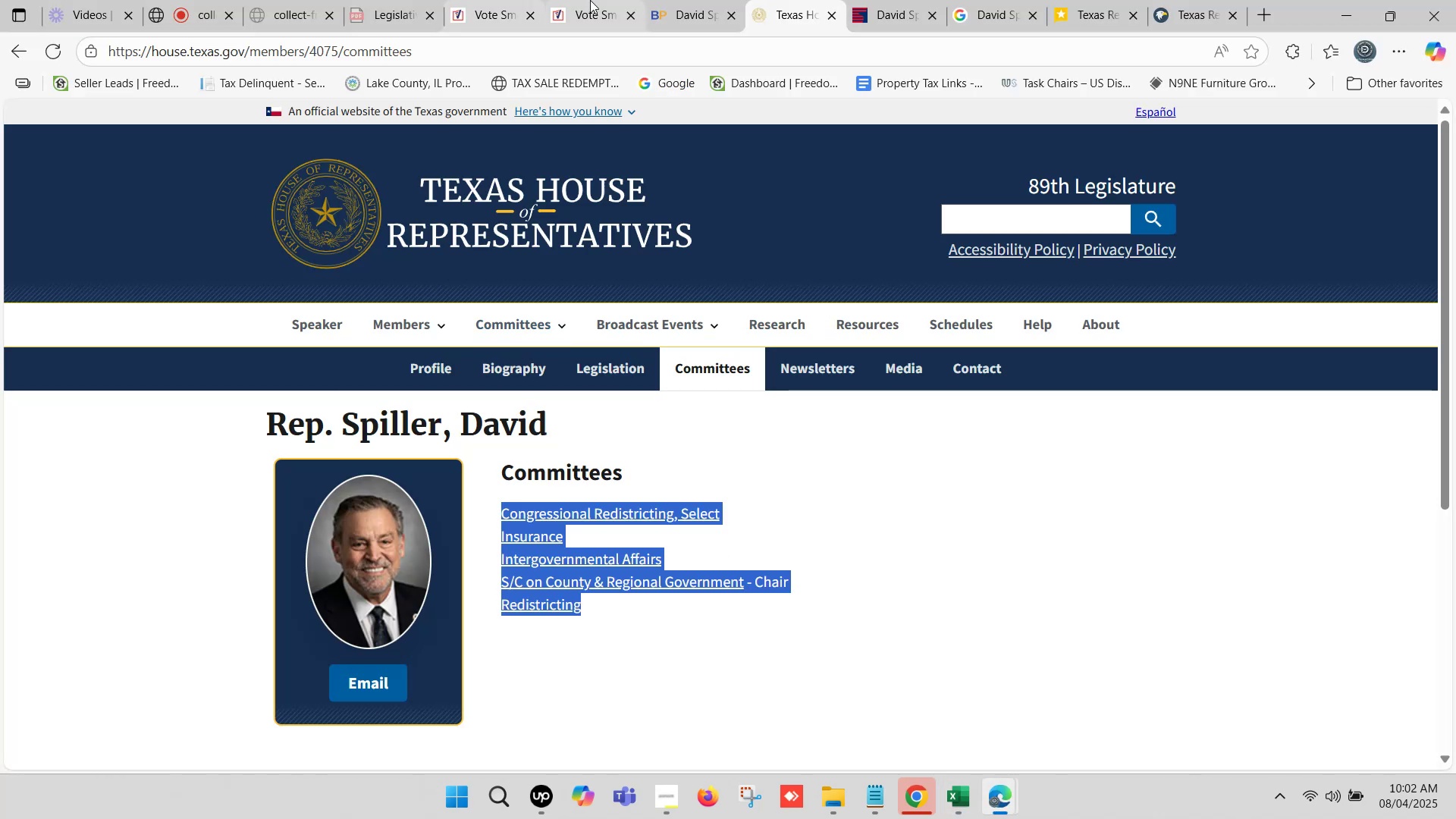 
left_click([666, 0])
 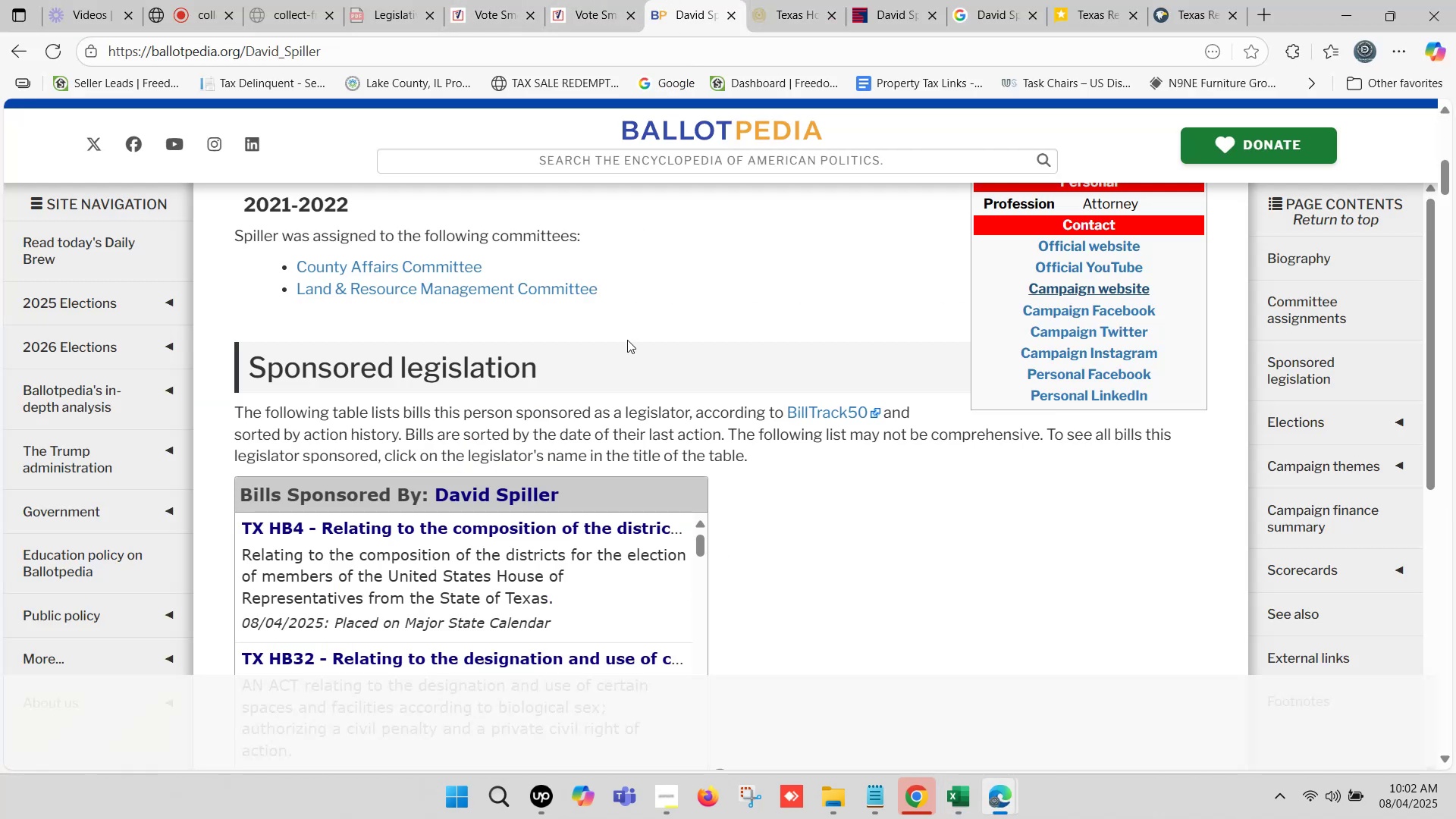 
scroll: coordinate [645, 306], scroll_direction: up, amount: 9.0
 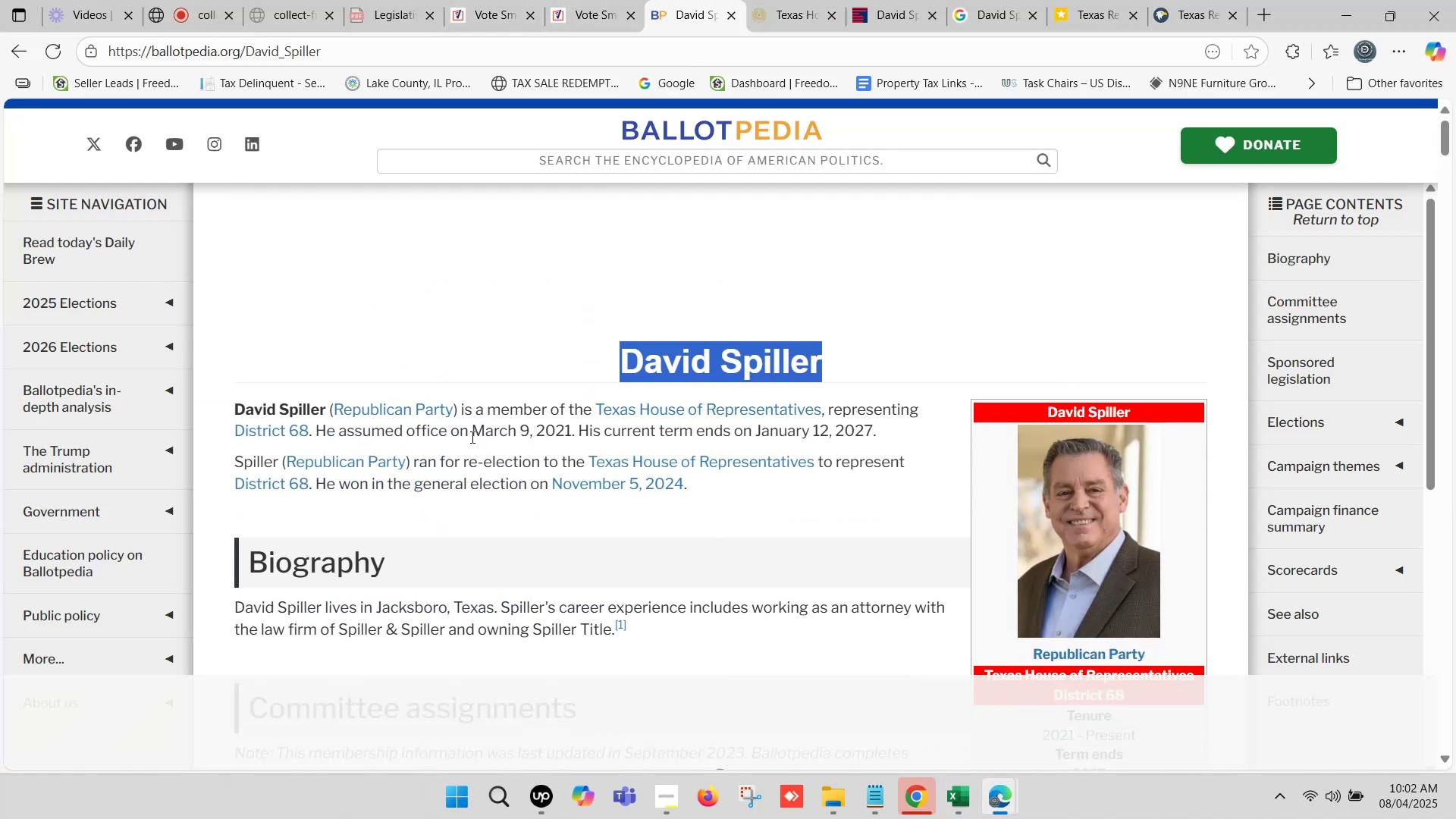 
left_click_drag(start_coordinate=[472, 428], to_coordinate=[871, 421])
 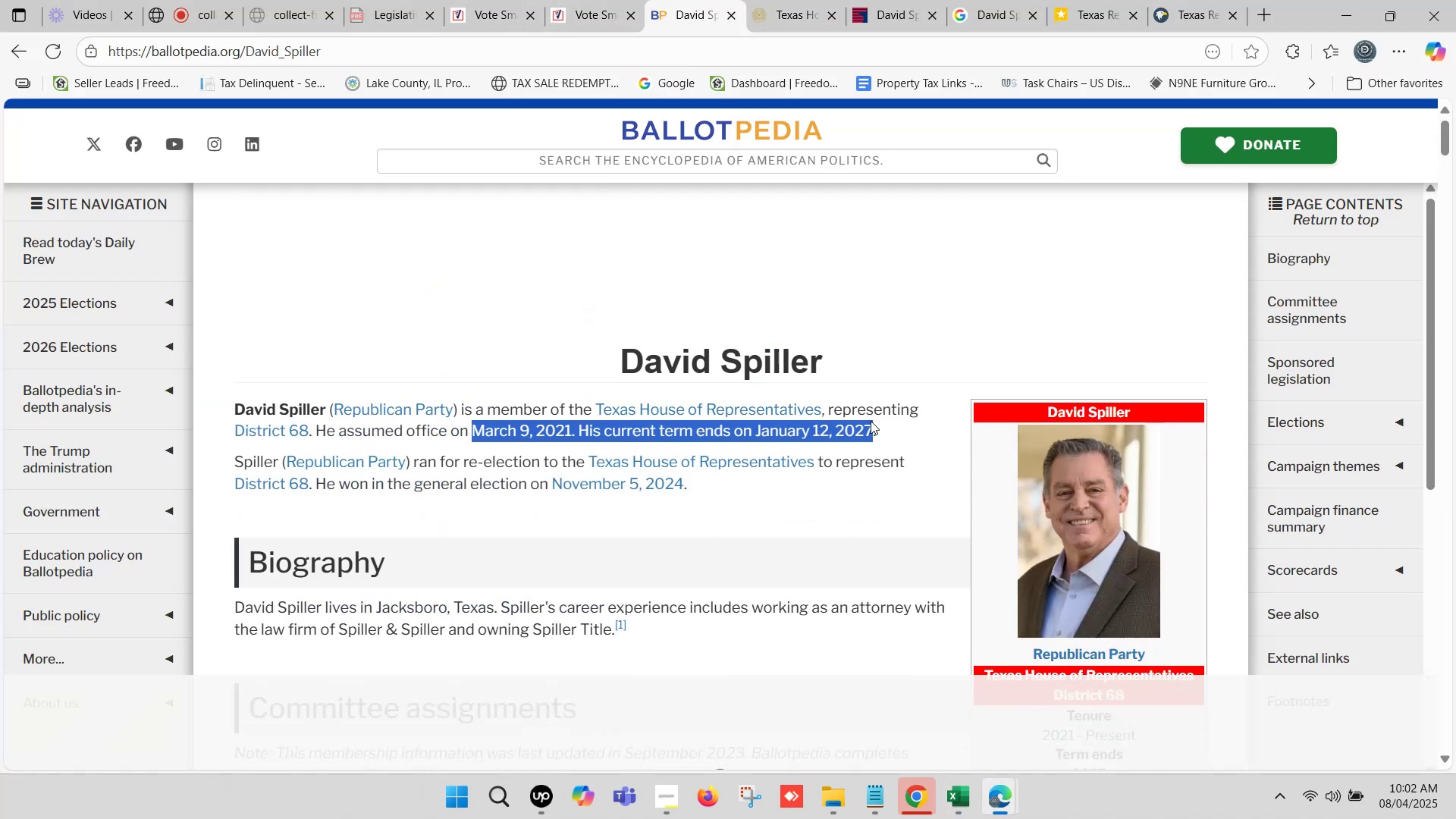 
key(Control+C)
 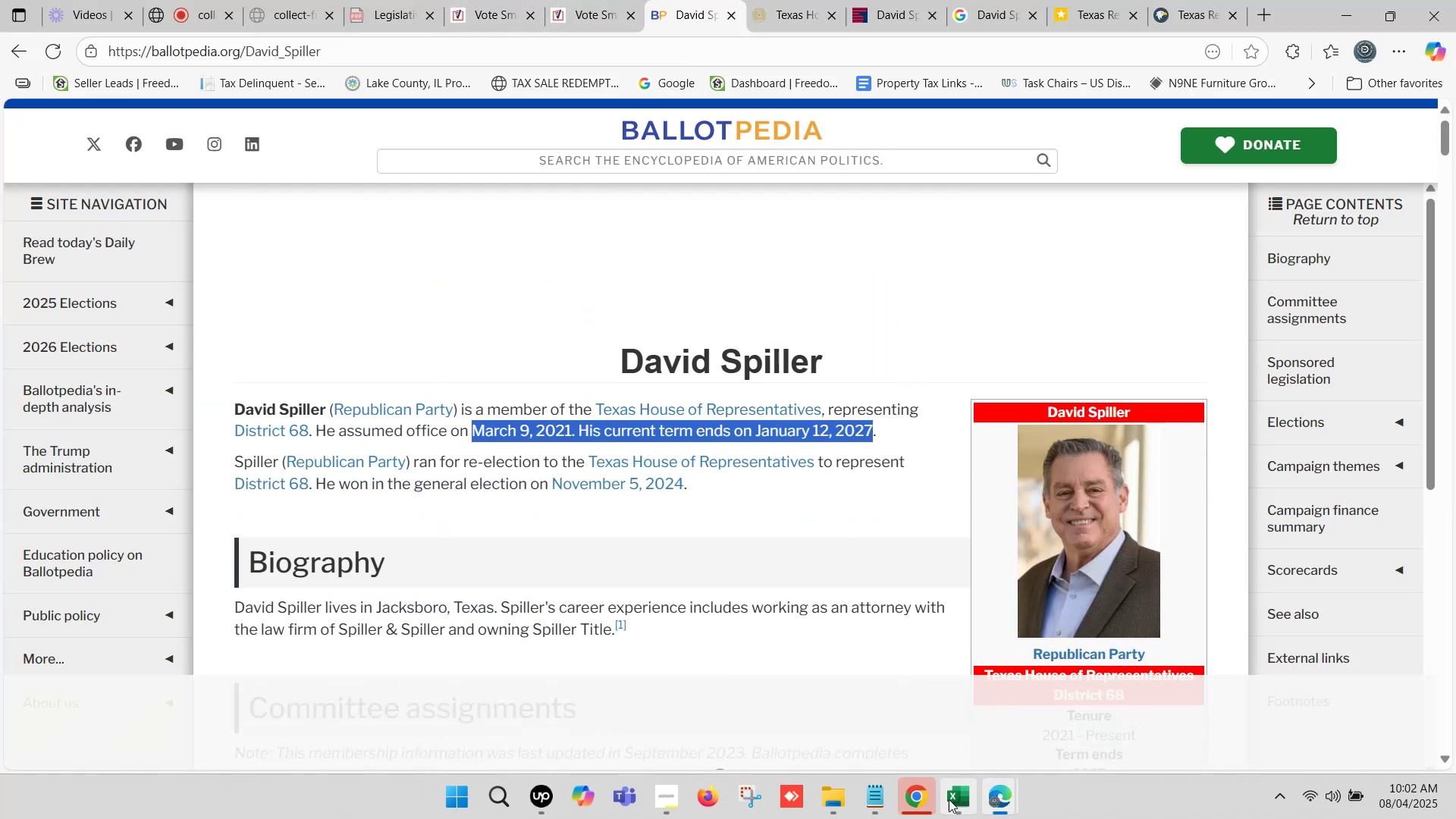 
left_click([963, 800])
 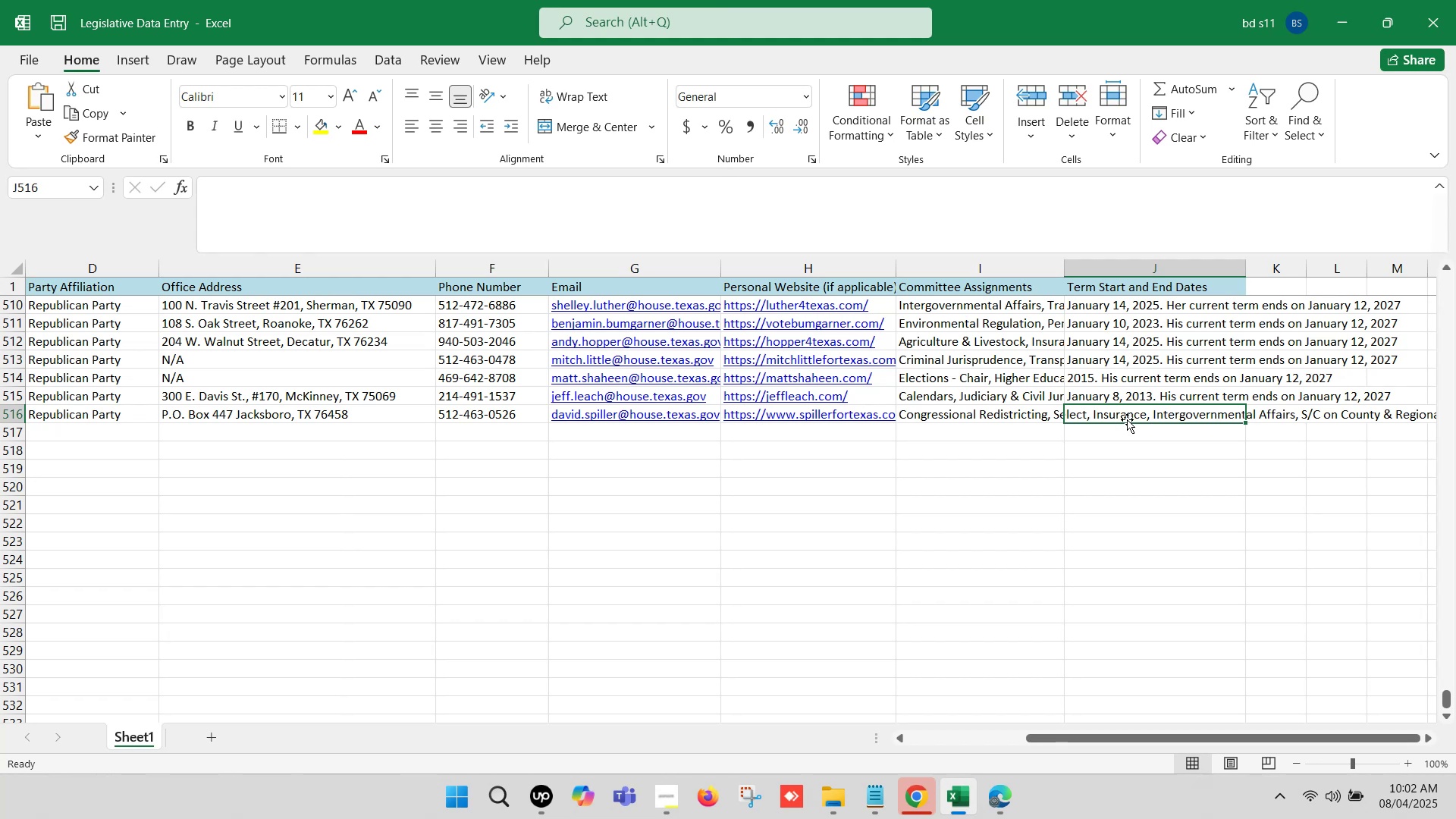 
double_click([1126, 416])
 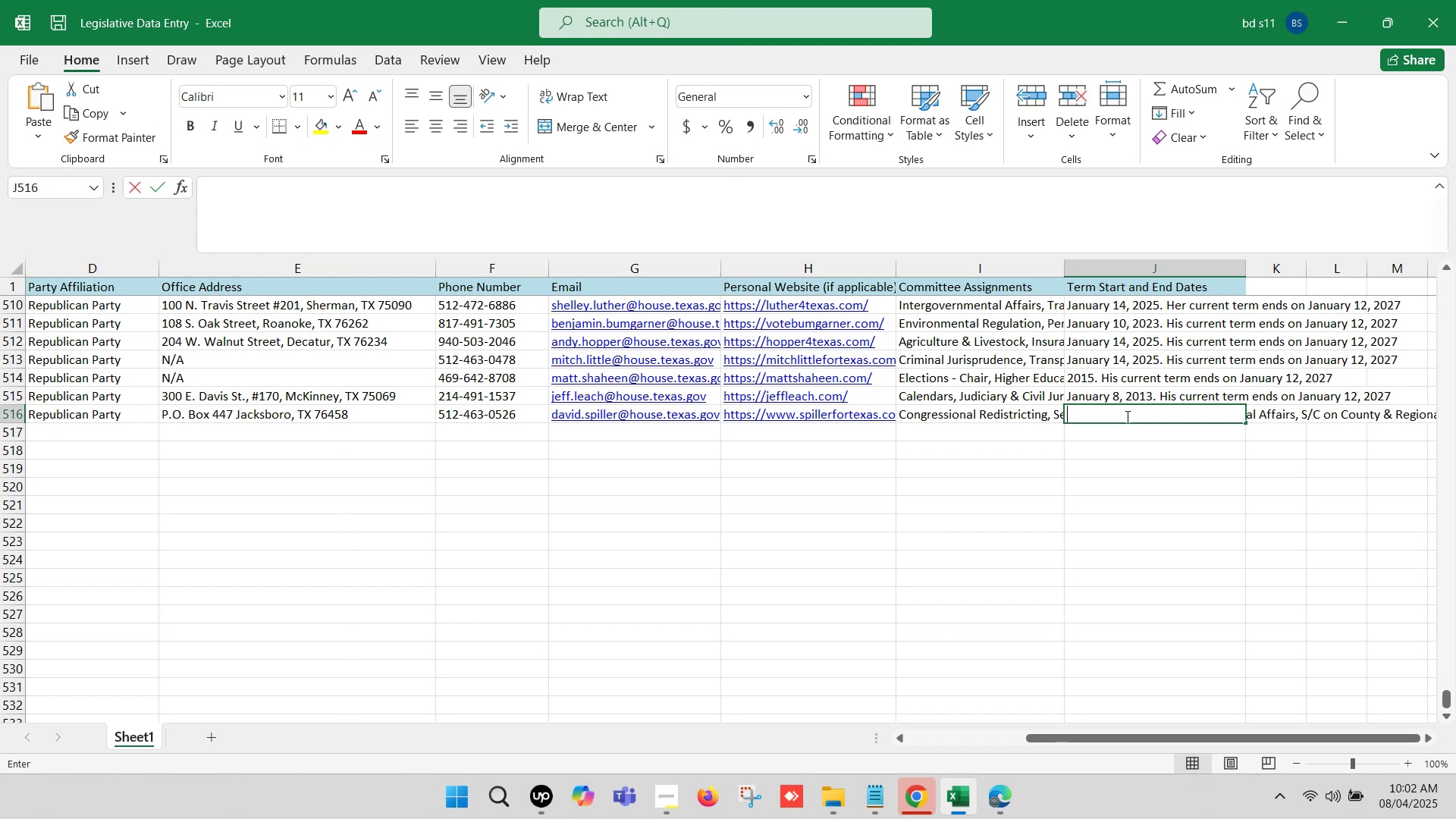 
key(Control+ControlLeft)
 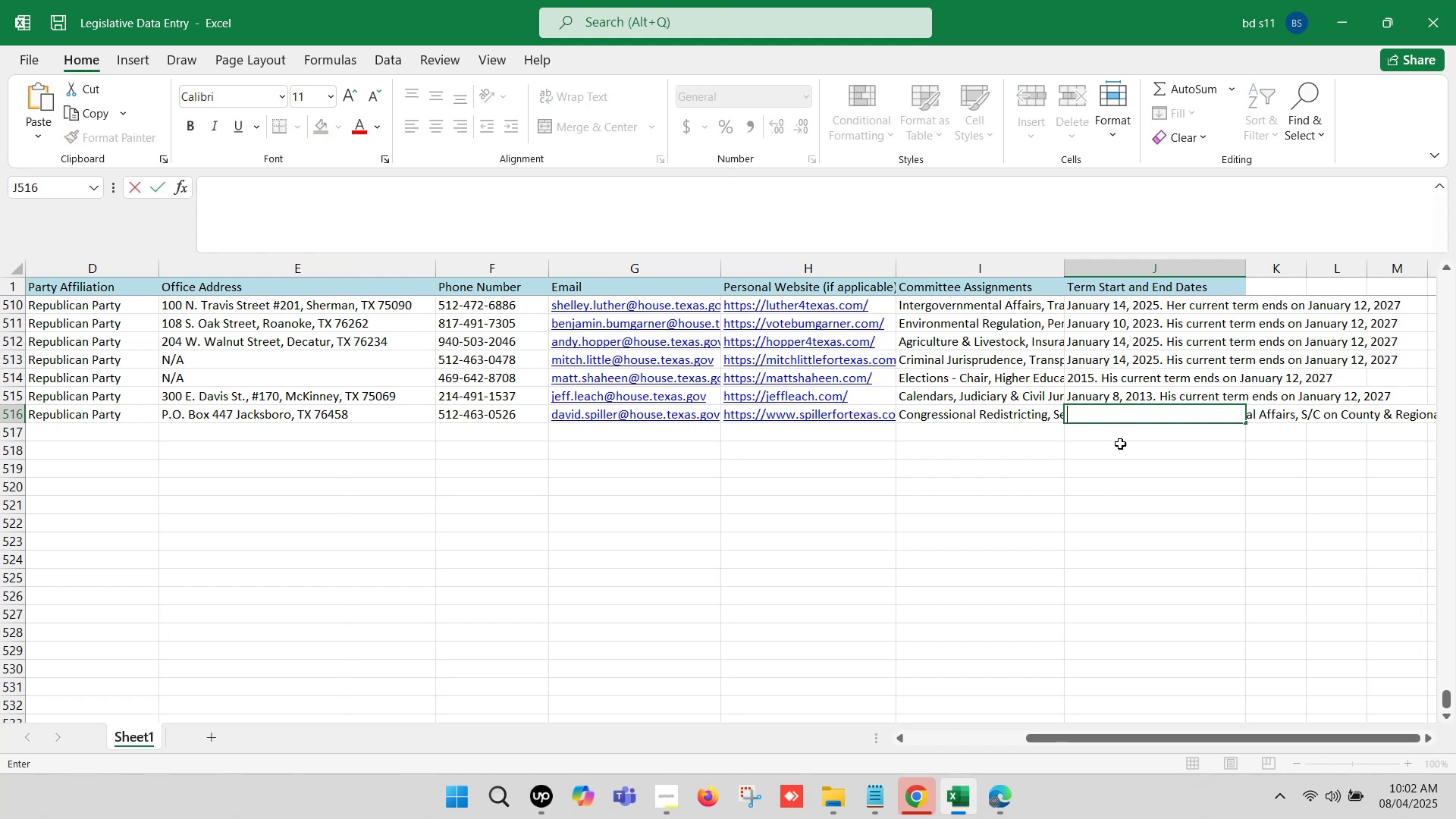 
key(Control+V)
 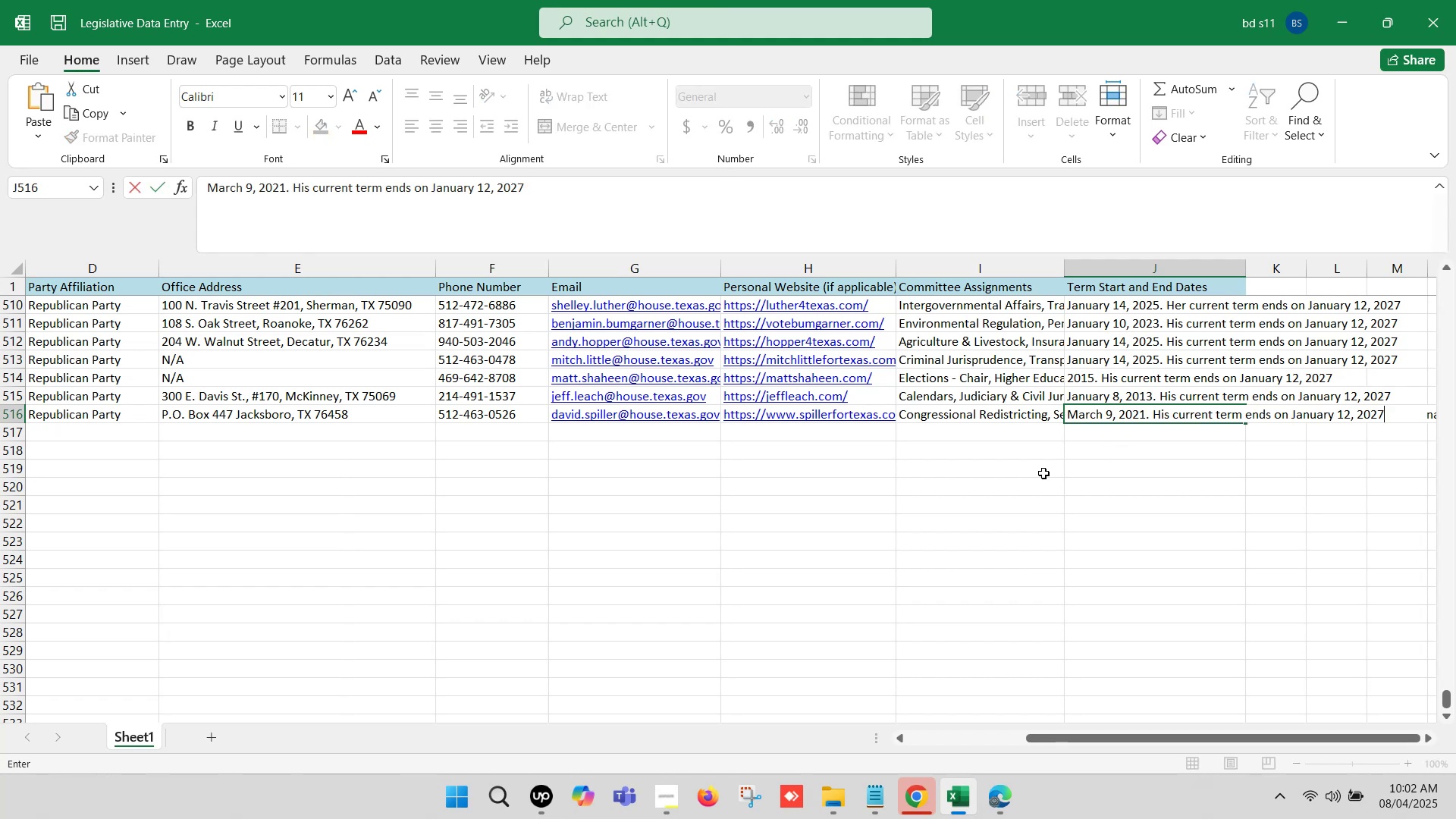 
left_click([1043, 473])
 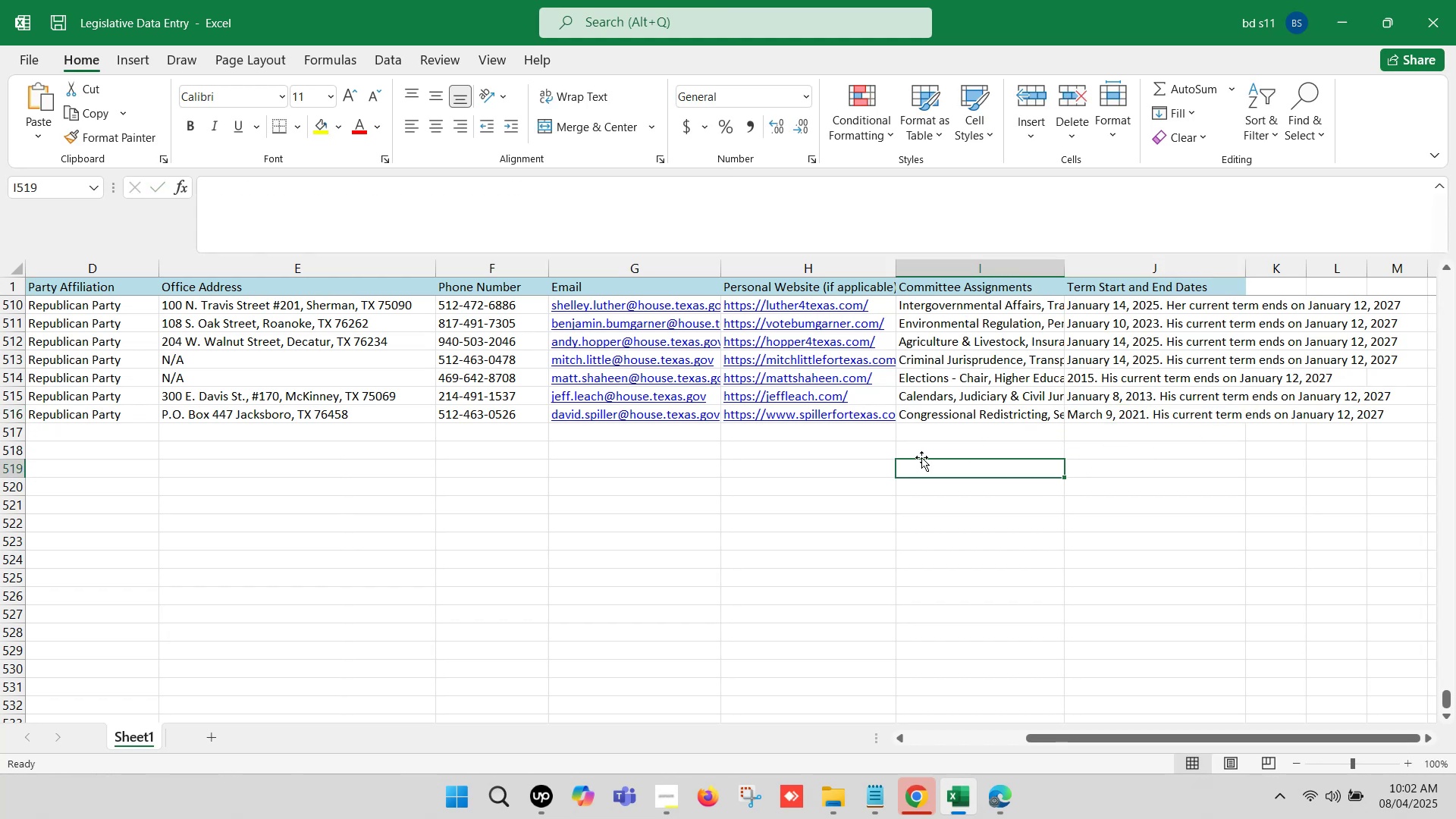 
hold_key(key=ArrowLeft, duration=1.04)
 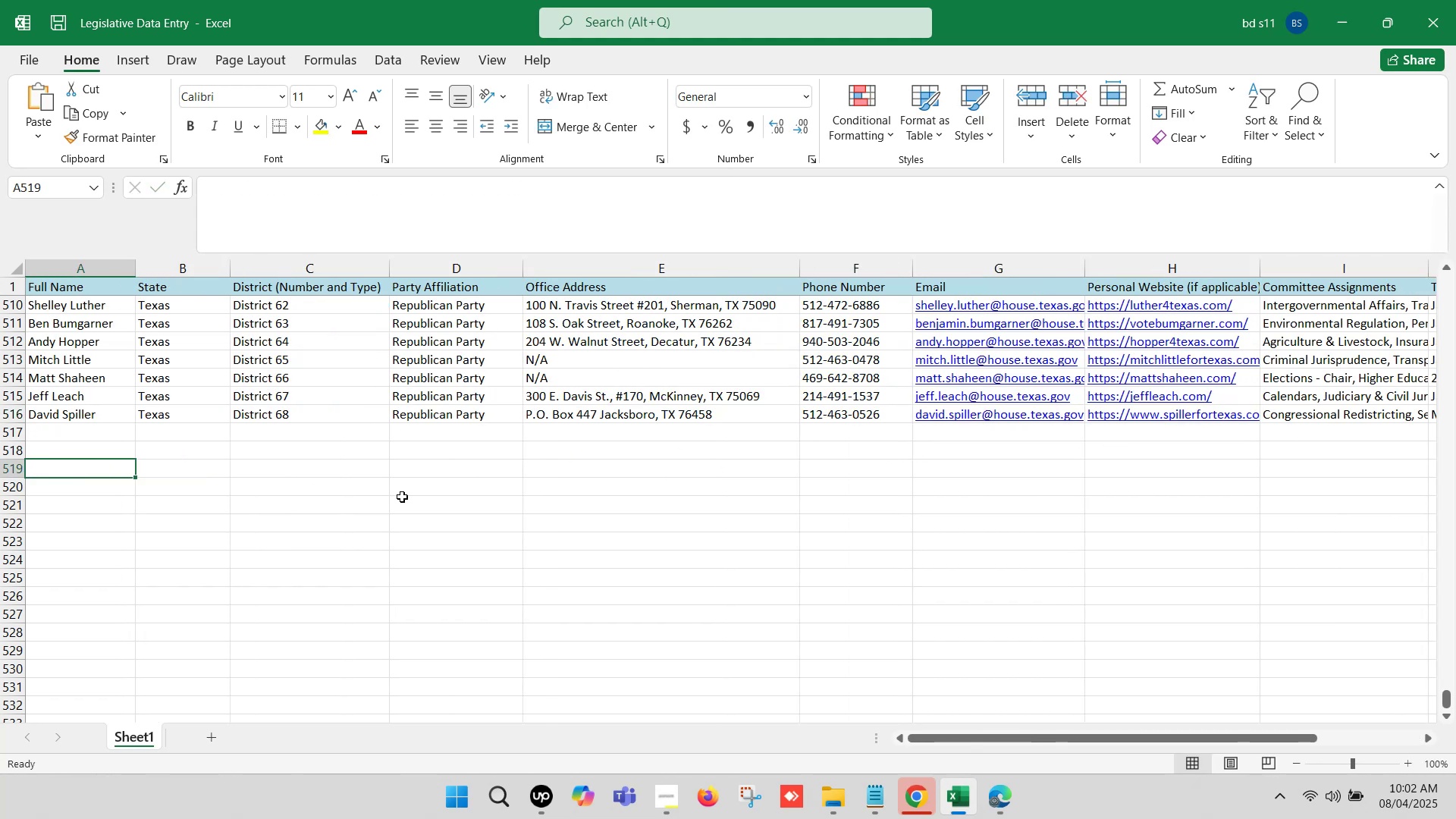 
key(Control+S)
 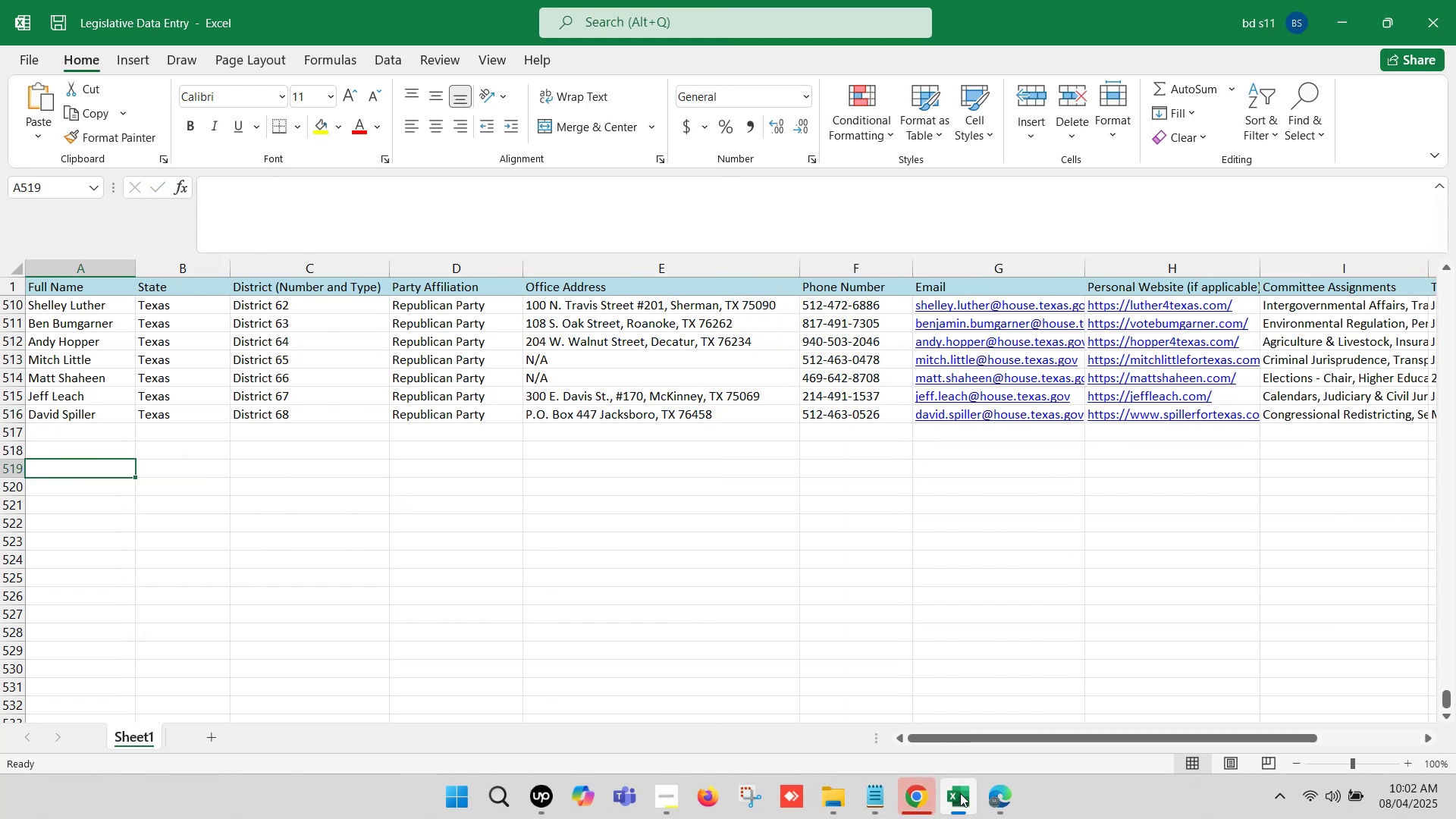 
left_click([993, 799])
 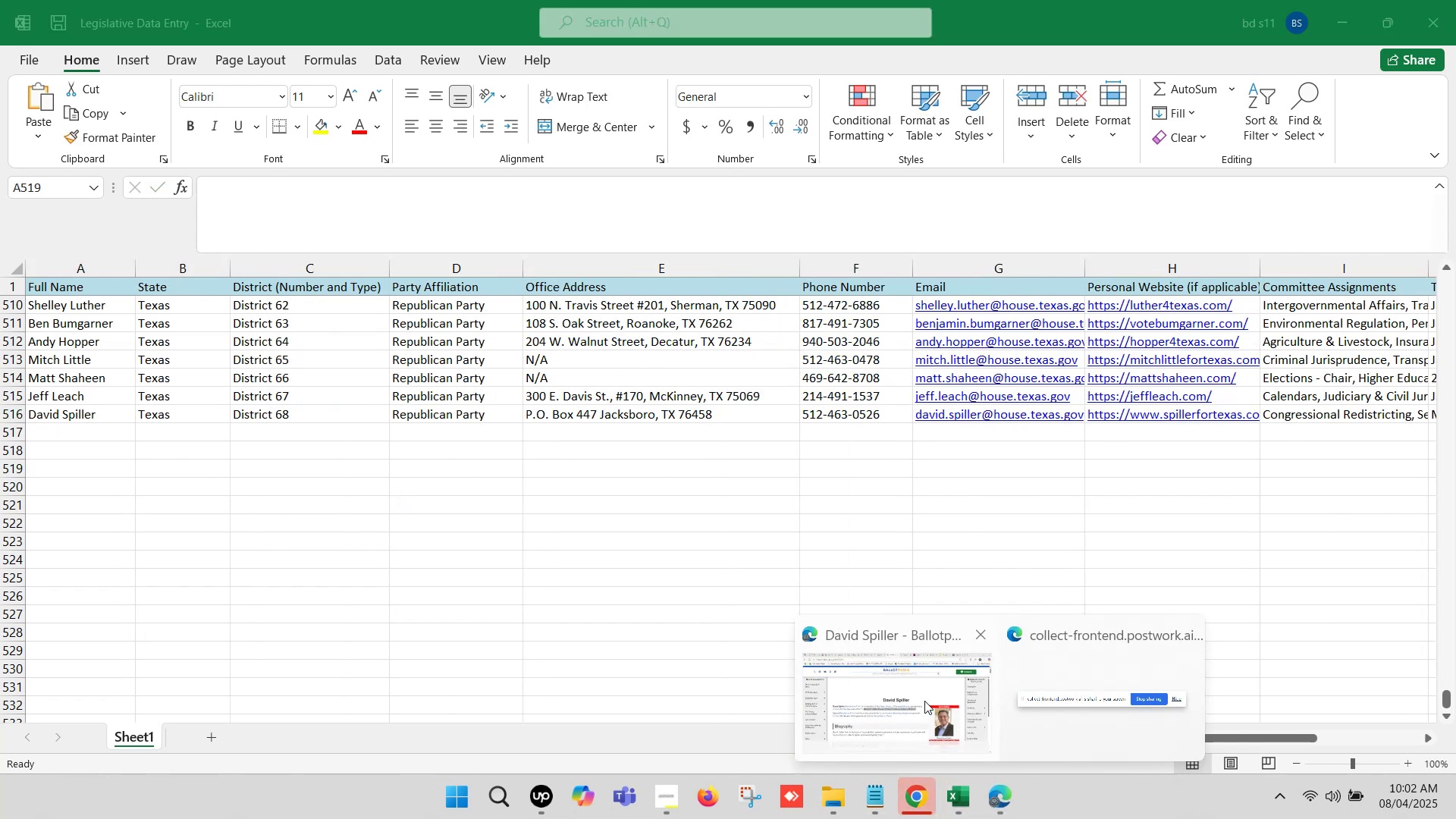 
left_click([898, 677])
 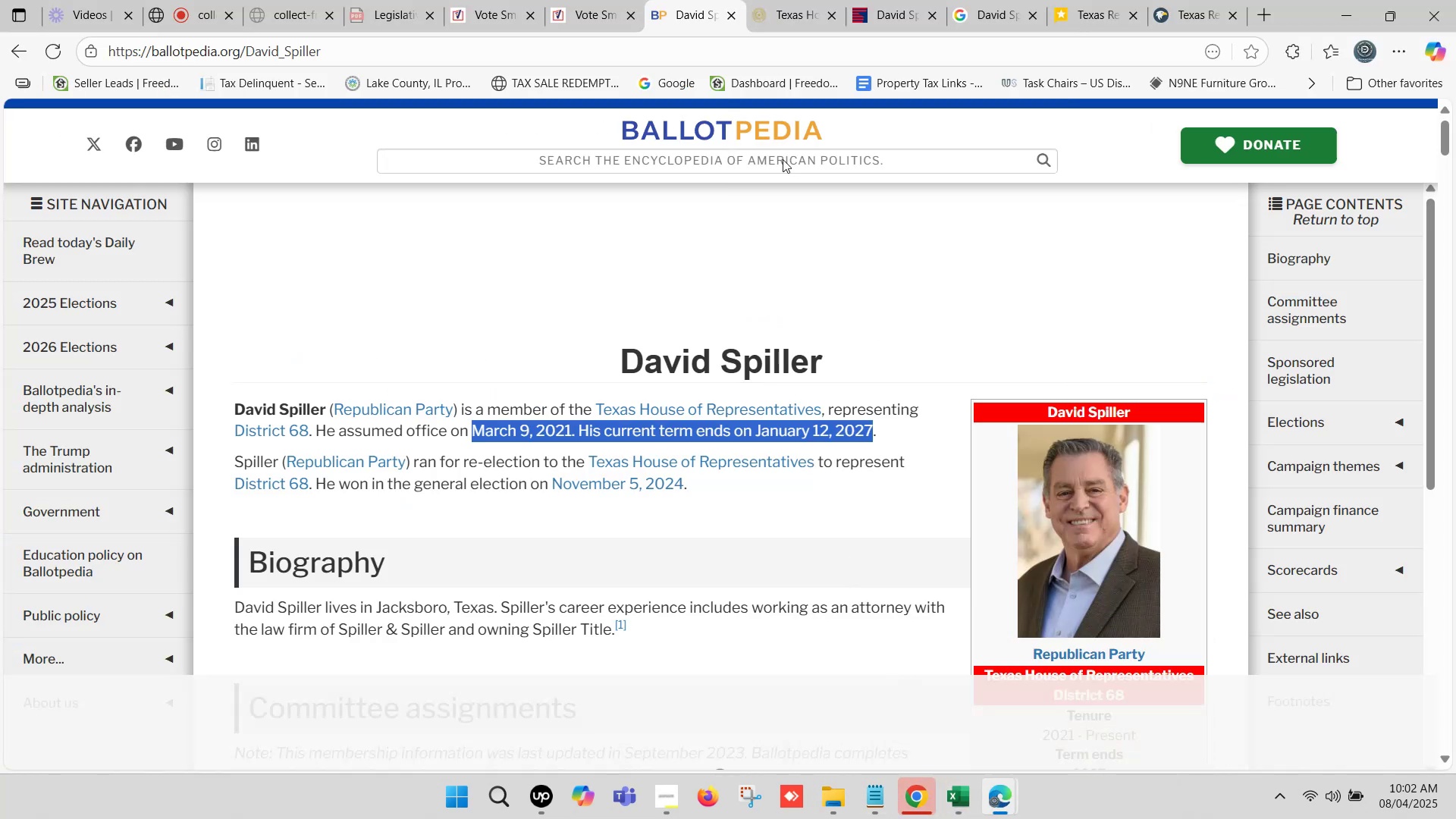 
left_click([776, 0])
 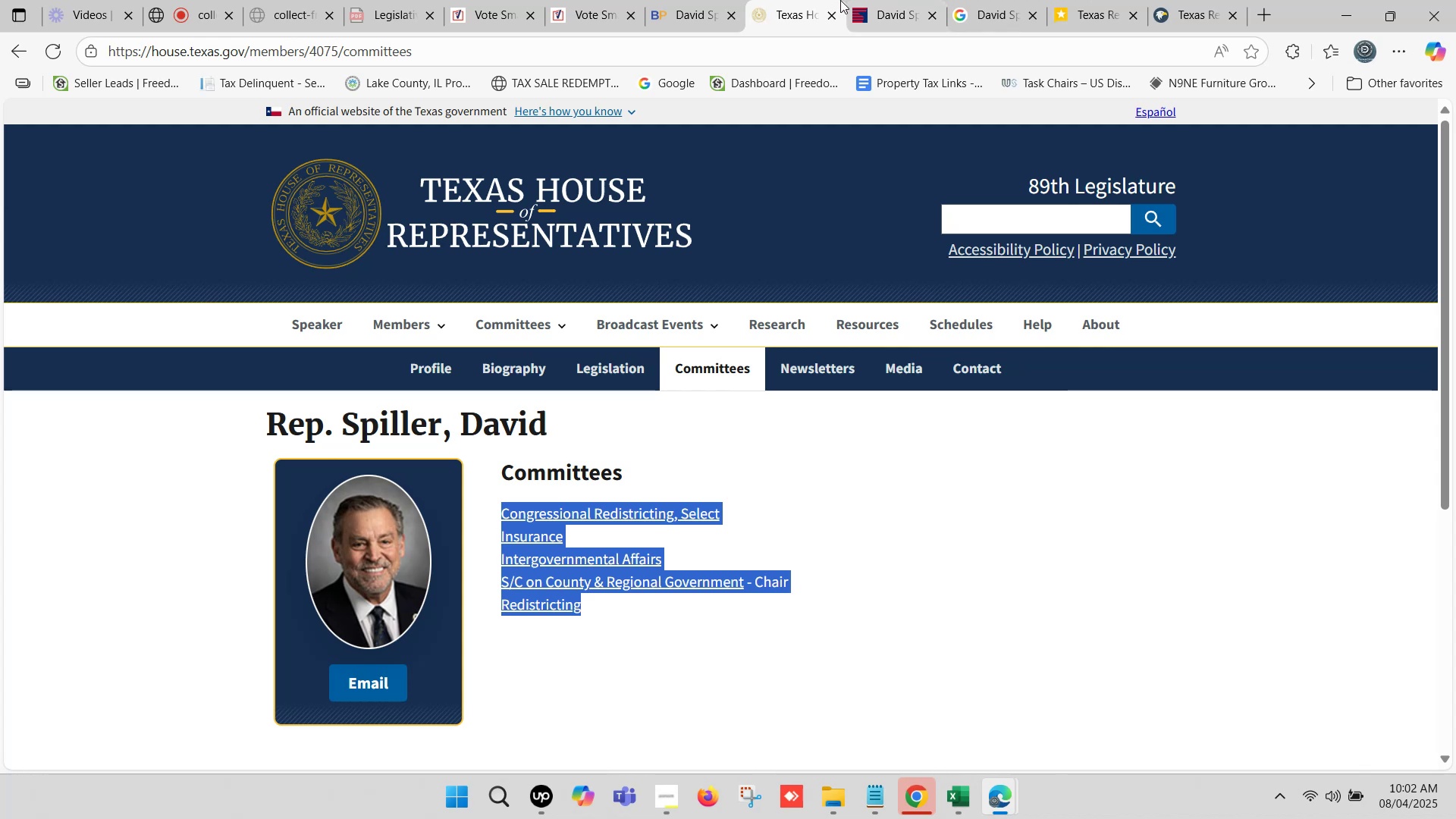 
left_click([833, 11])
 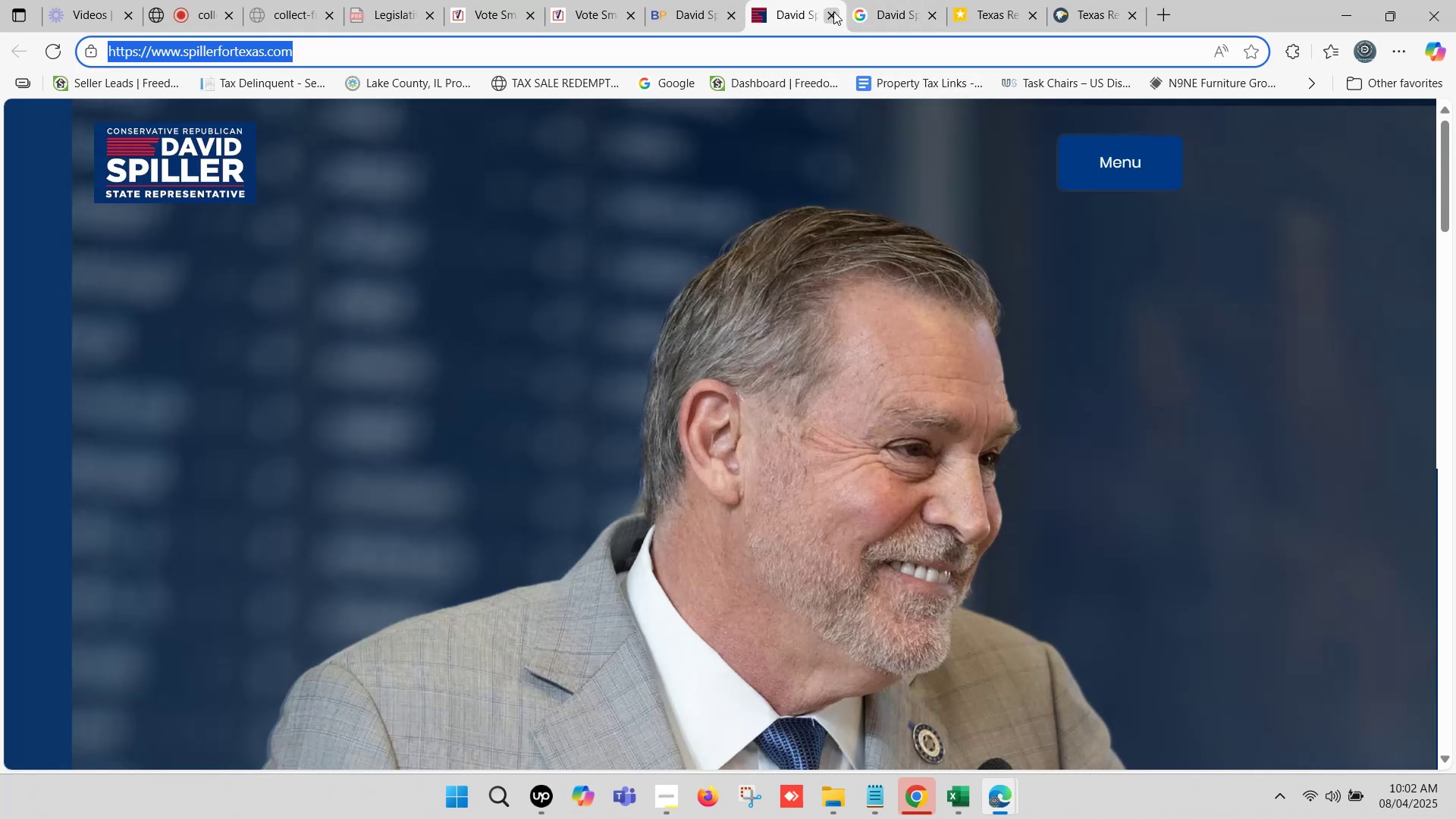 
left_click([833, 11])
 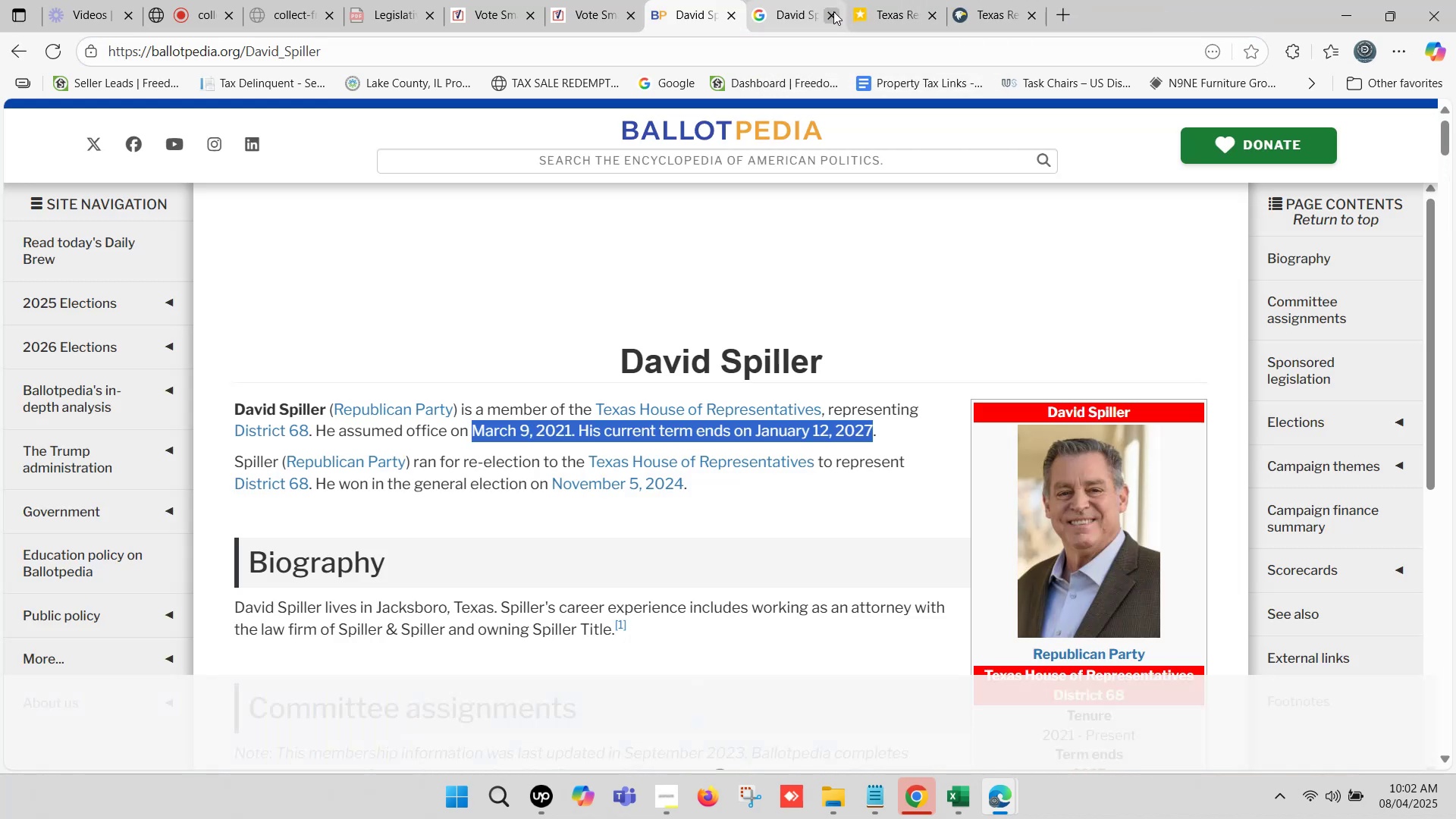 
left_click([921, 0])
 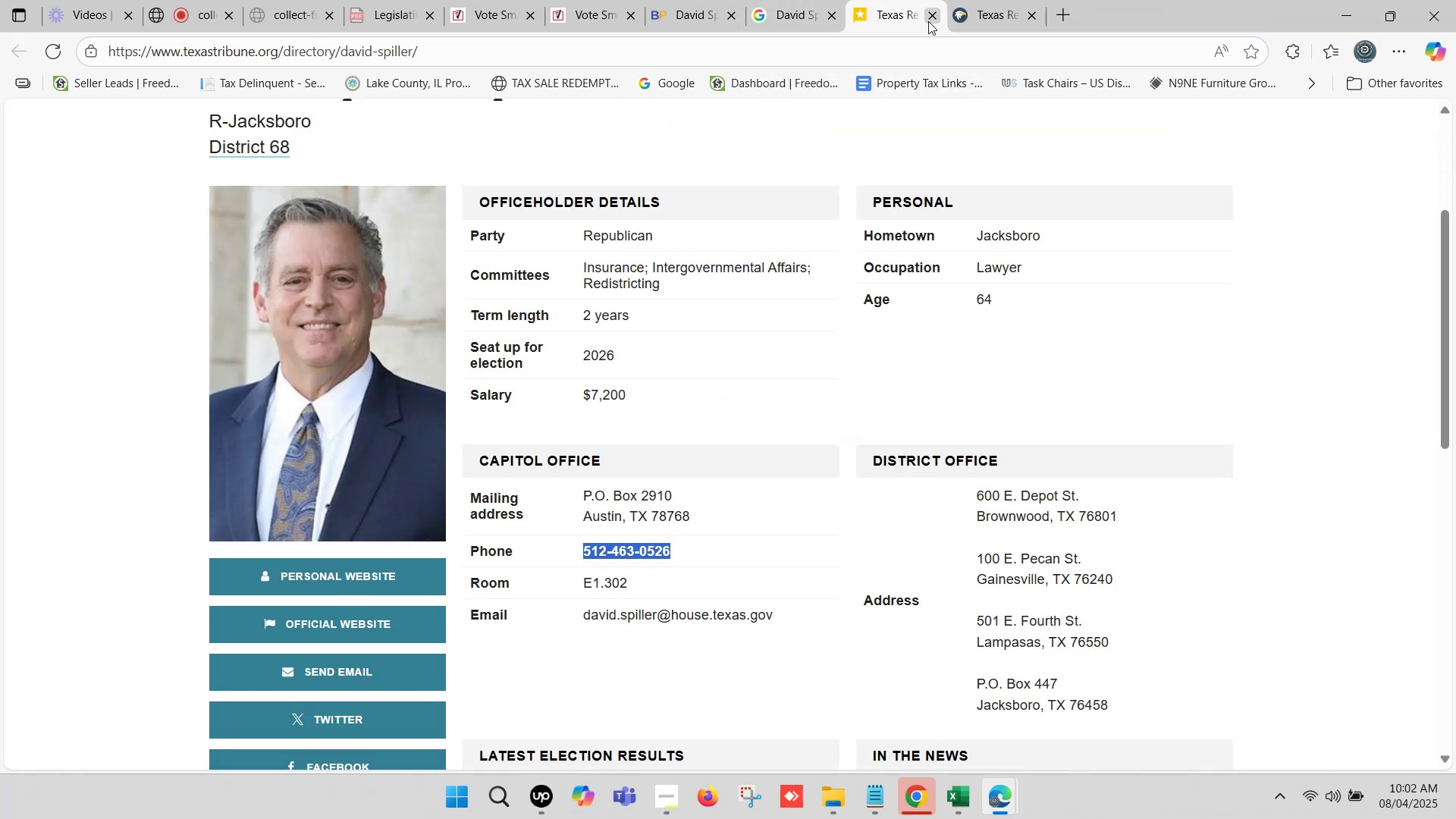 
left_click([929, 20])
 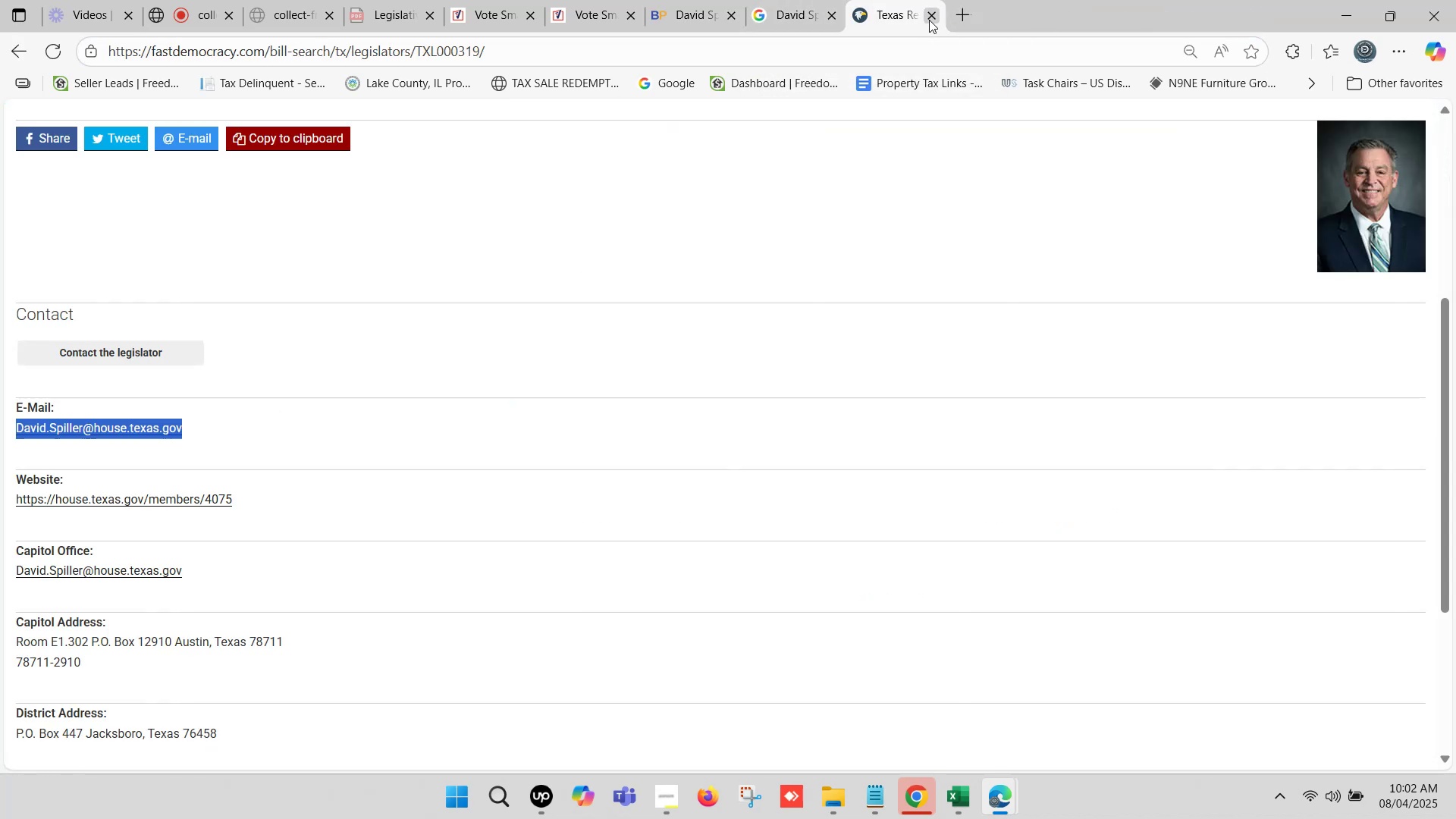 
left_click([929, 20])
 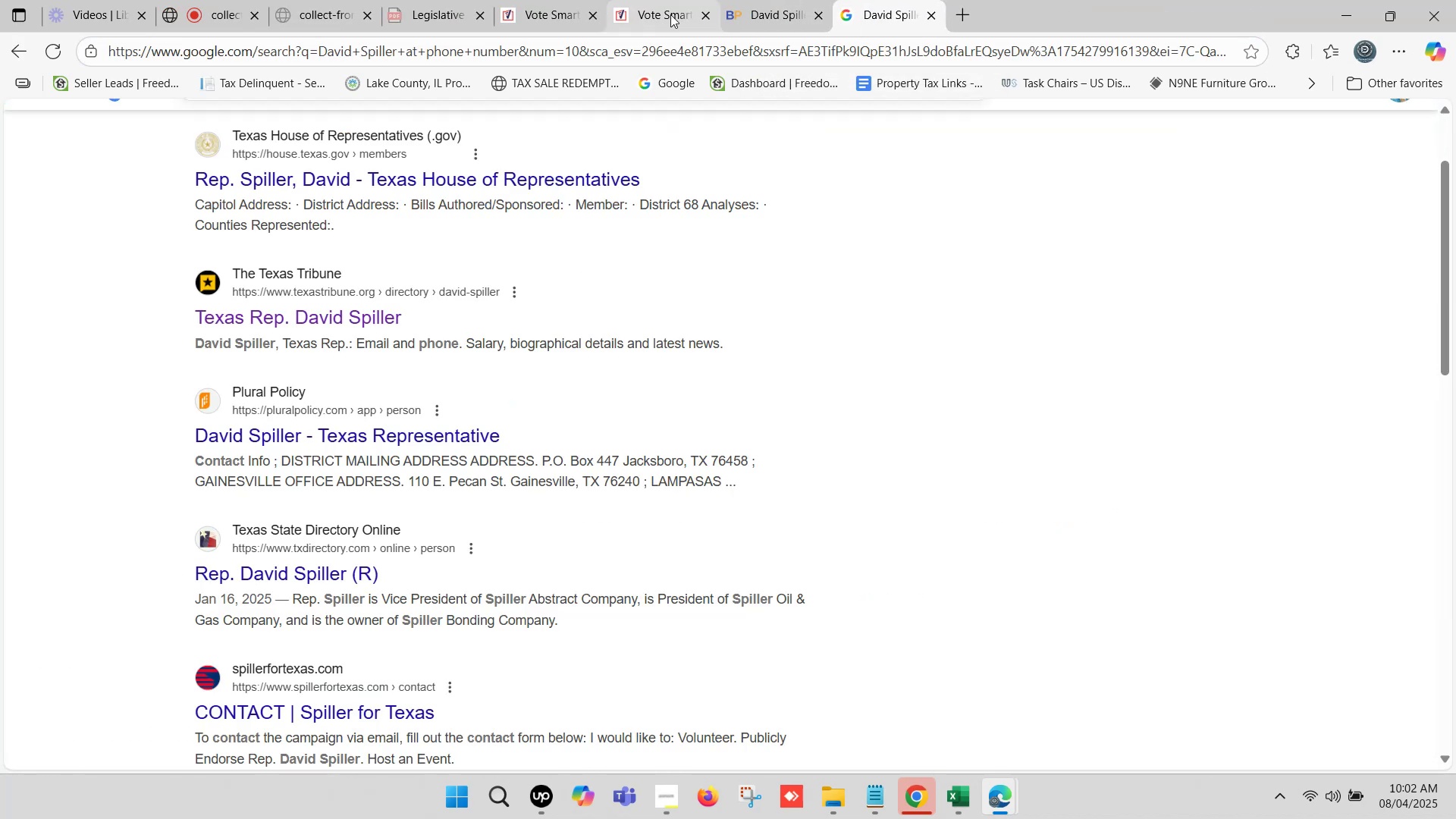 
left_click([678, 0])
 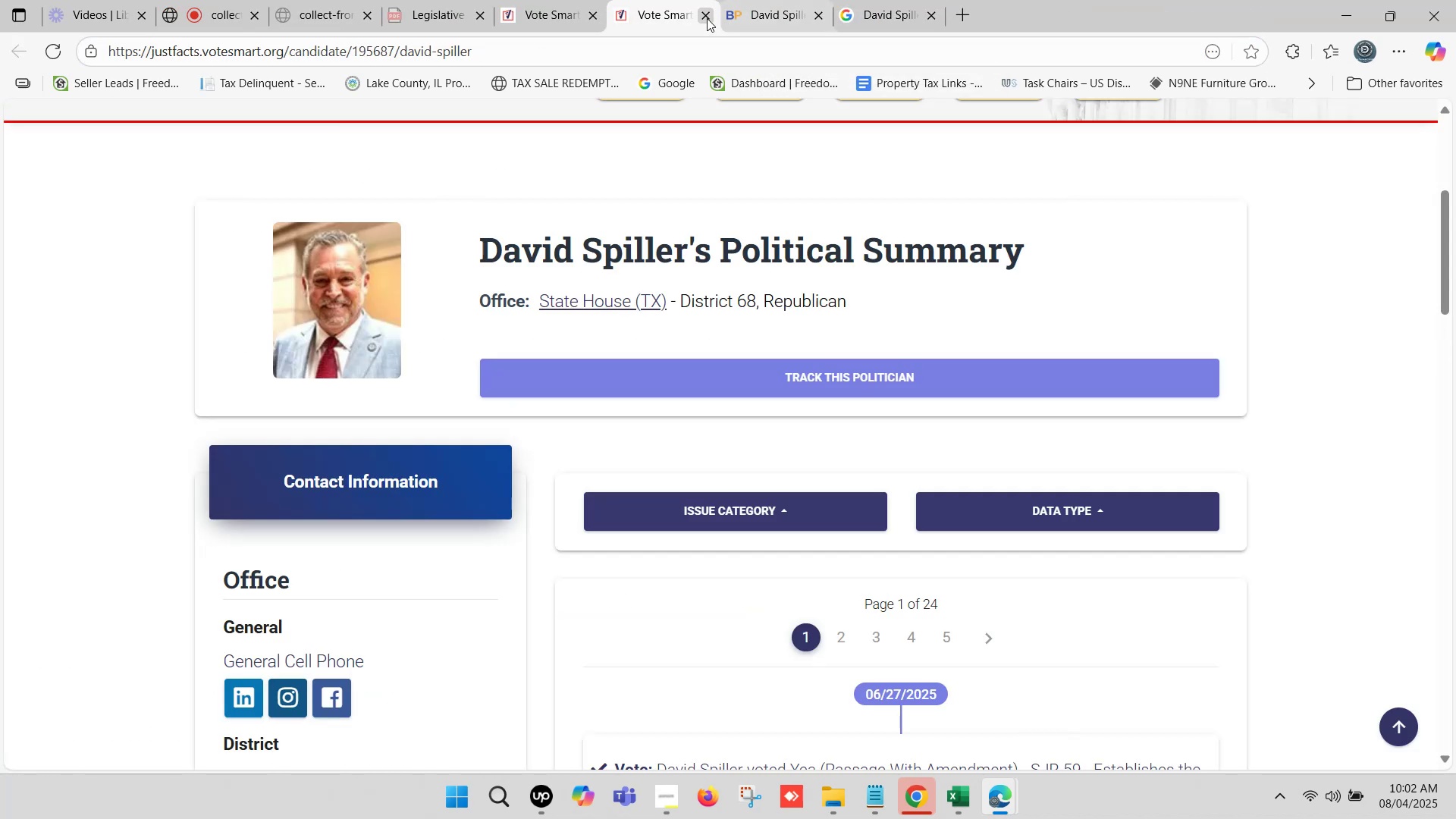 
left_click([693, 15])
 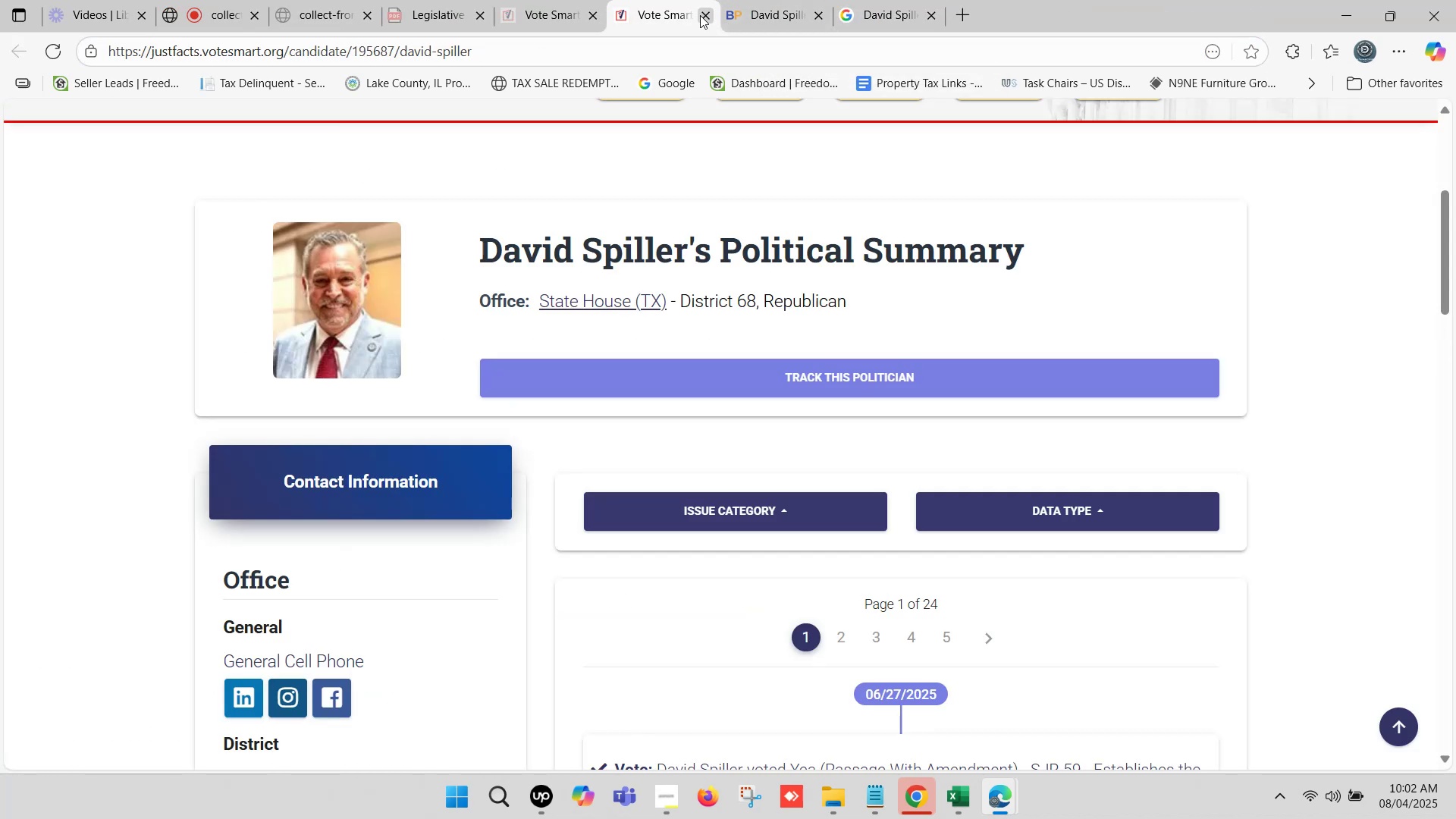 
left_click([700, 15])
 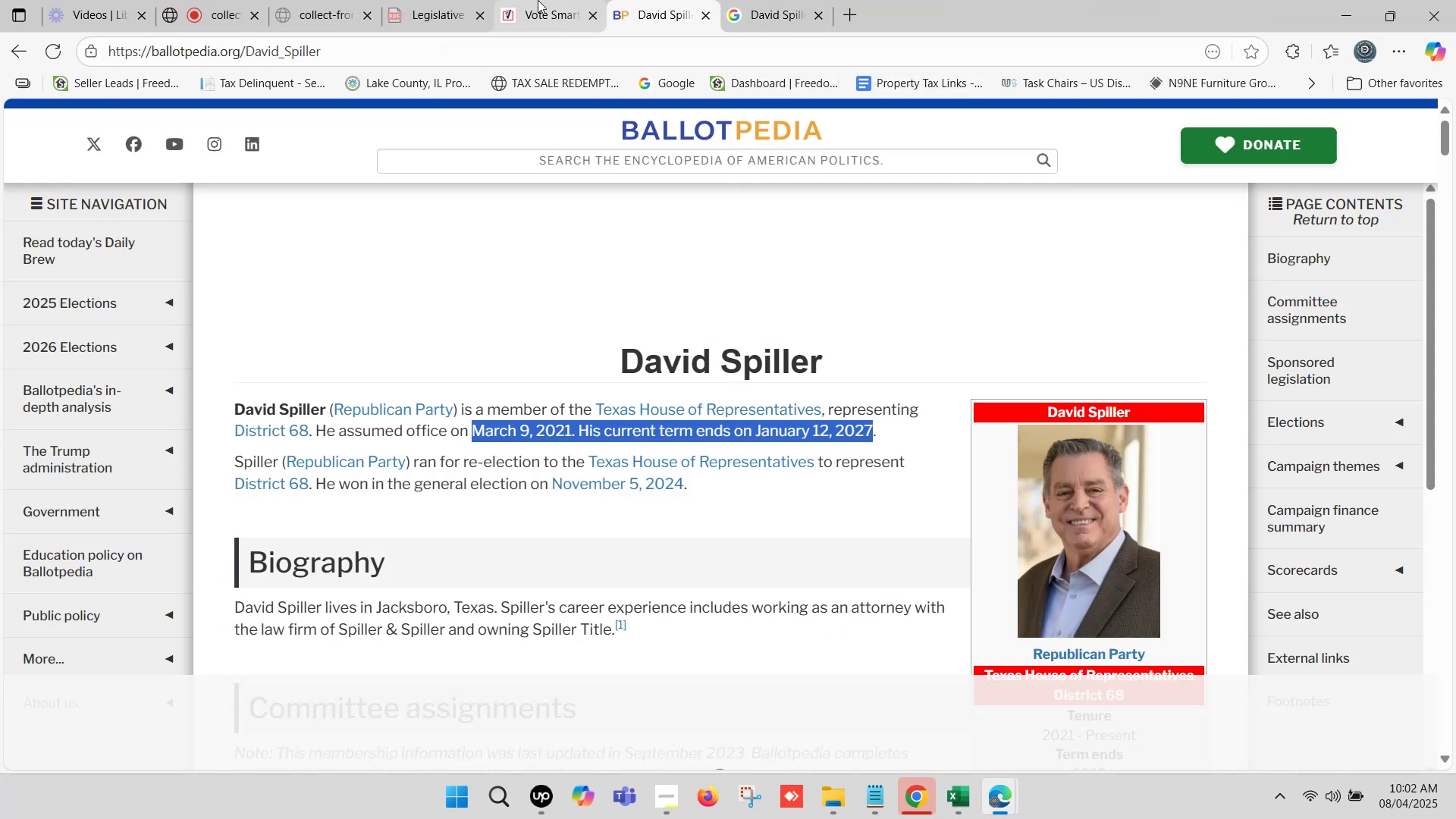 
left_click([538, 0])
 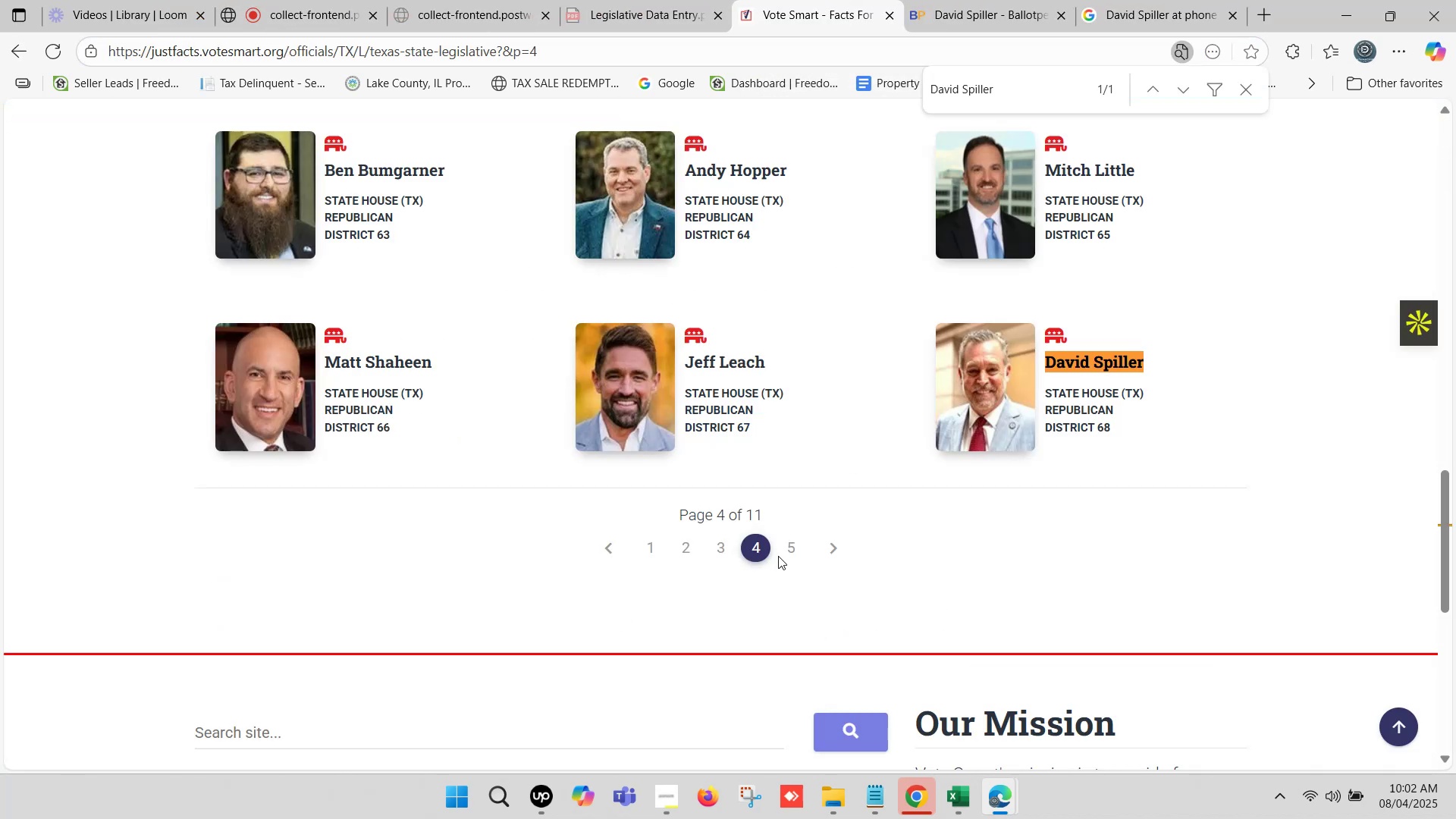 
left_click([789, 546])
 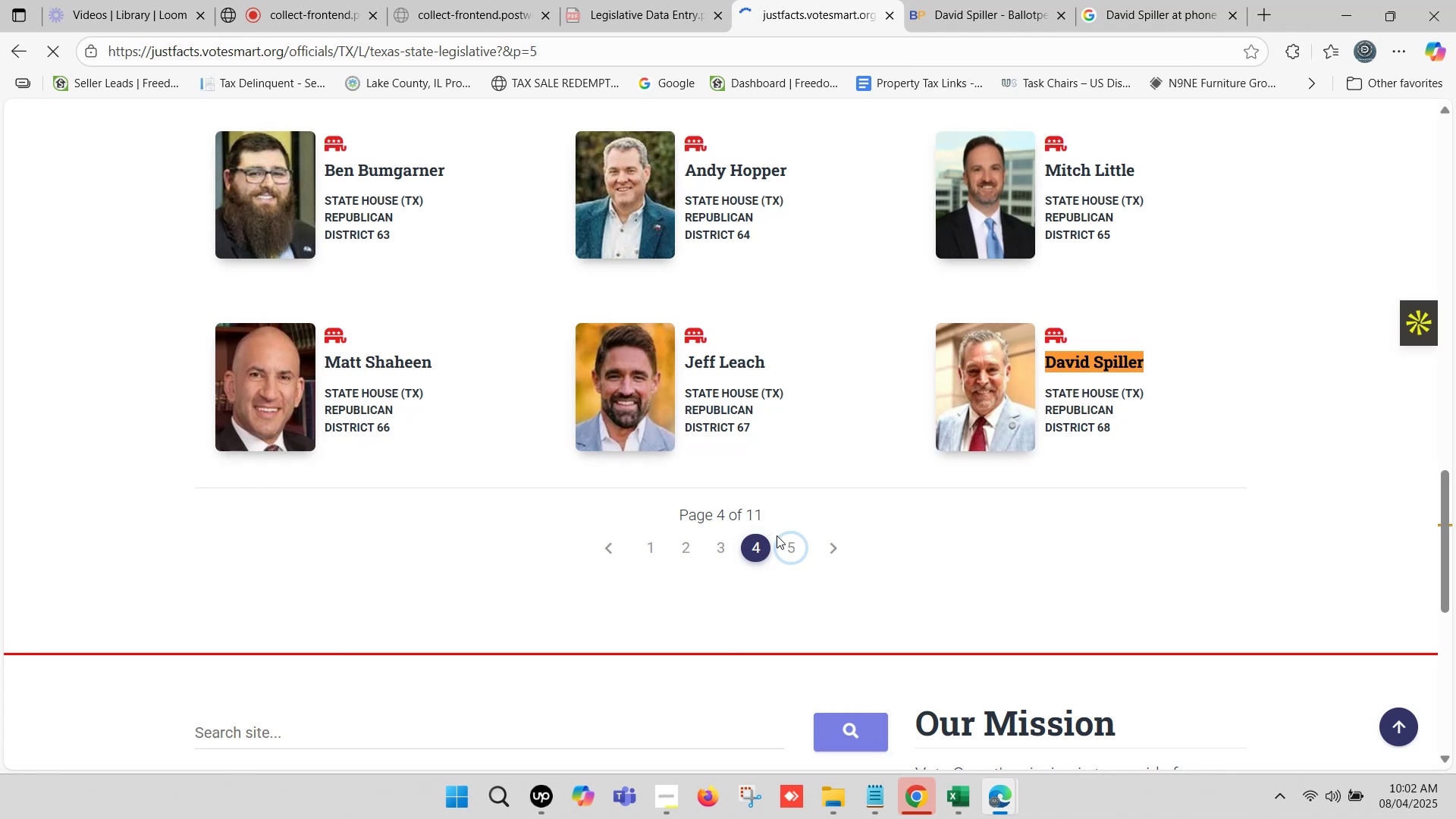 
mouse_move([760, 524])
 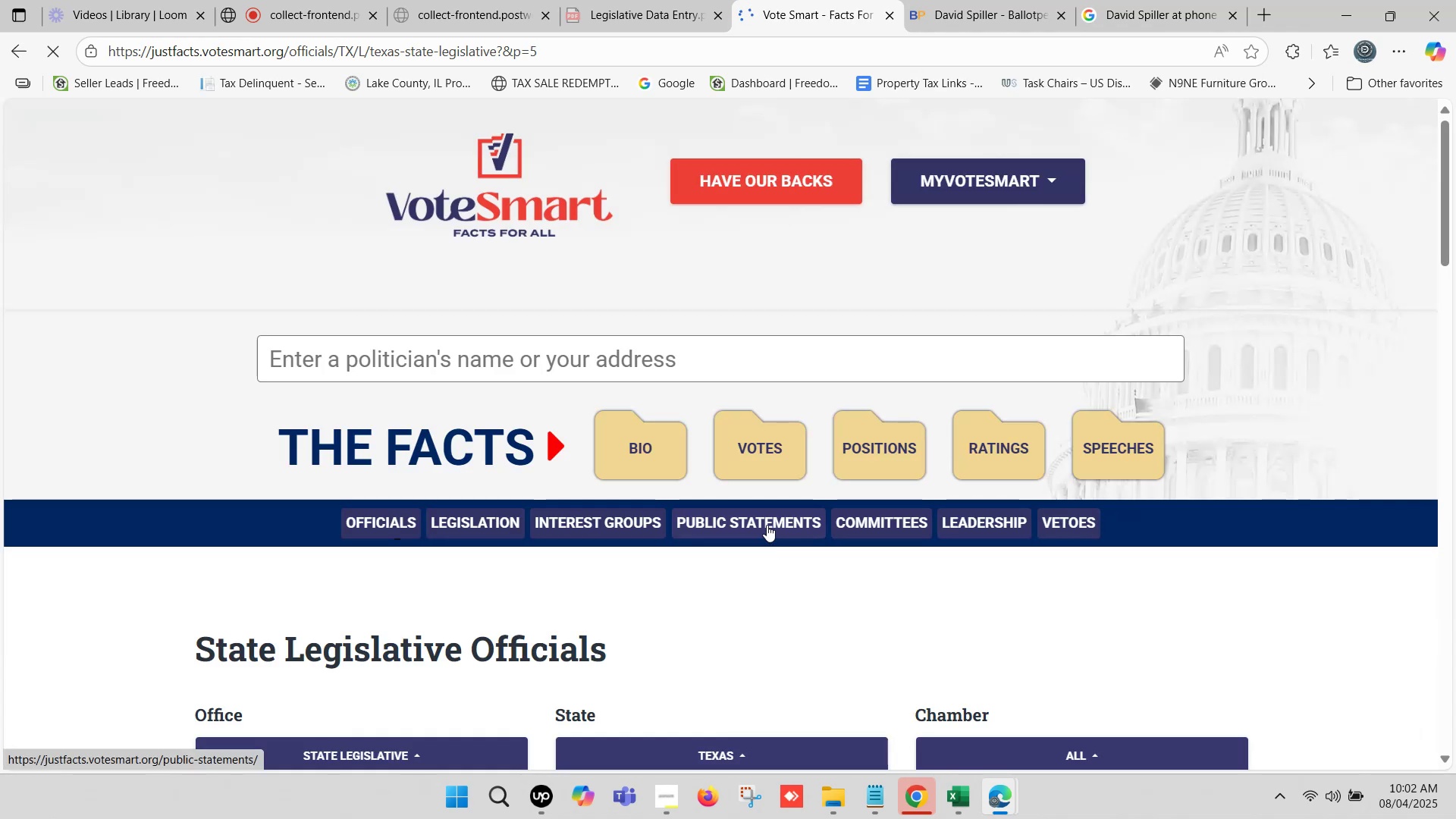 
scroll: coordinate [642, 487], scroll_direction: down, amount: 6.0
 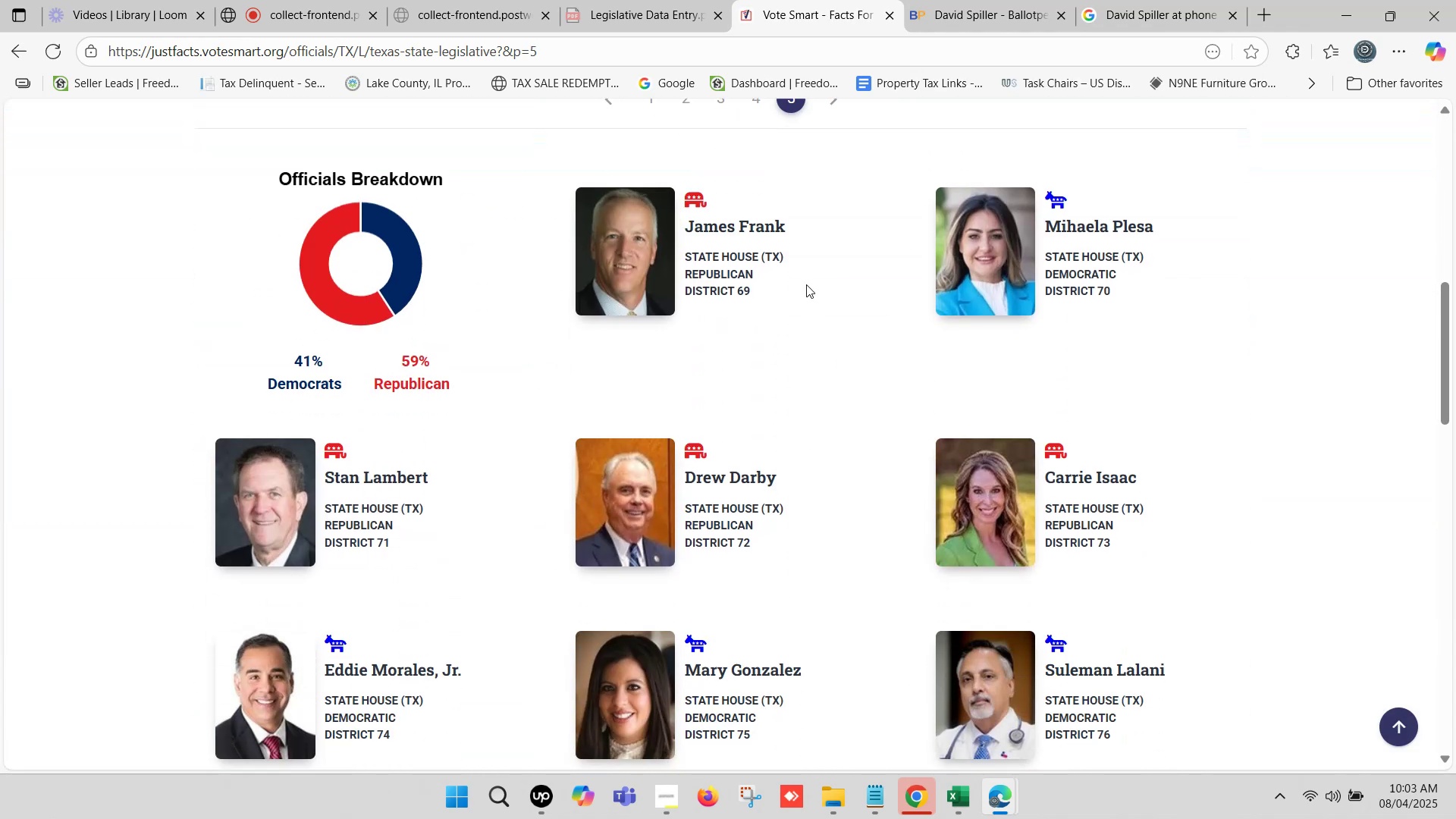 
left_click_drag(start_coordinate=[802, 228], to_coordinate=[685, 223])
 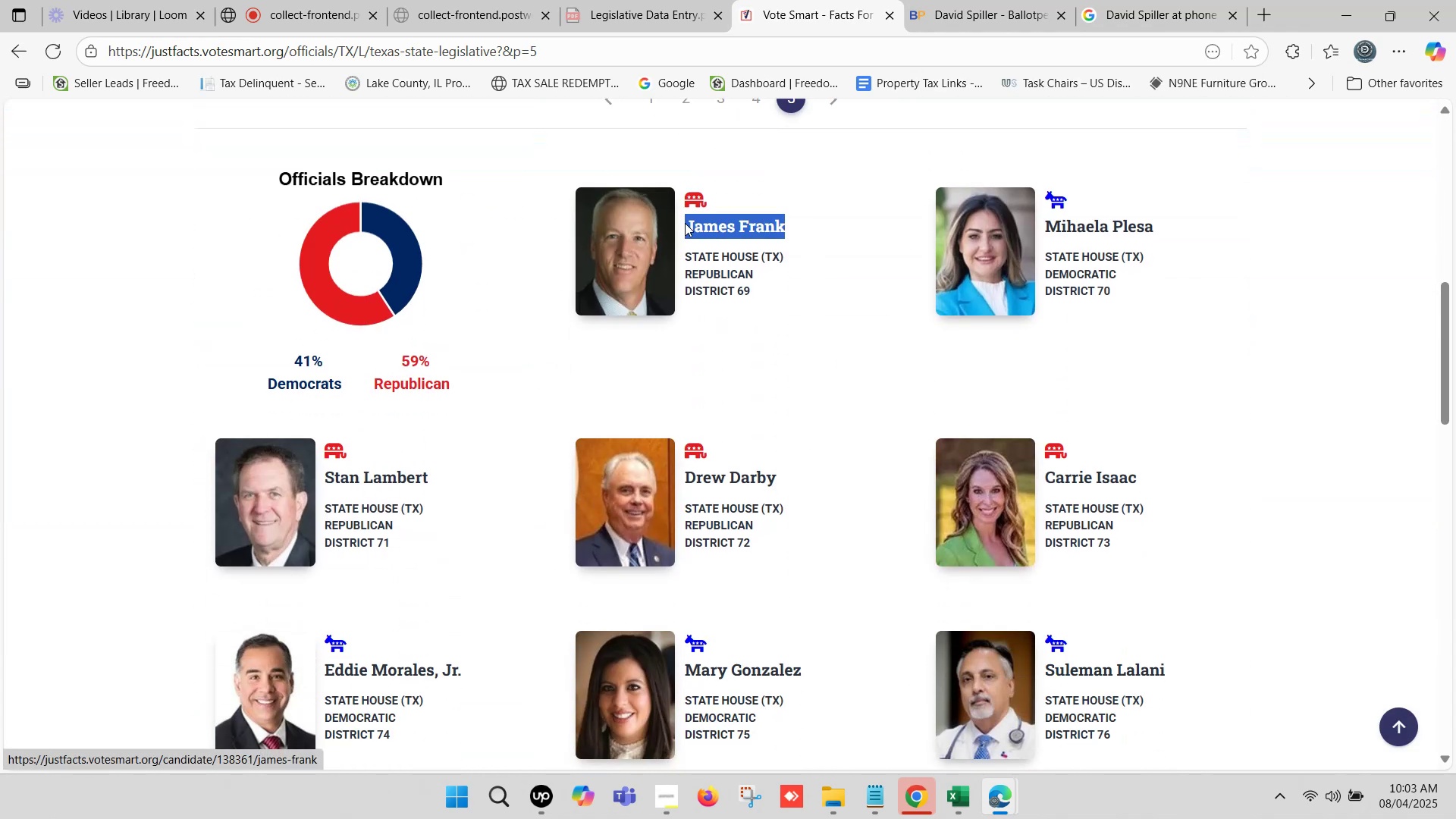 
key(Control+C)
 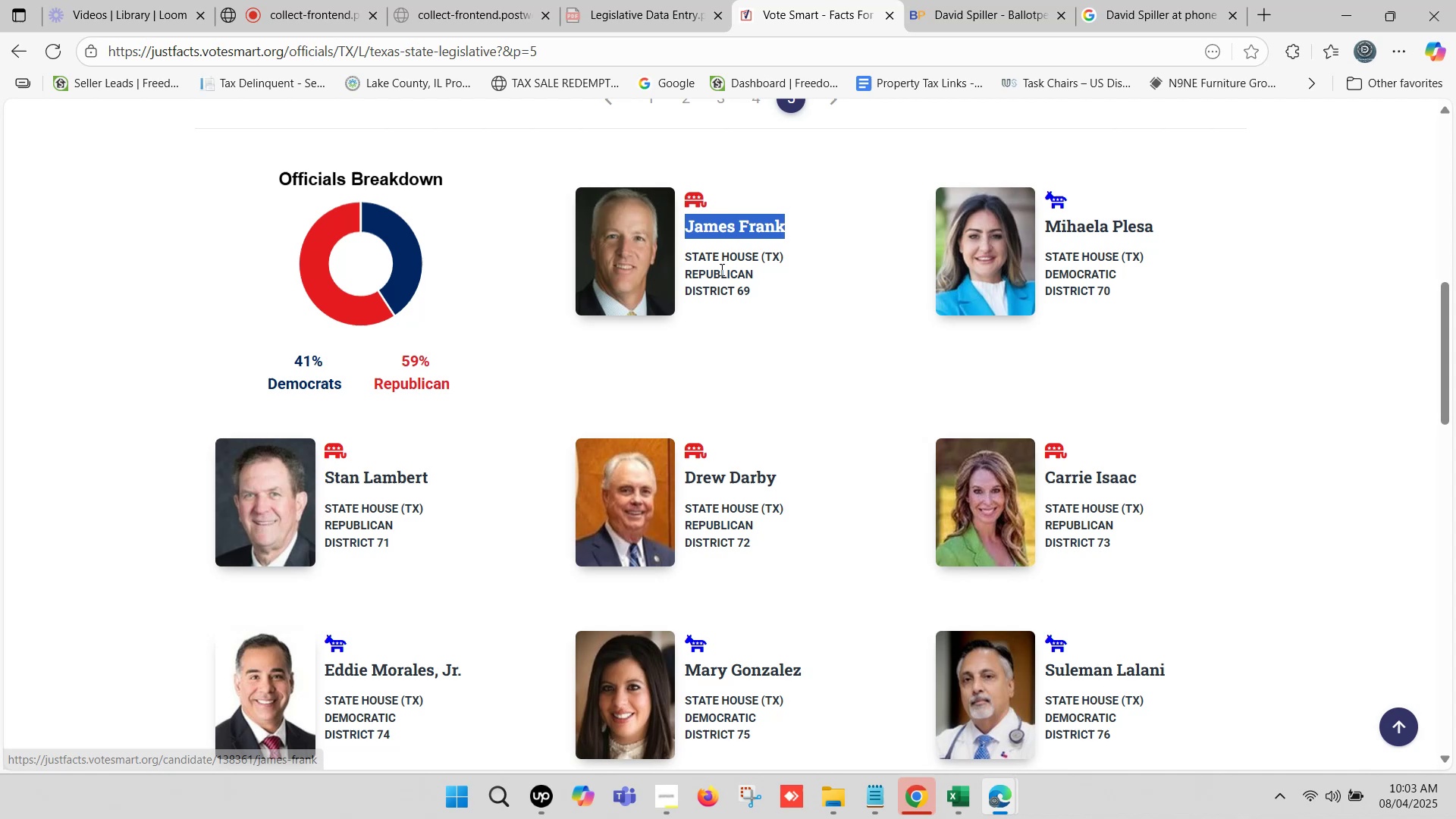 
key(Control+F)
 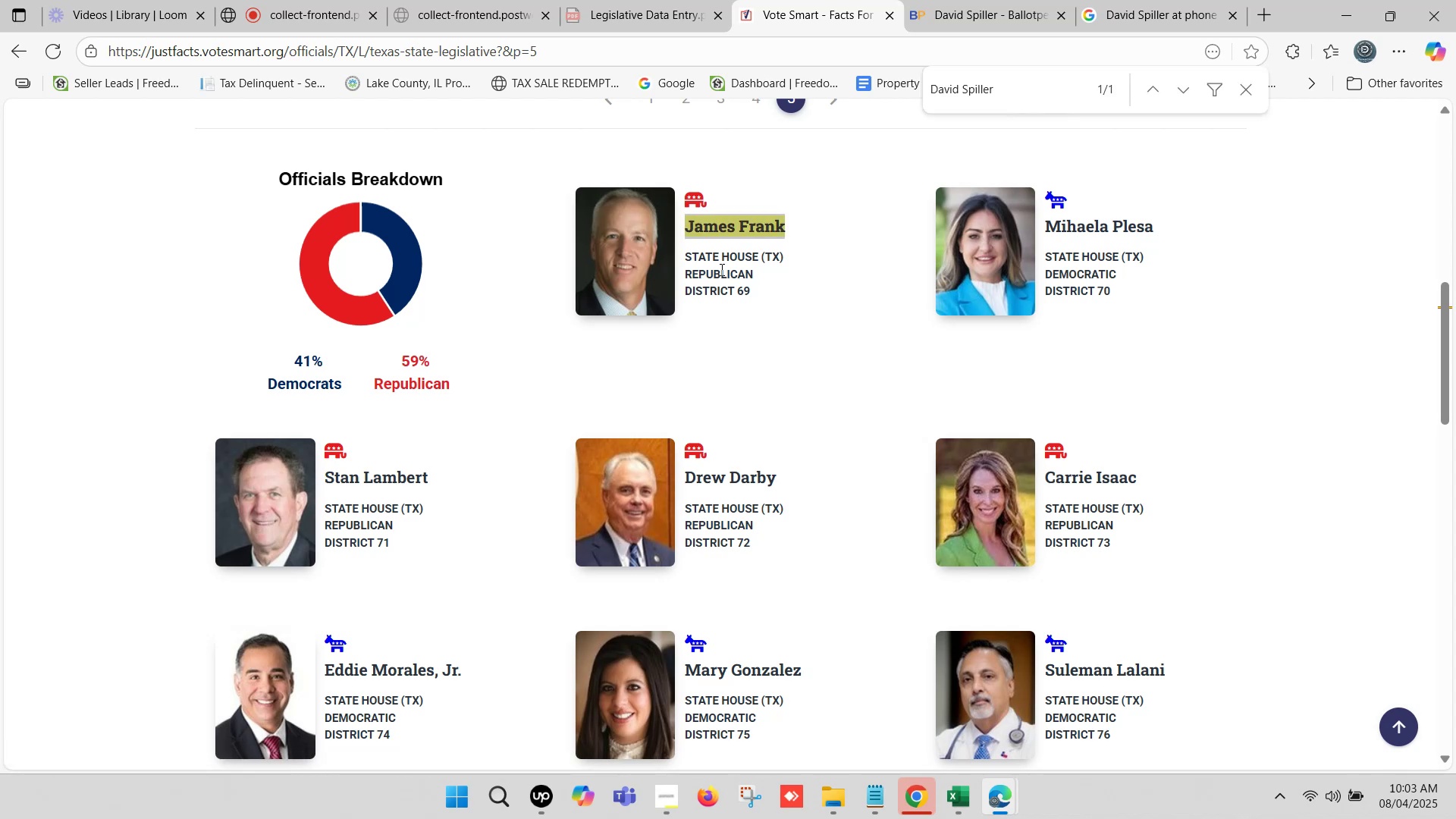 
key(Control+V)
 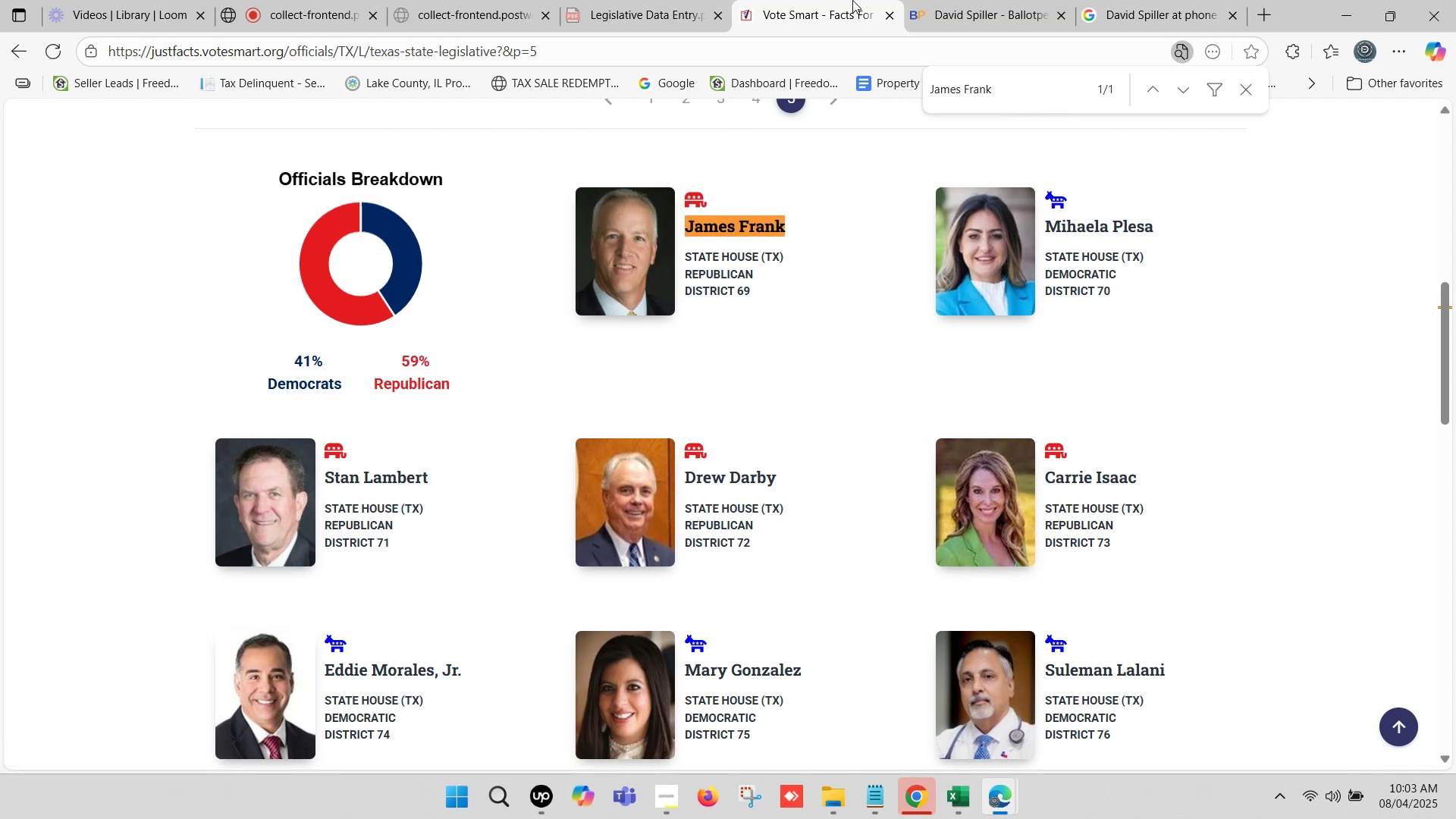 
left_click([944, 0])
 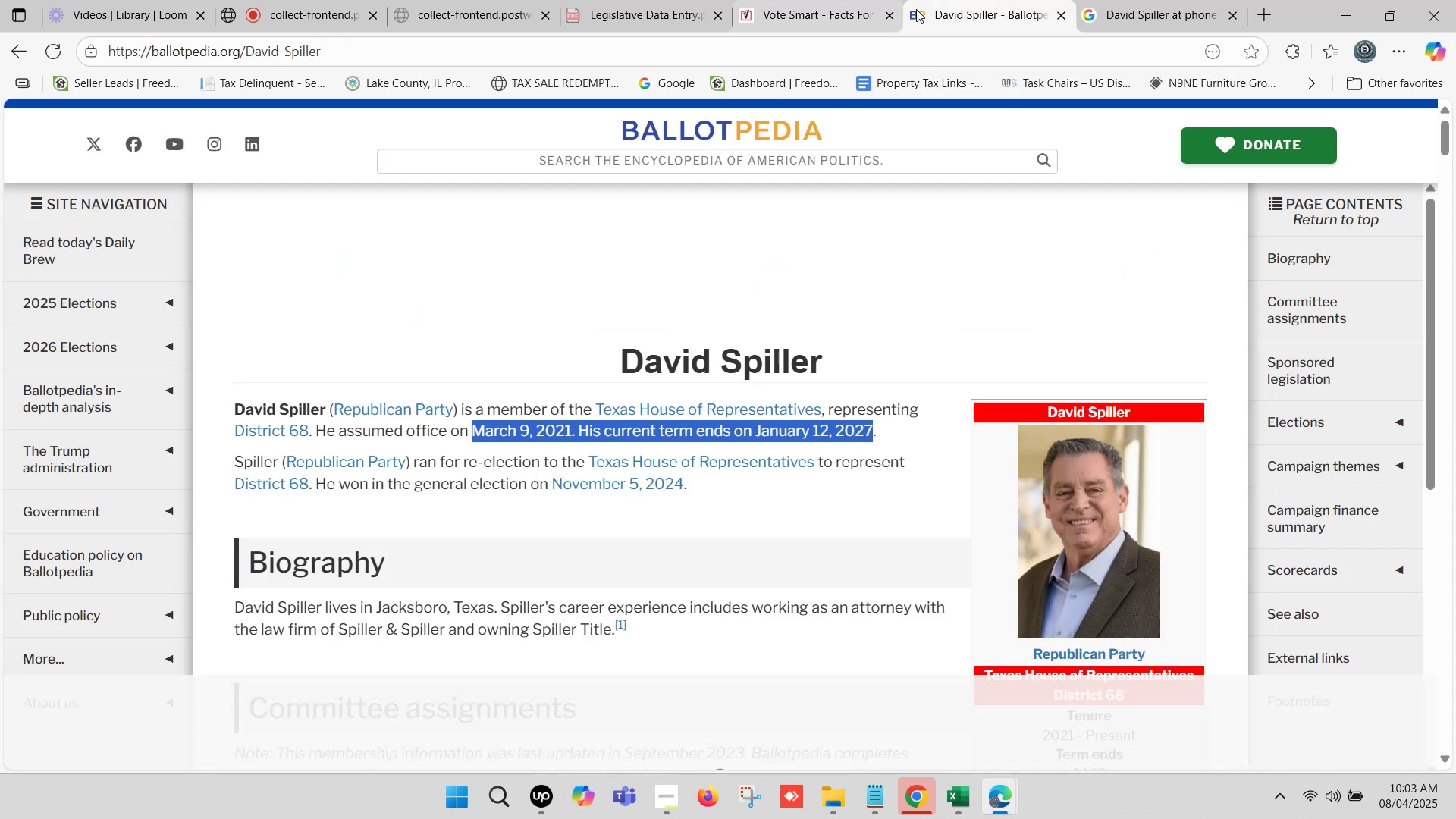 
scroll: coordinate [673, 224], scroll_direction: up, amount: 1.0
 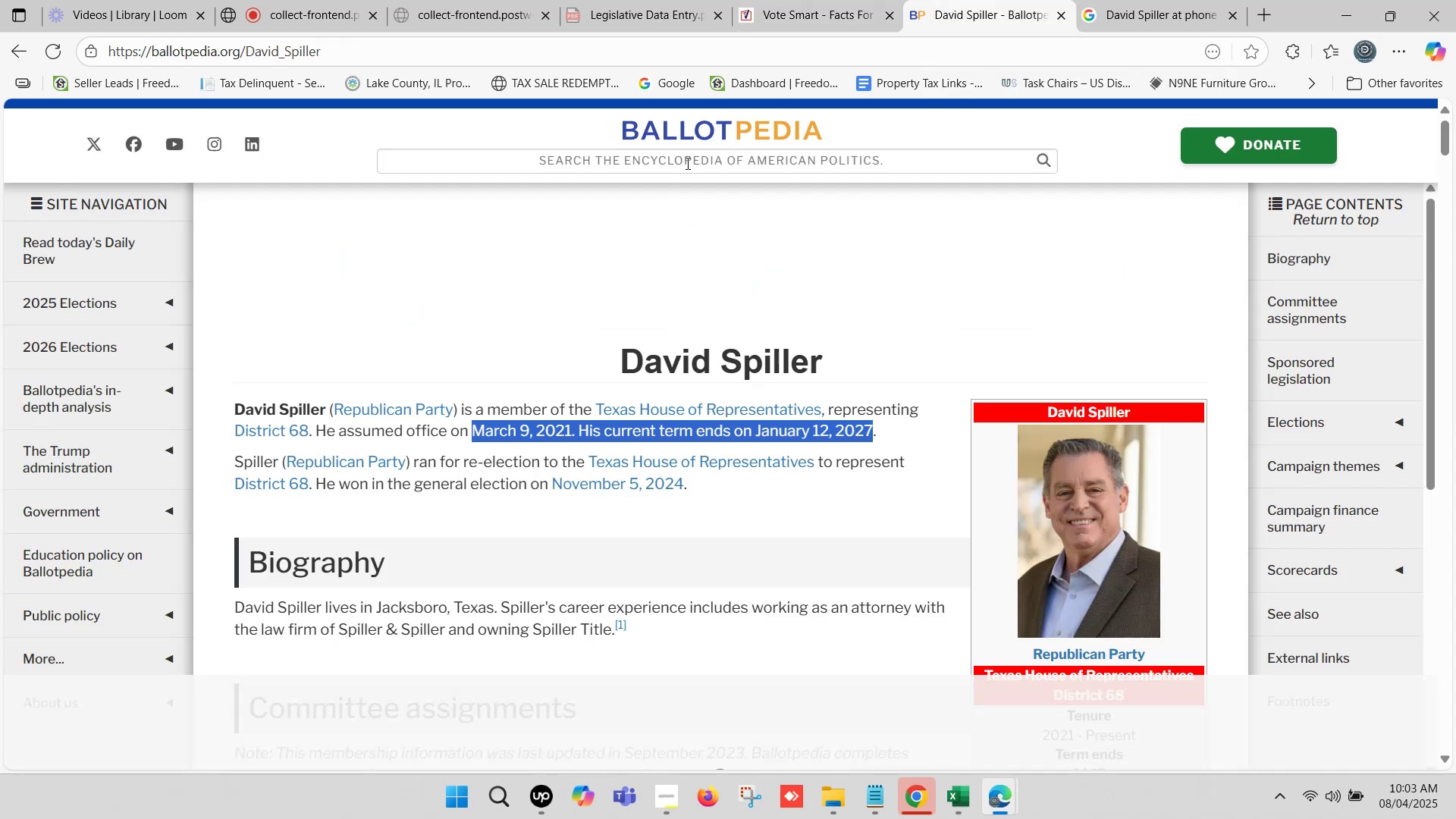 
left_click([686, 163])
 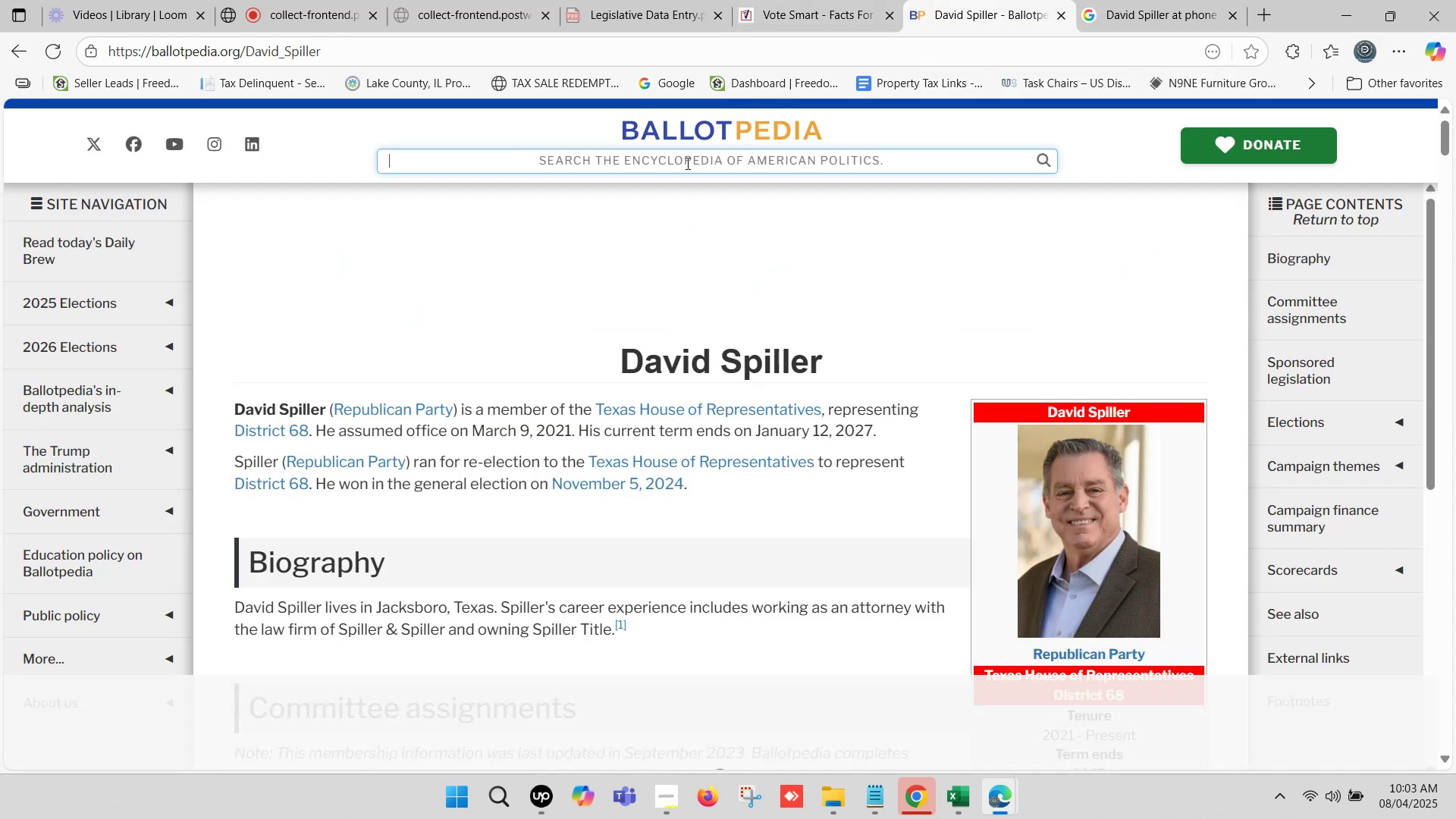 
key(Control+ControlLeft)
 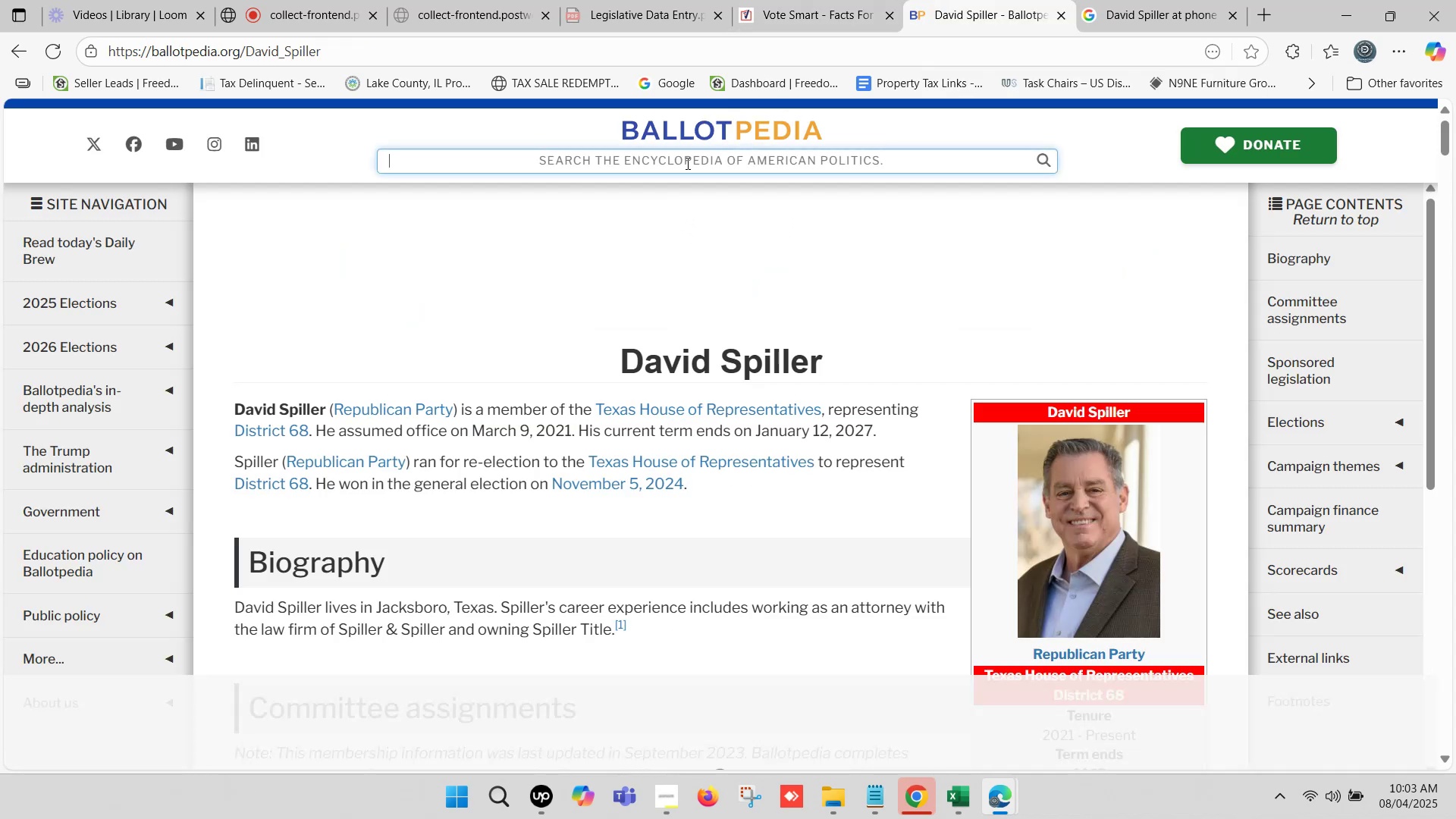 
key(Control+V)
 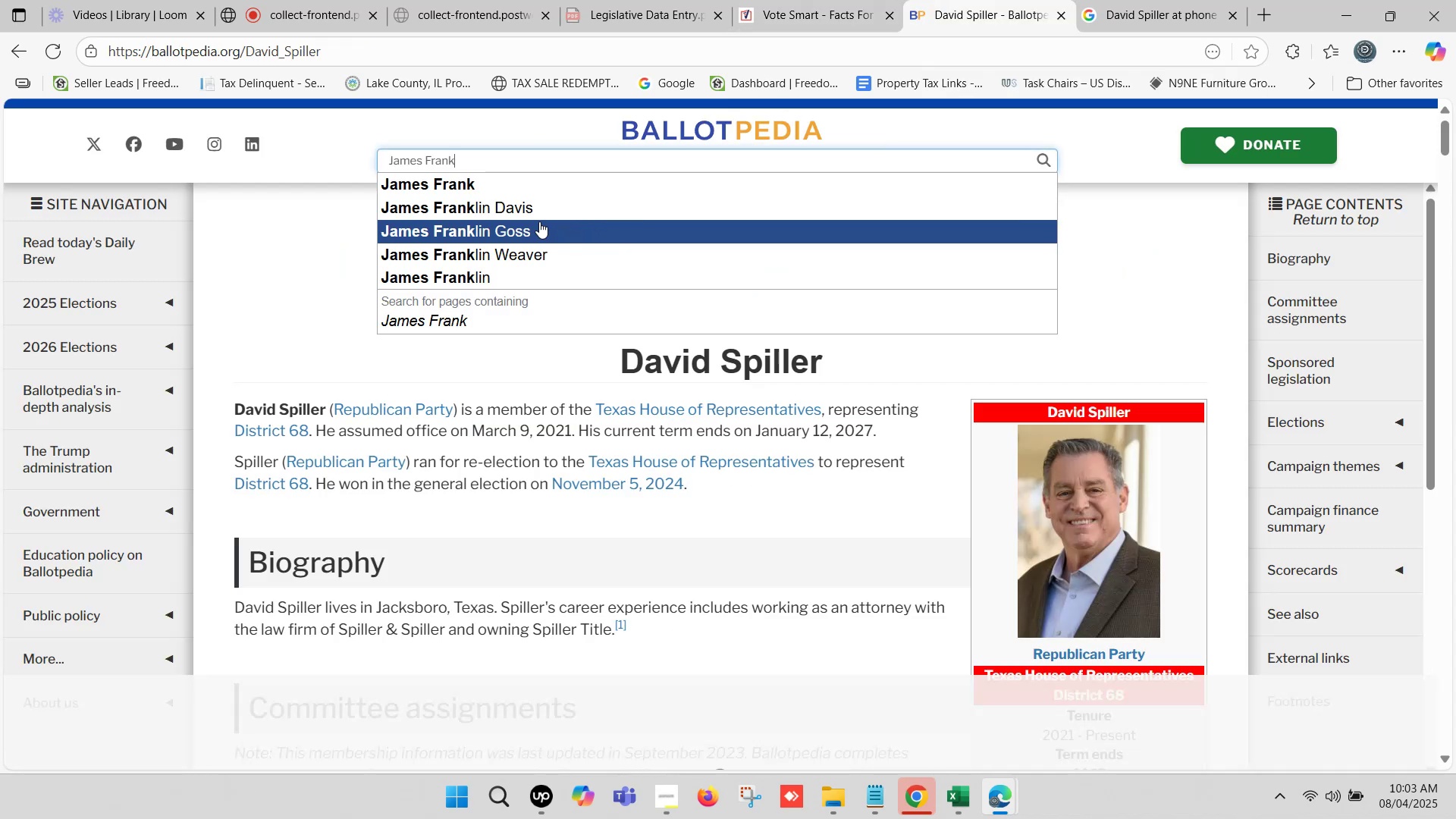 
left_click([463, 177])
 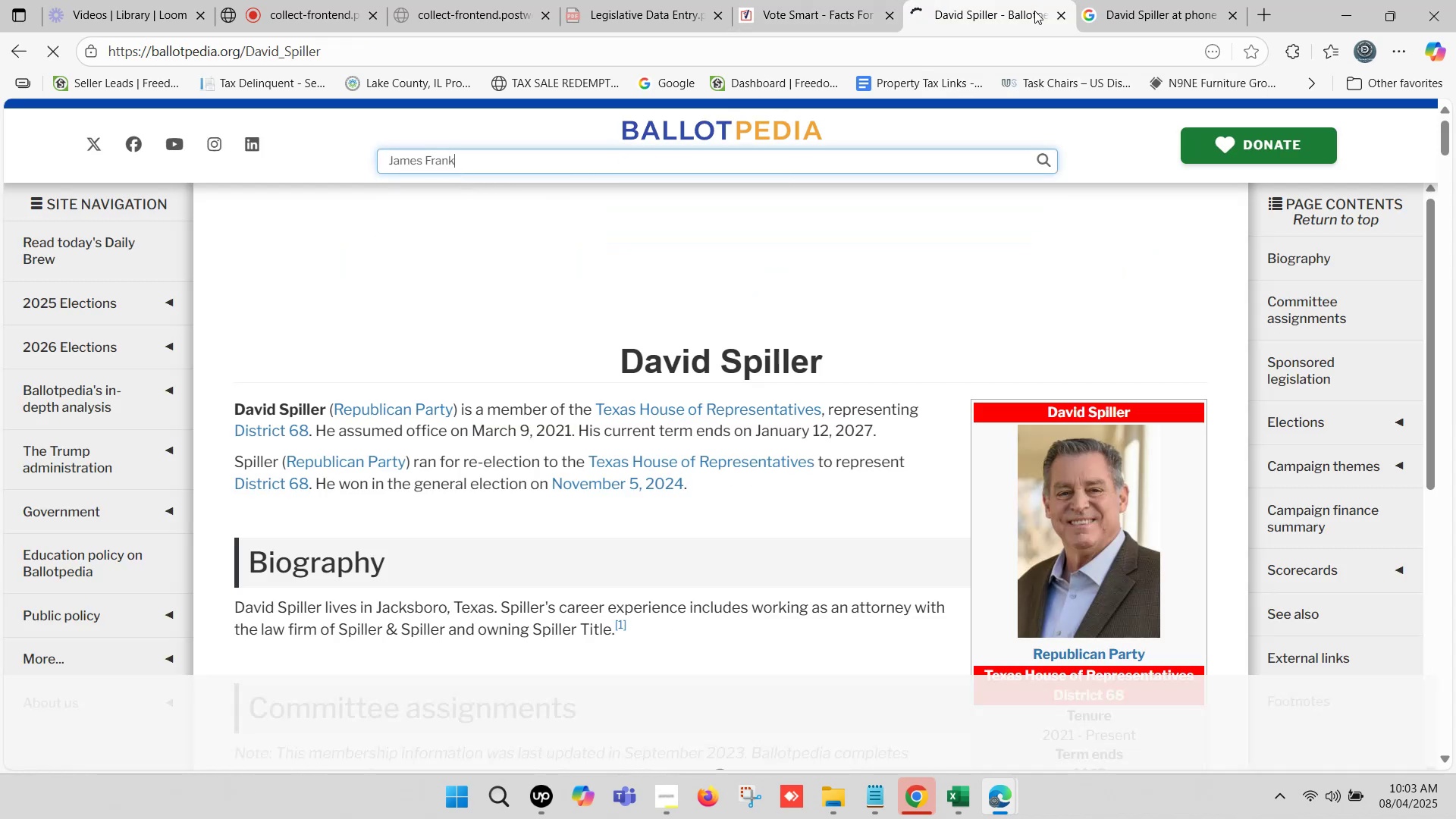 
left_click([1109, 0])
 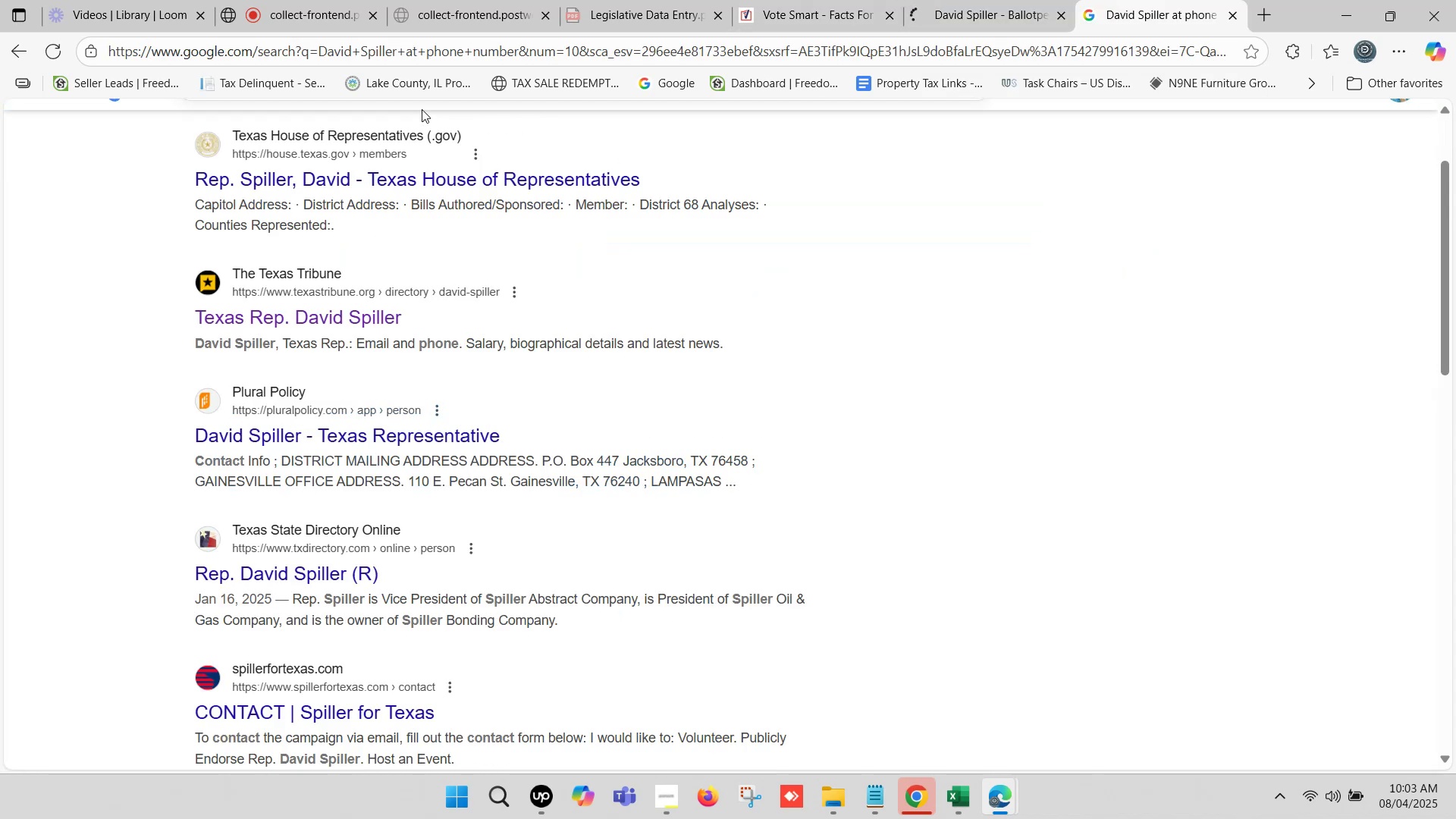 
scroll: coordinate [482, 136], scroll_direction: up, amount: 2.0
 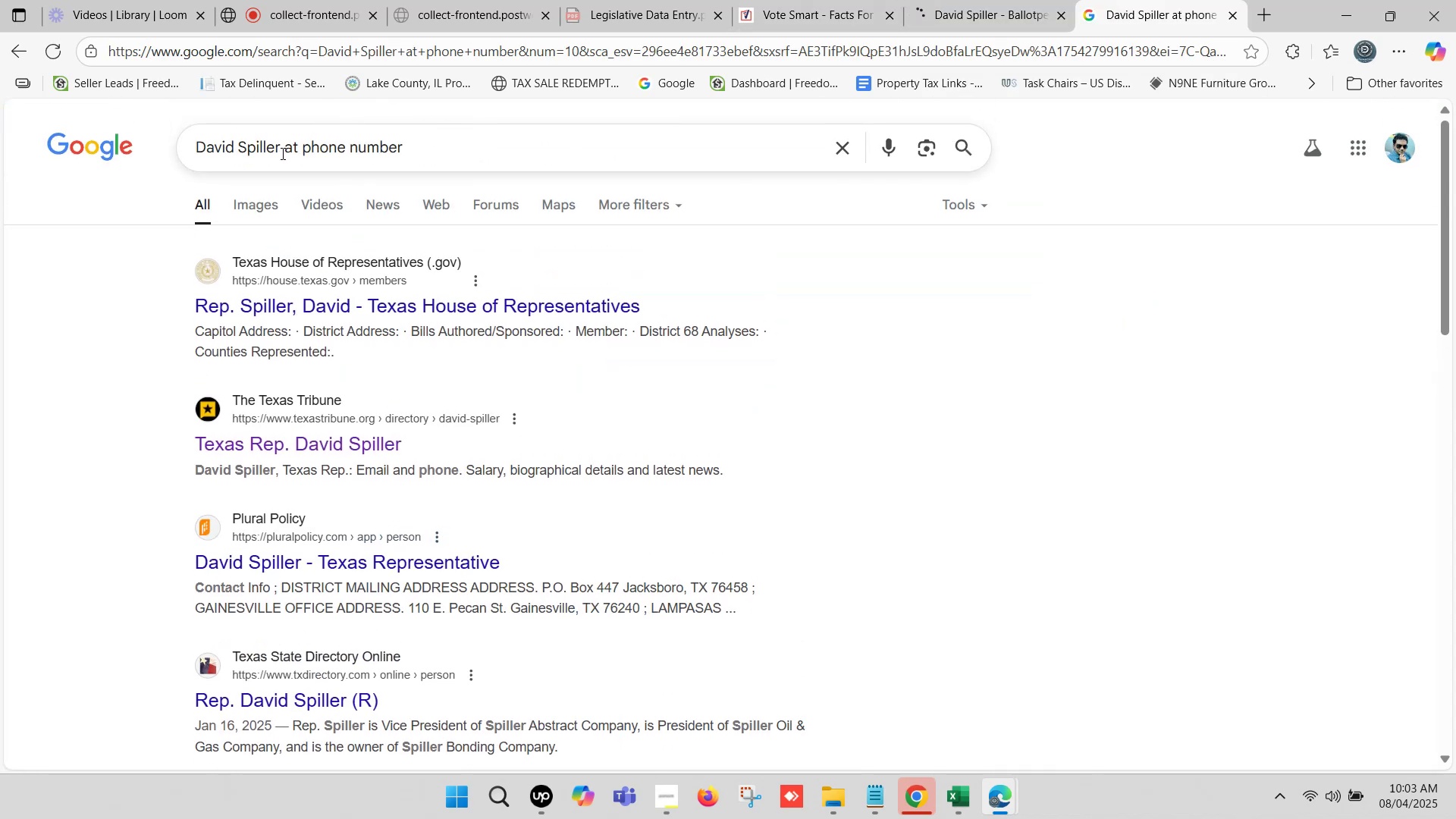 
left_click_drag(start_coordinate=[281, 155], to_coordinate=[97, 172])
 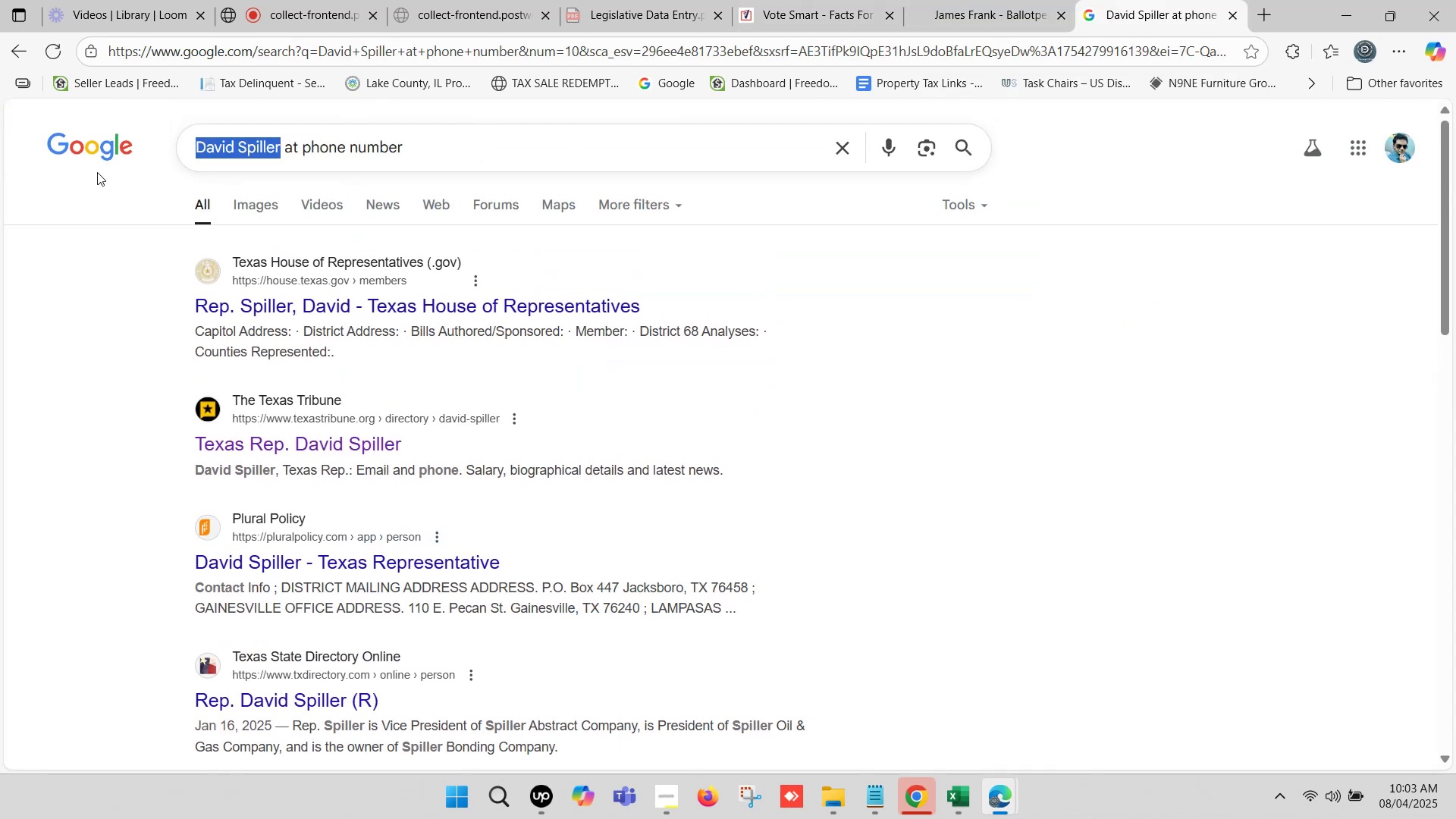 
key(Control+ControlLeft)
 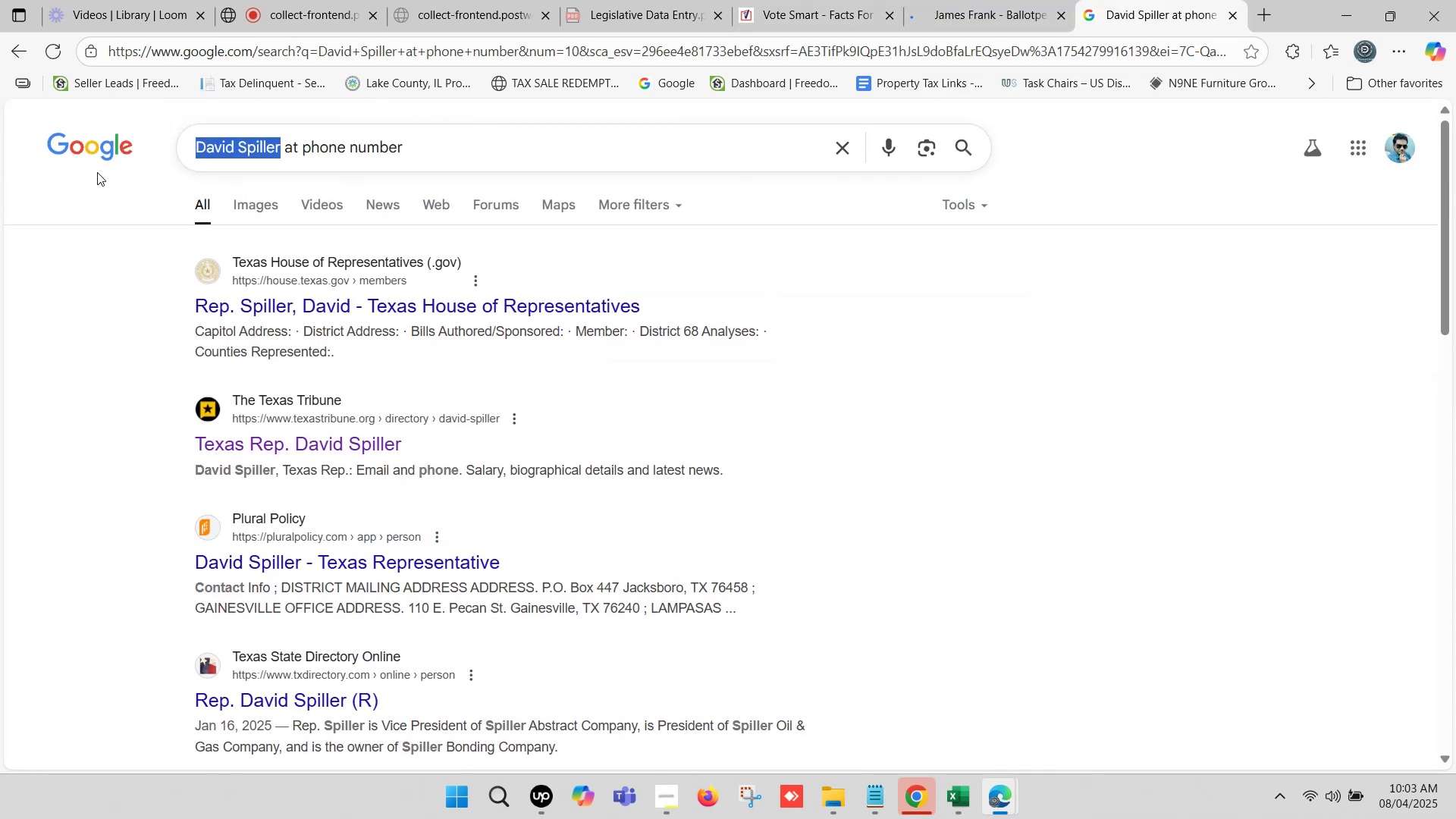 
key(Control+V)
 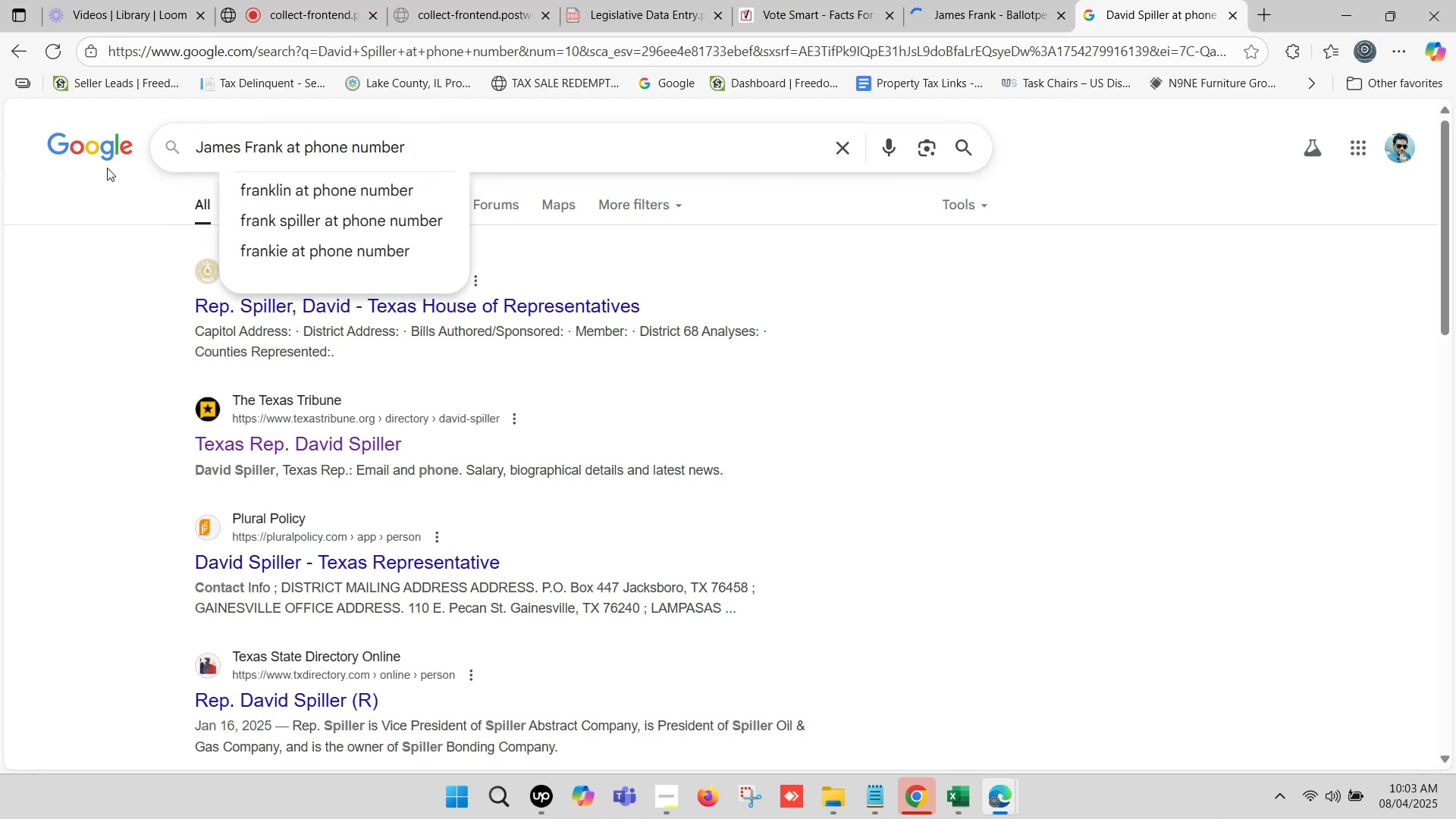 
key(Enter)
 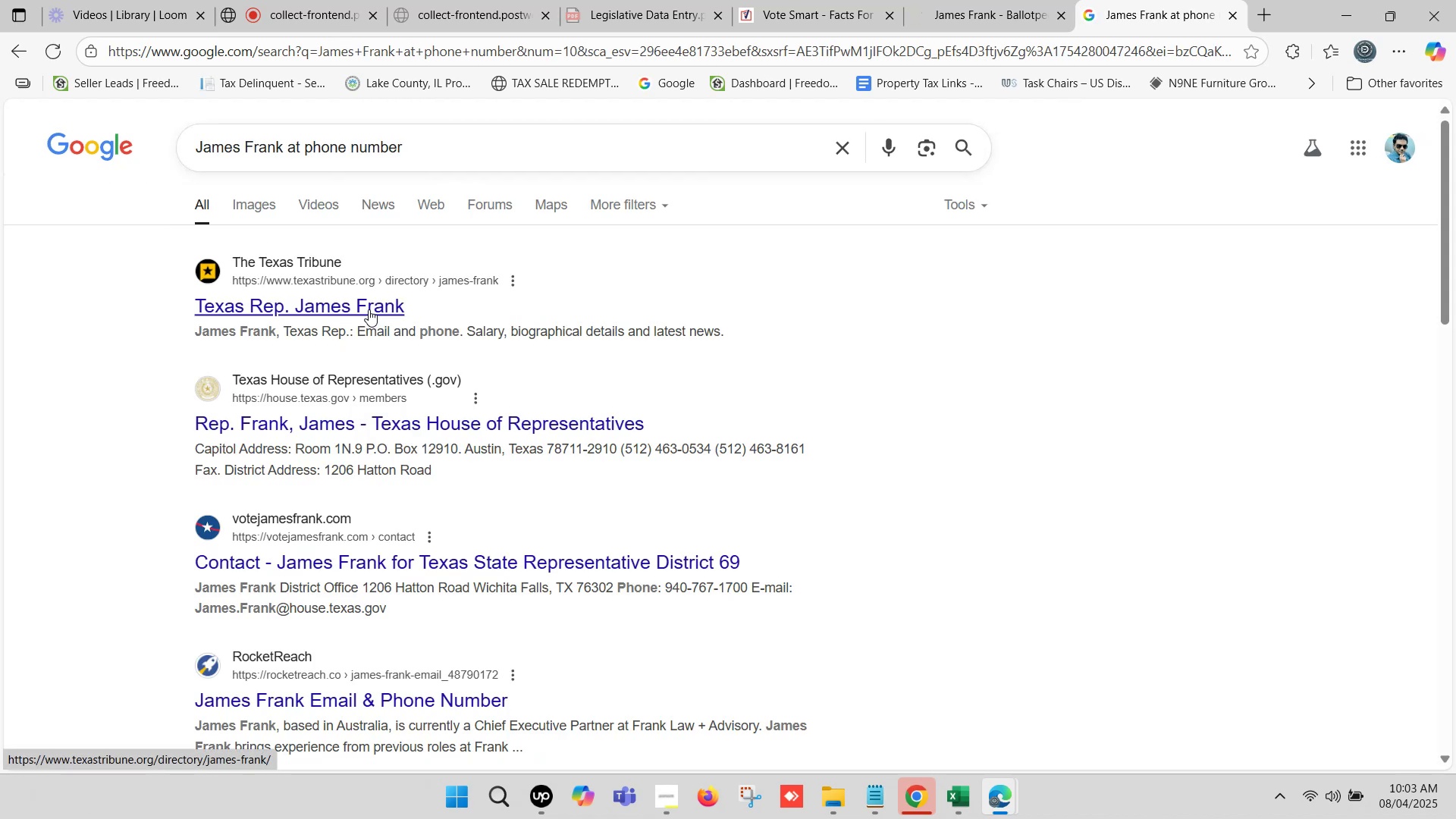 
left_click_drag(start_coordinate=[303, 143], to_coordinate=[698, 147])
 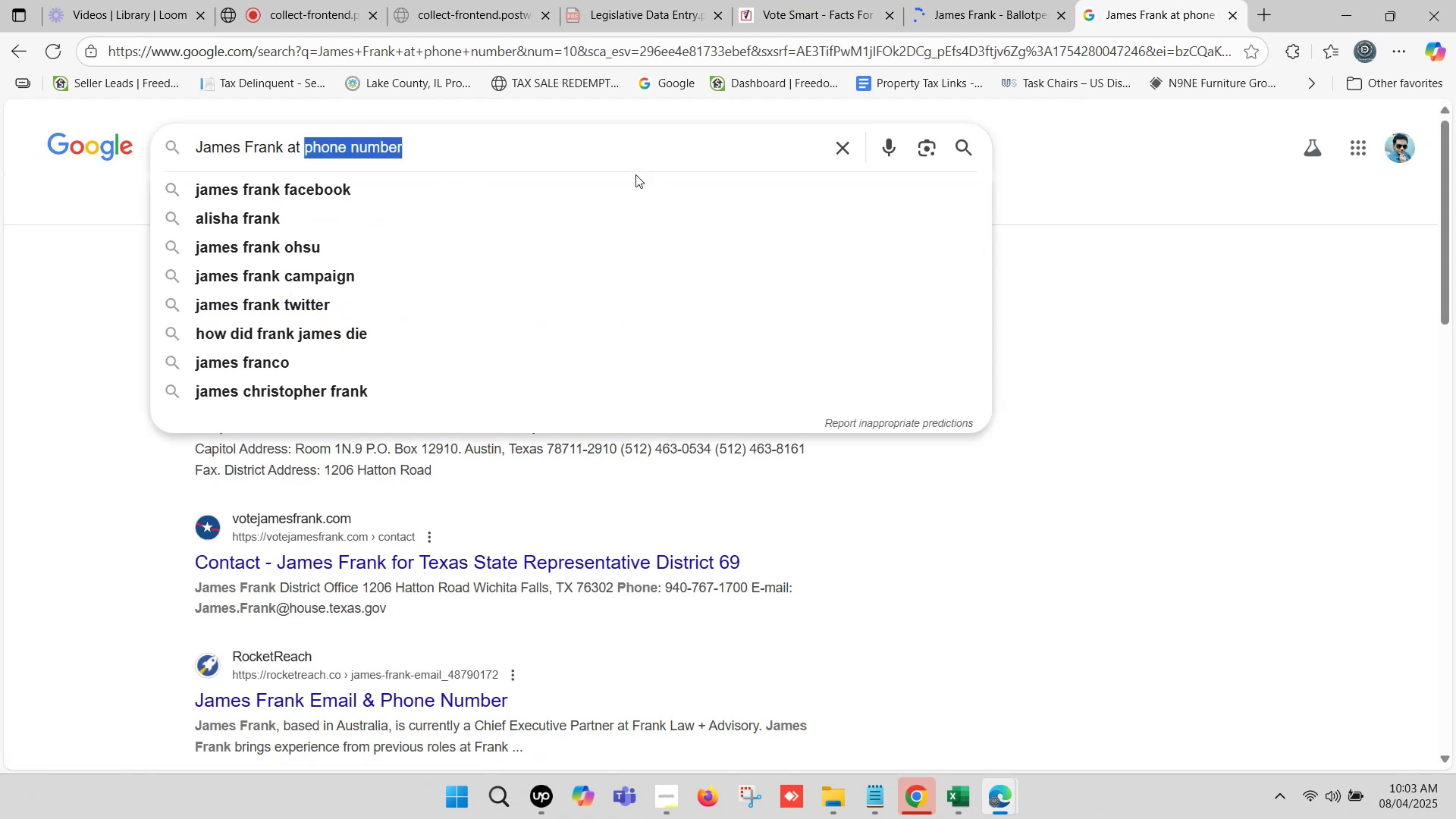 
type(fastdemocracy)
 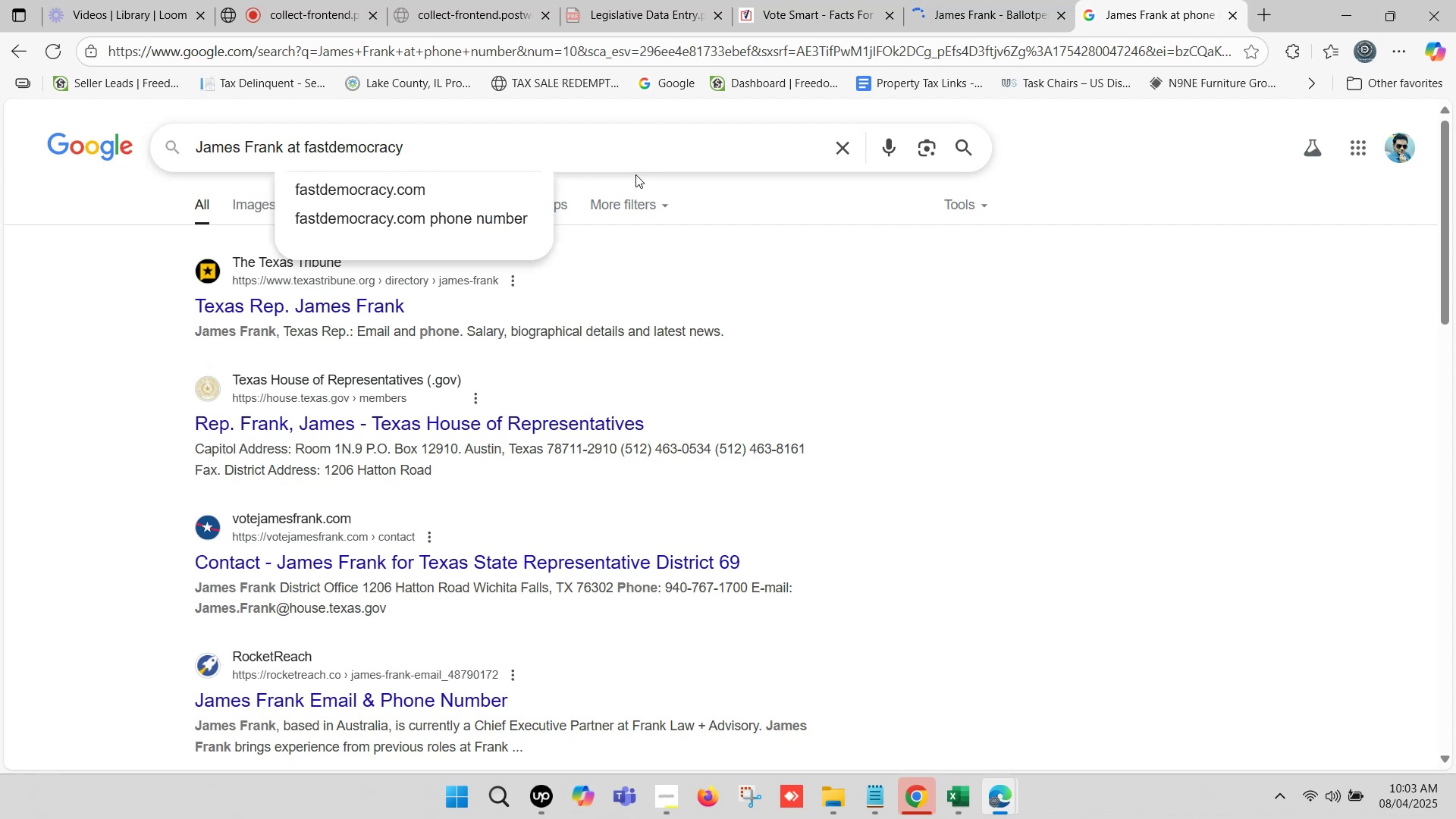 
key(Enter)
 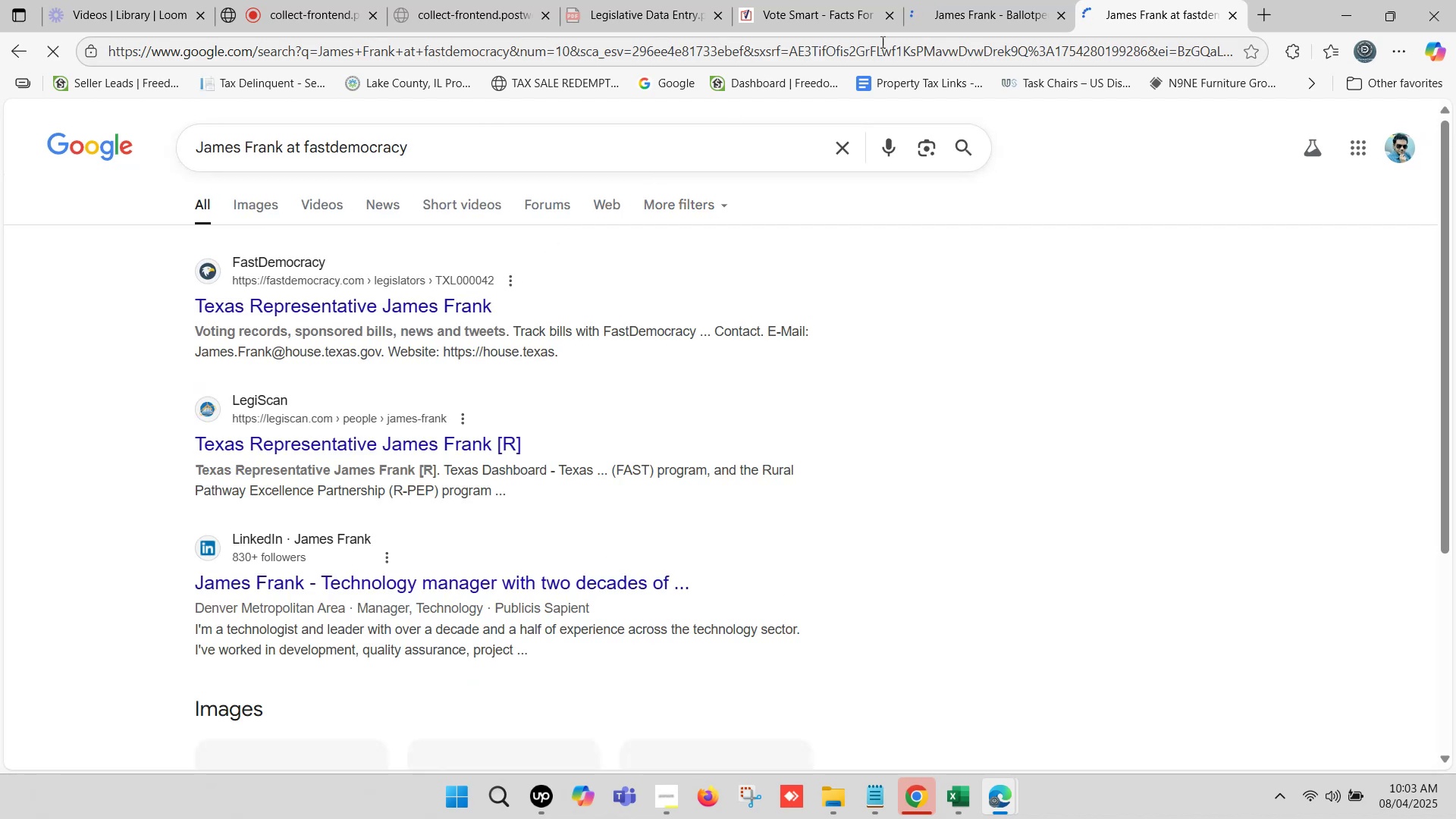 
left_click([972, 0])
 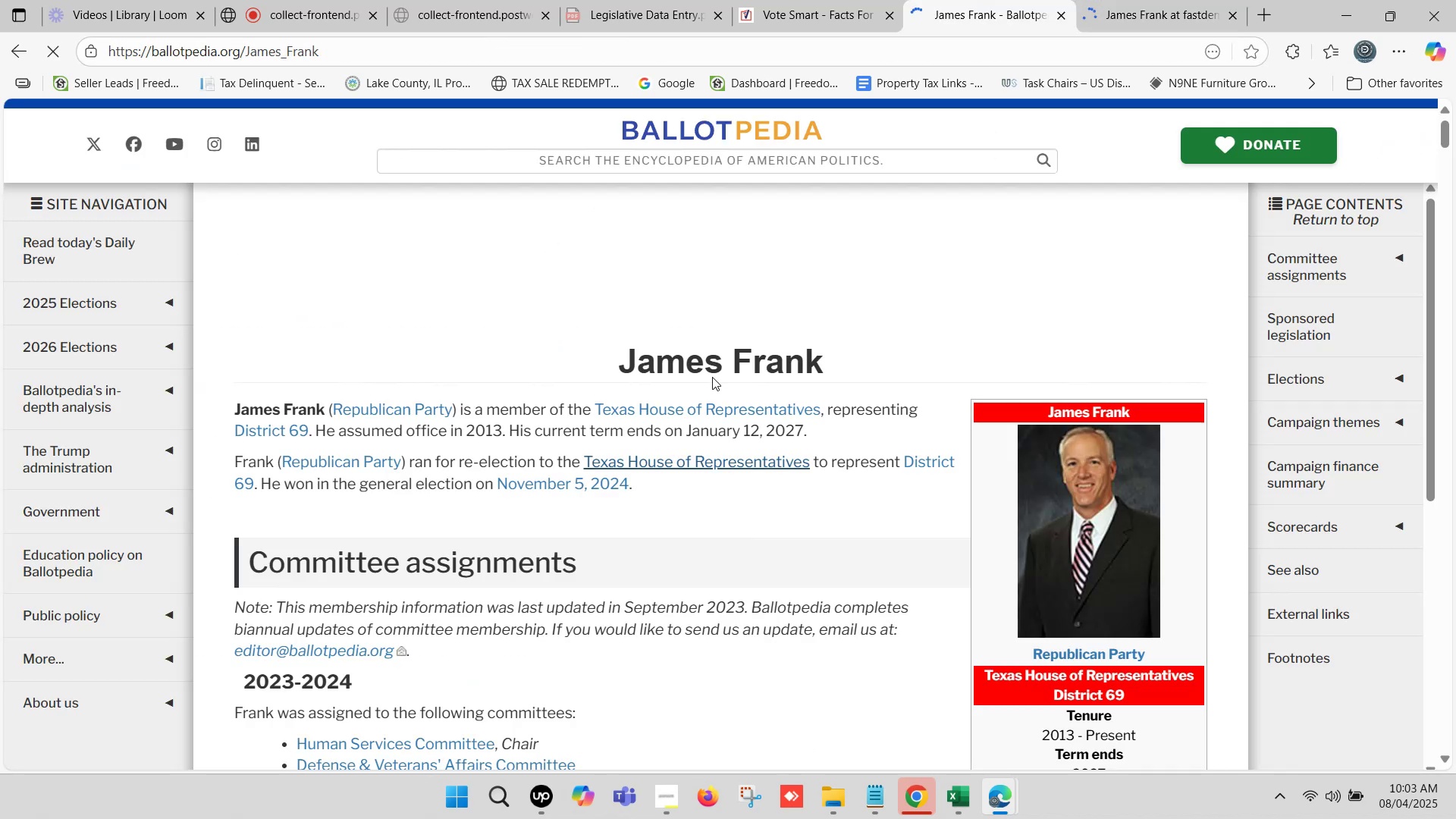 
left_click([826, 0])
 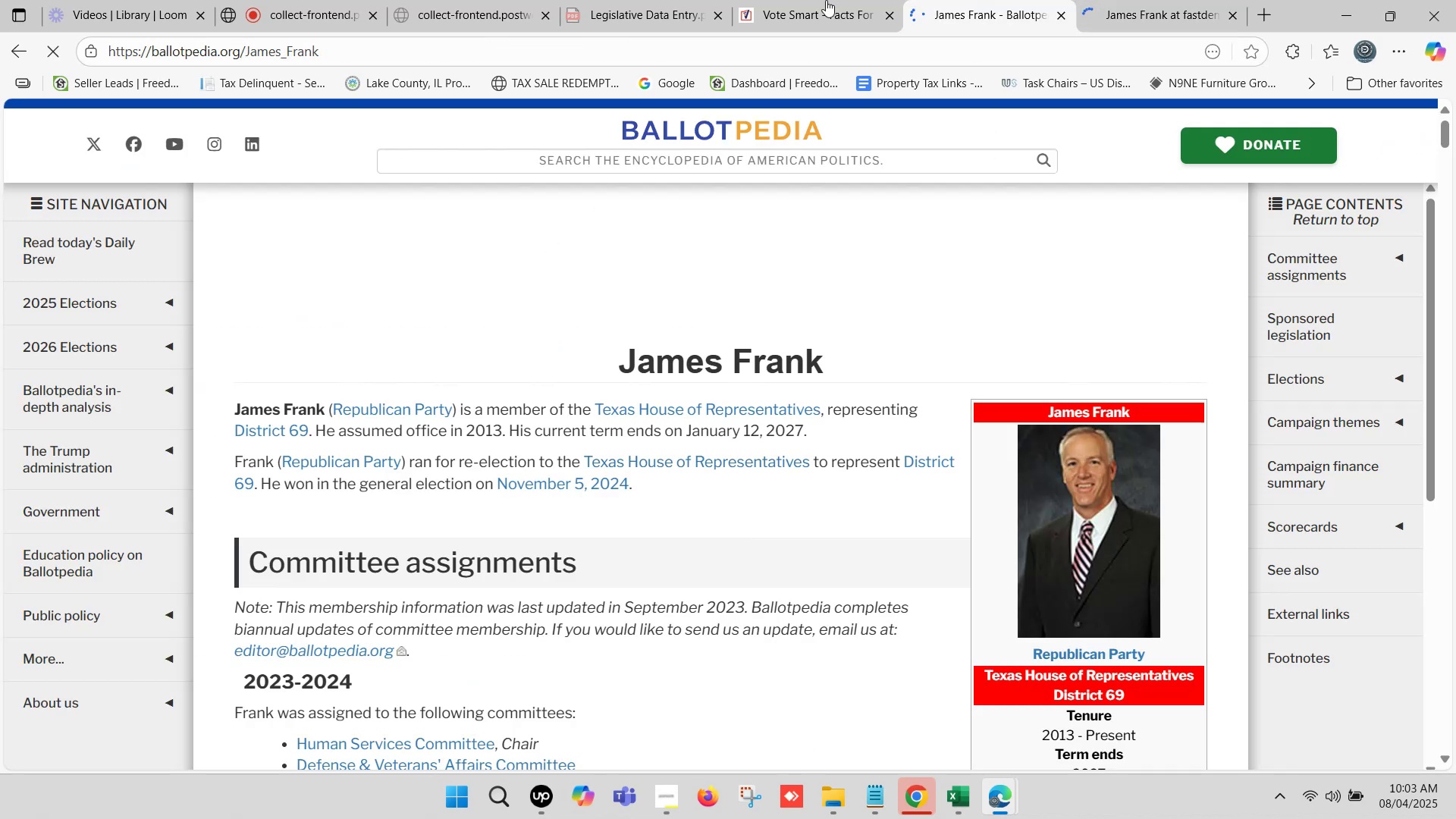 
mouse_move([842, 17])
 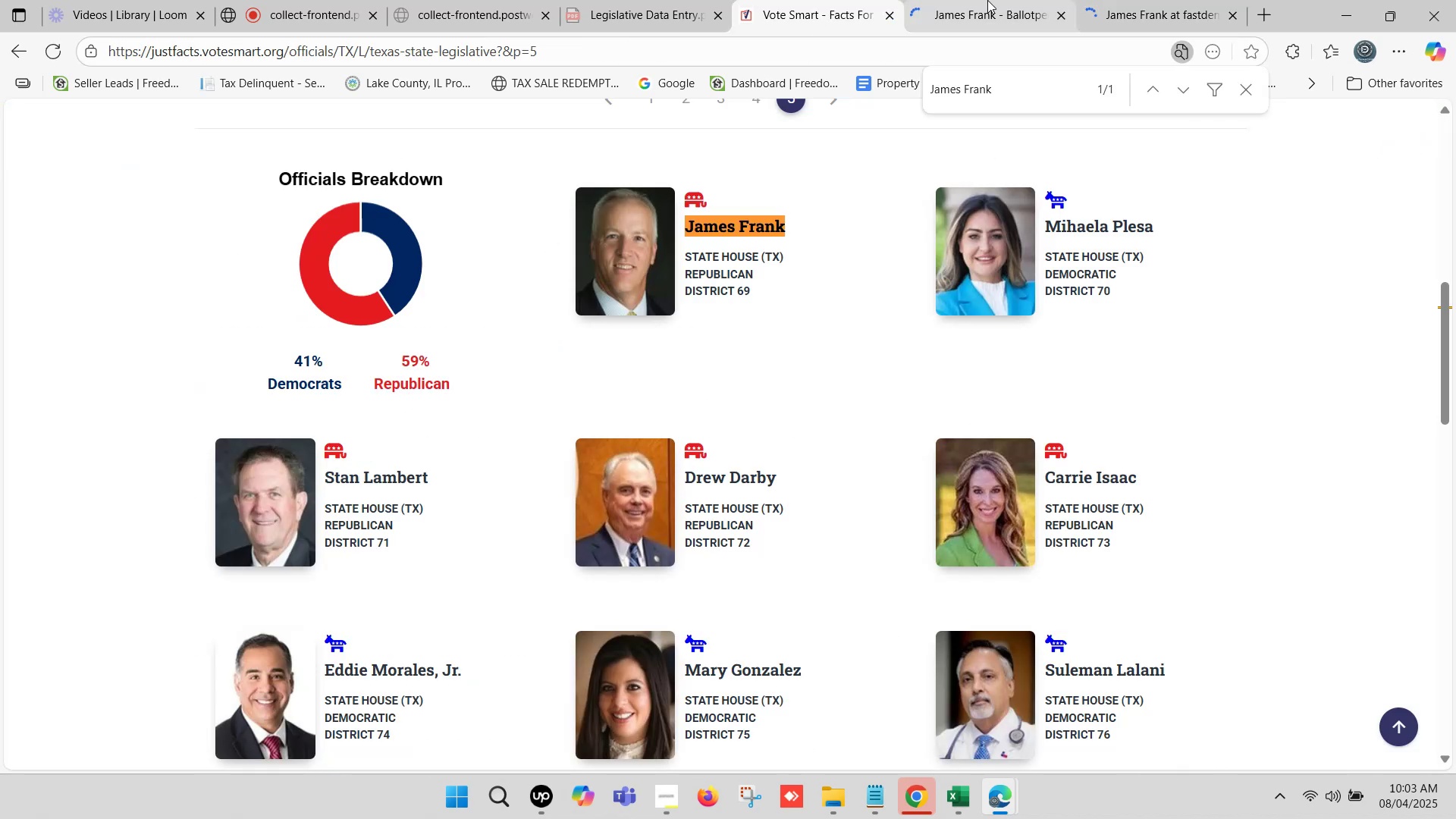 
left_click([987, 0])
 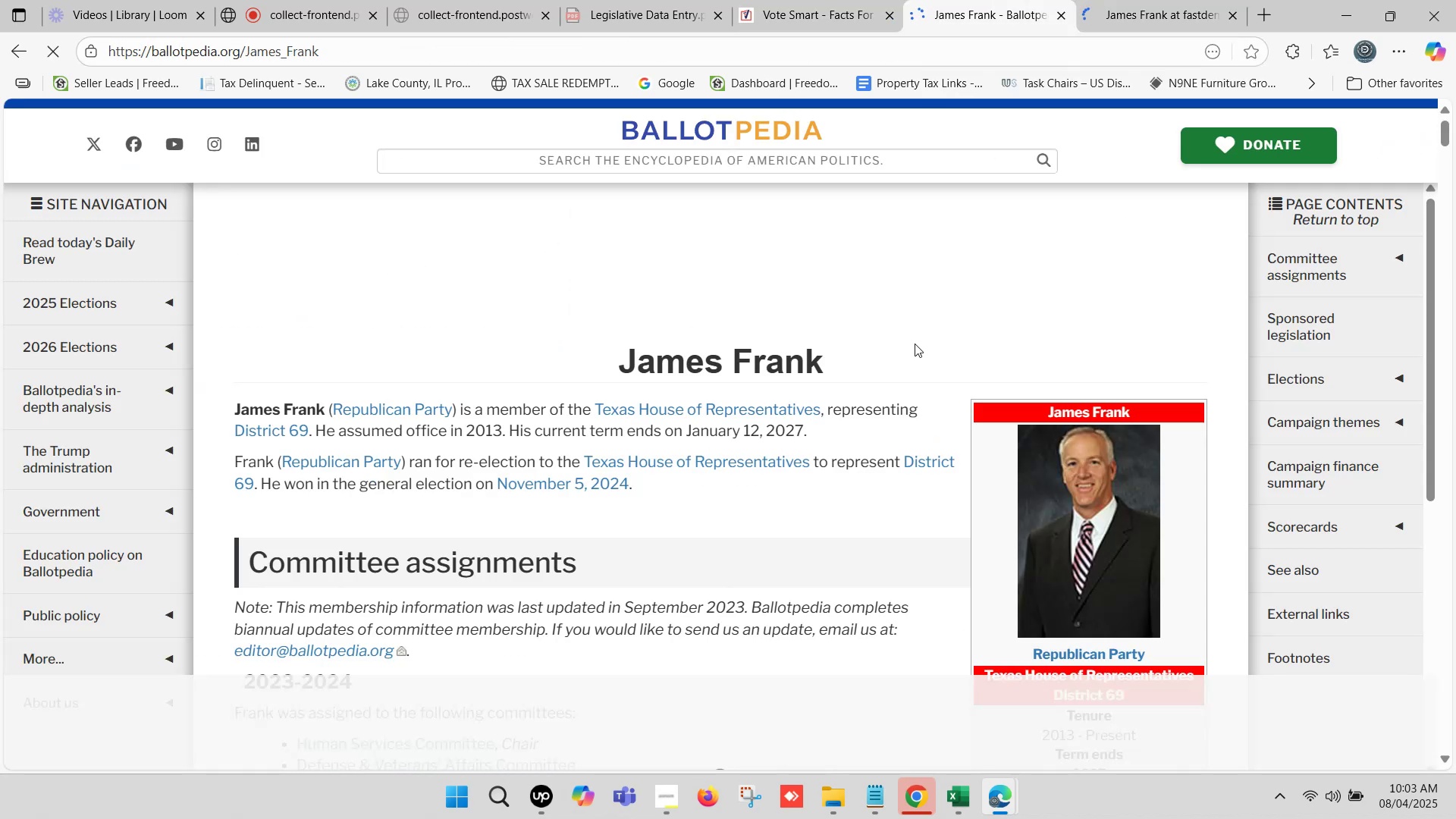 
scroll: coordinate [908, 340], scroll_direction: down, amount: 1.0
 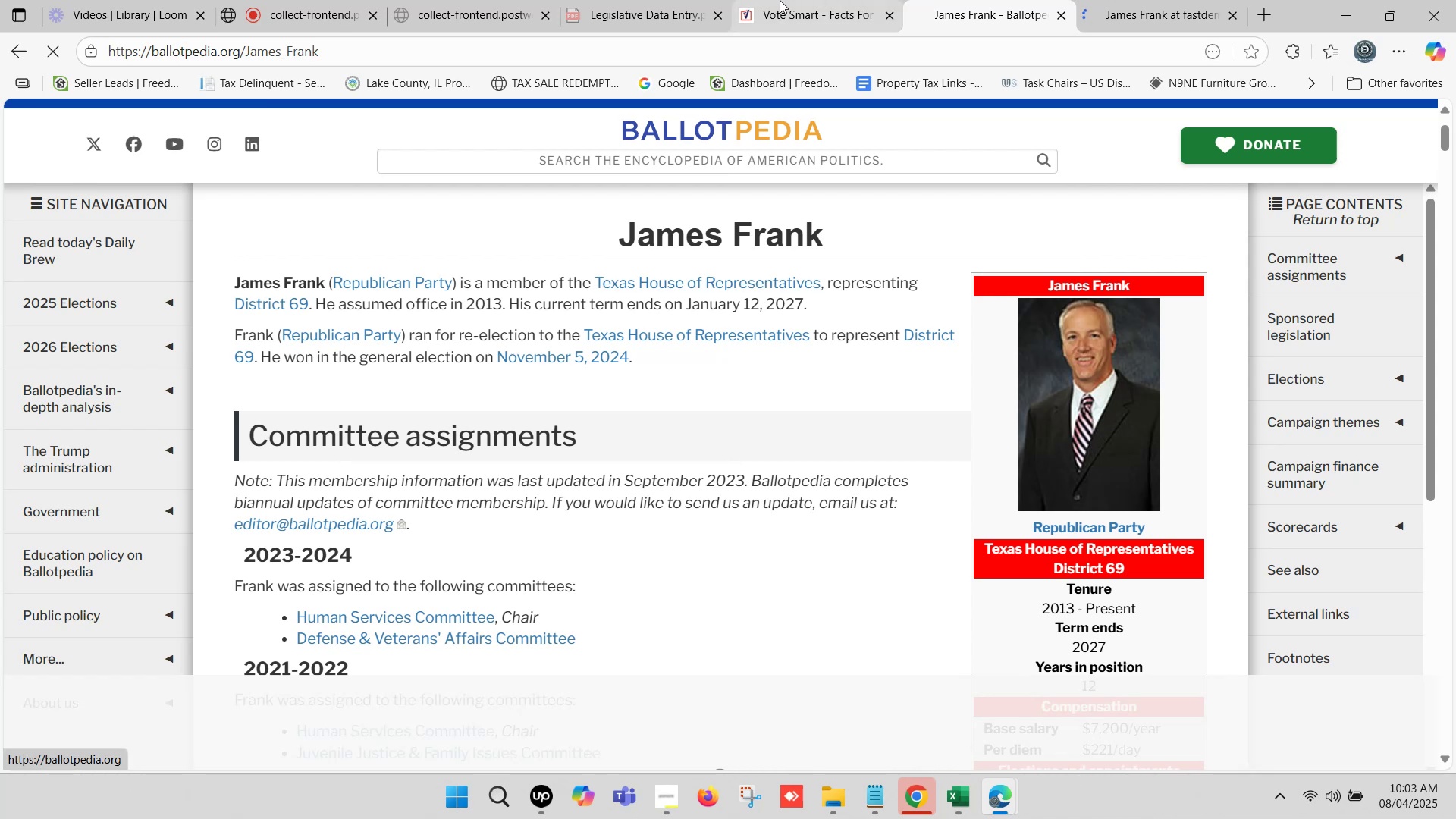 
left_click([1122, 0])
 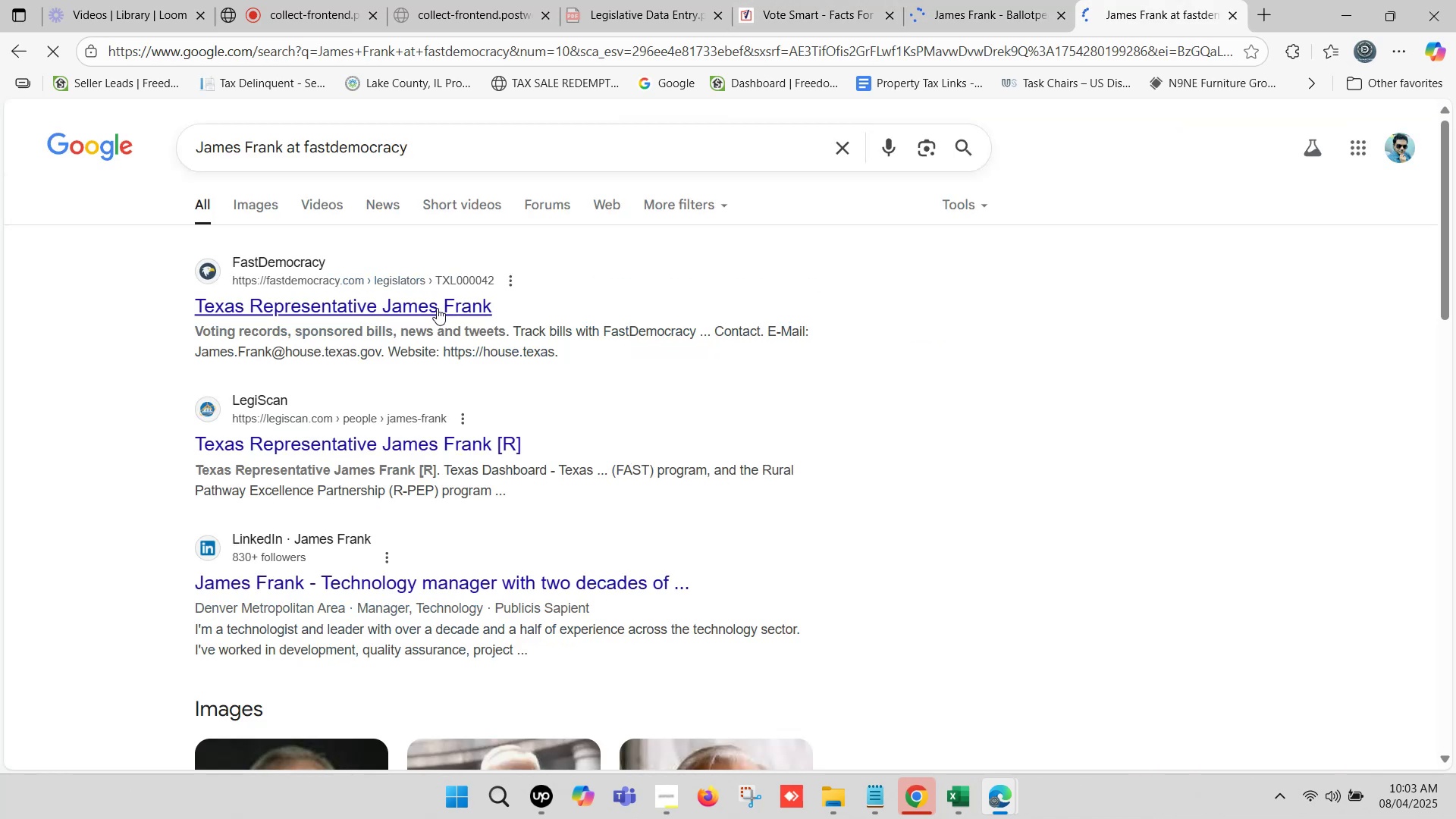 
right_click([435, 306])
 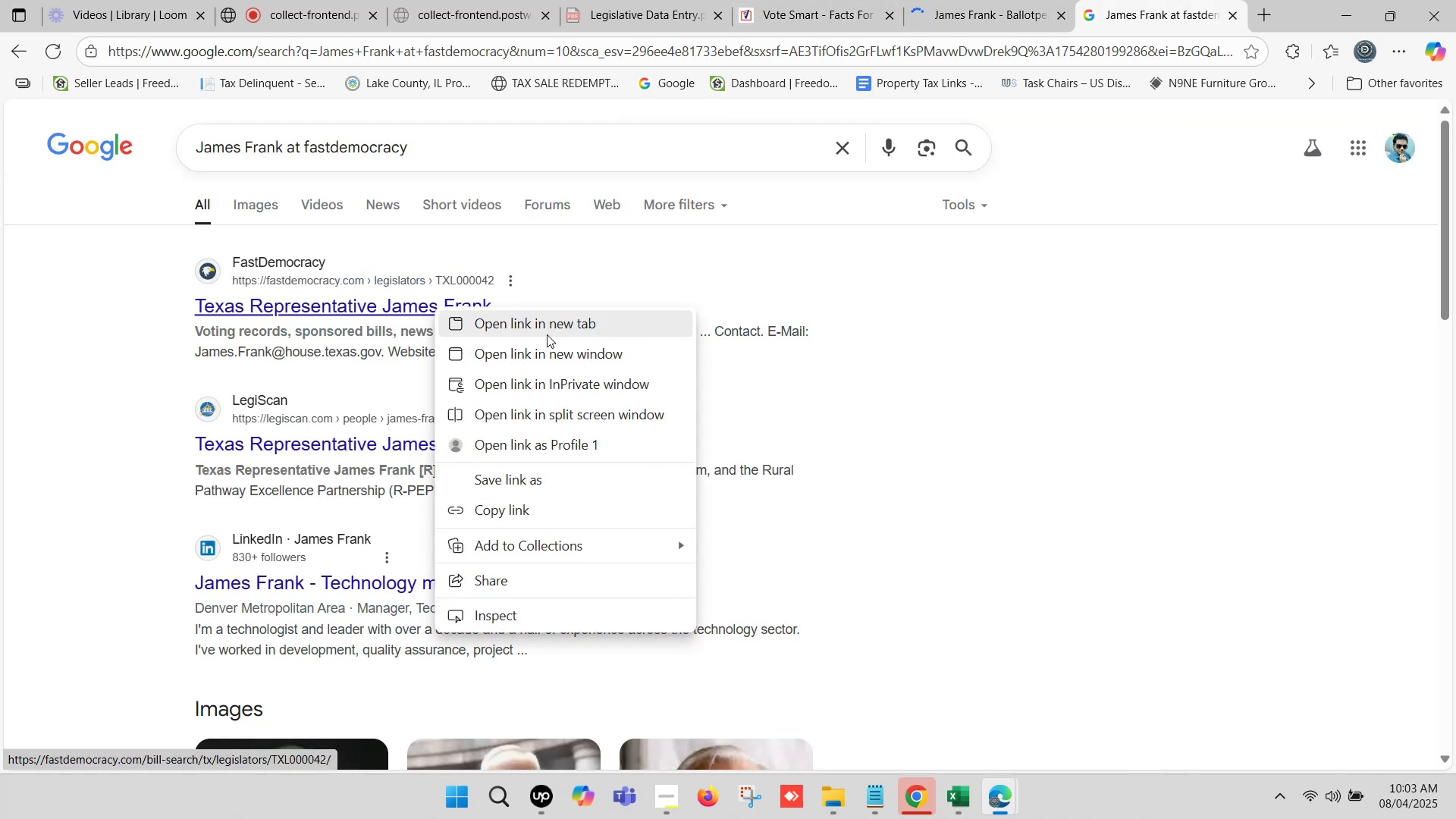 
left_click([549, 328])
 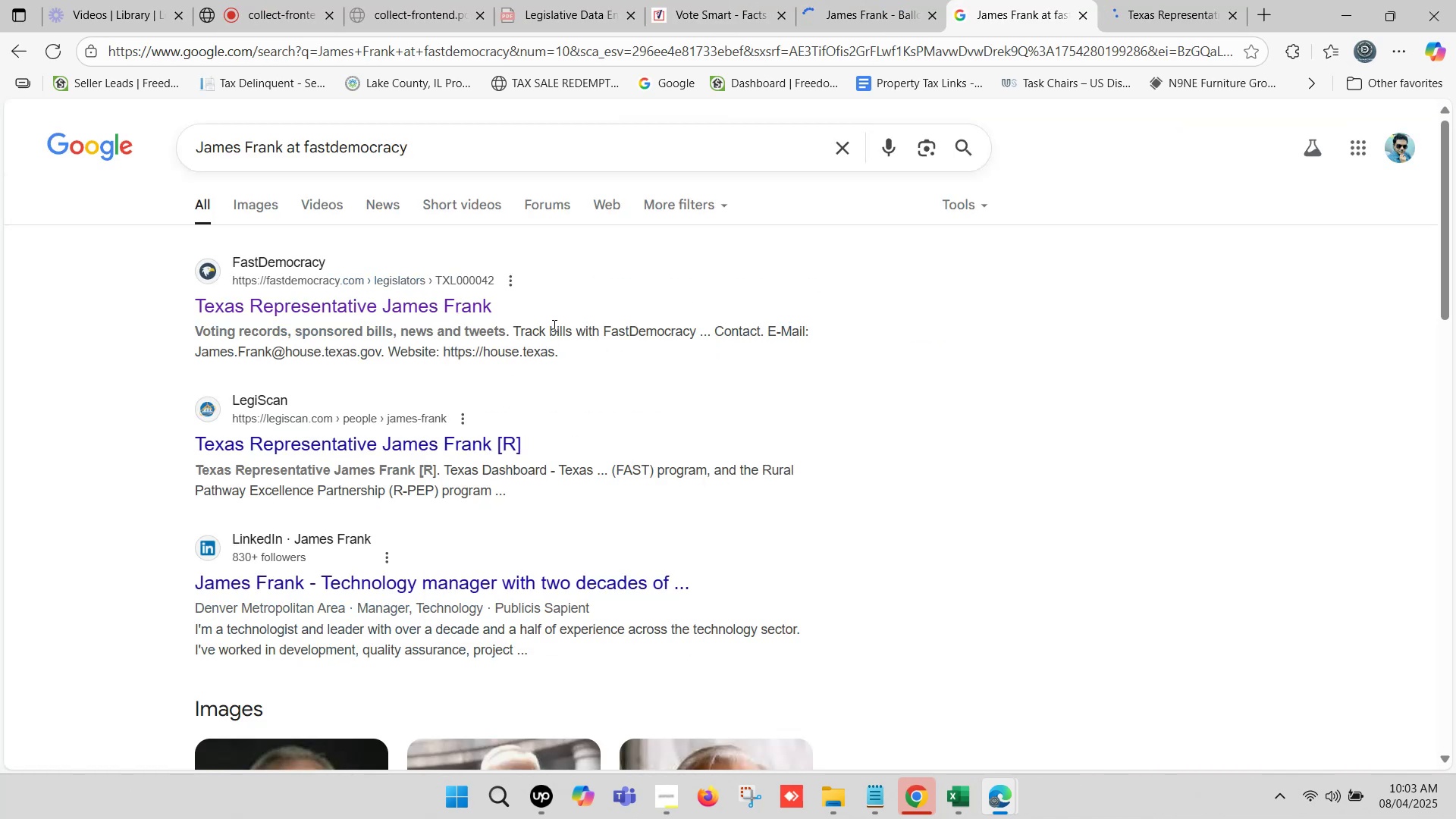 
wait(9.26)
 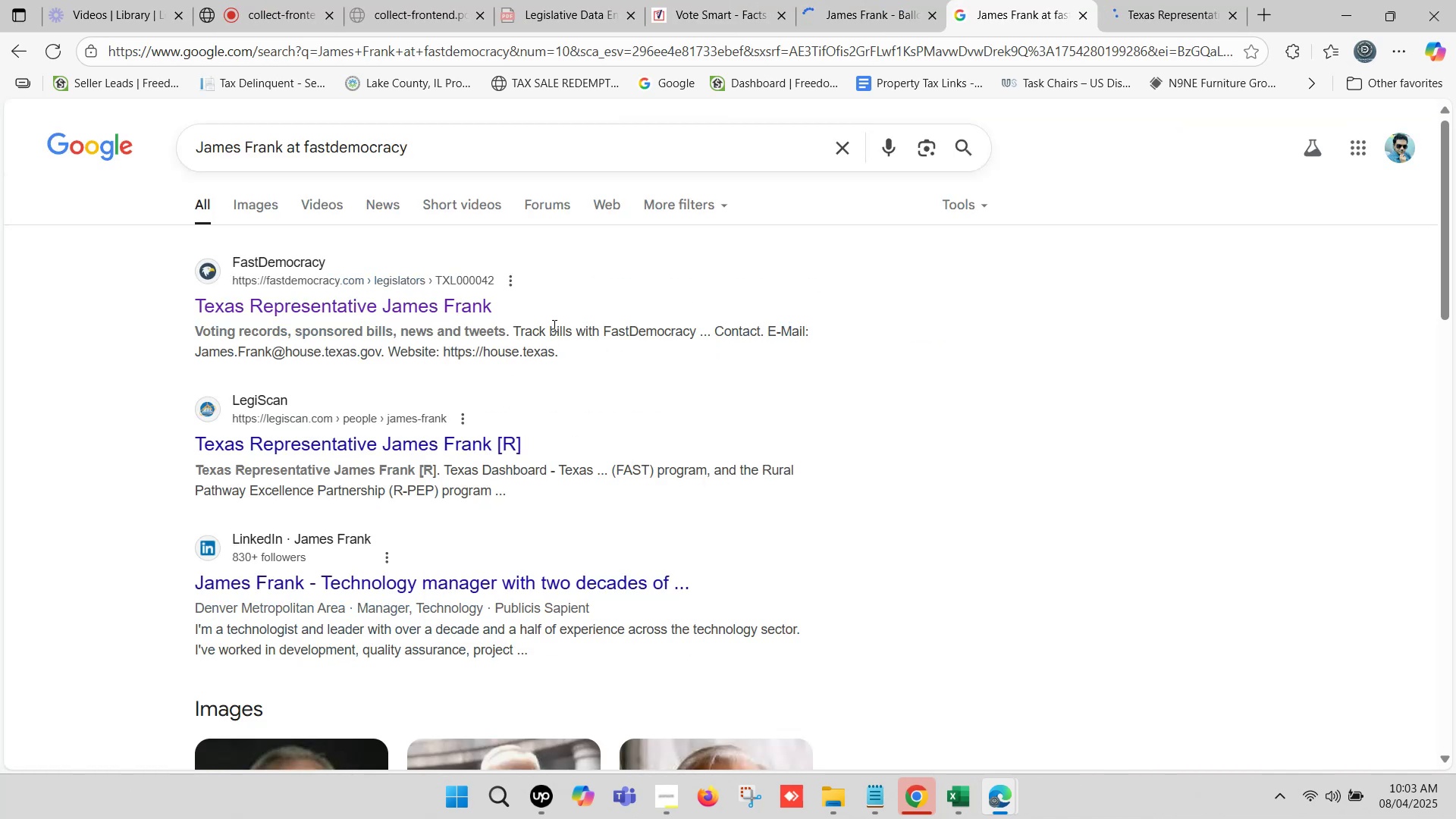 
left_click([1202, 0])
 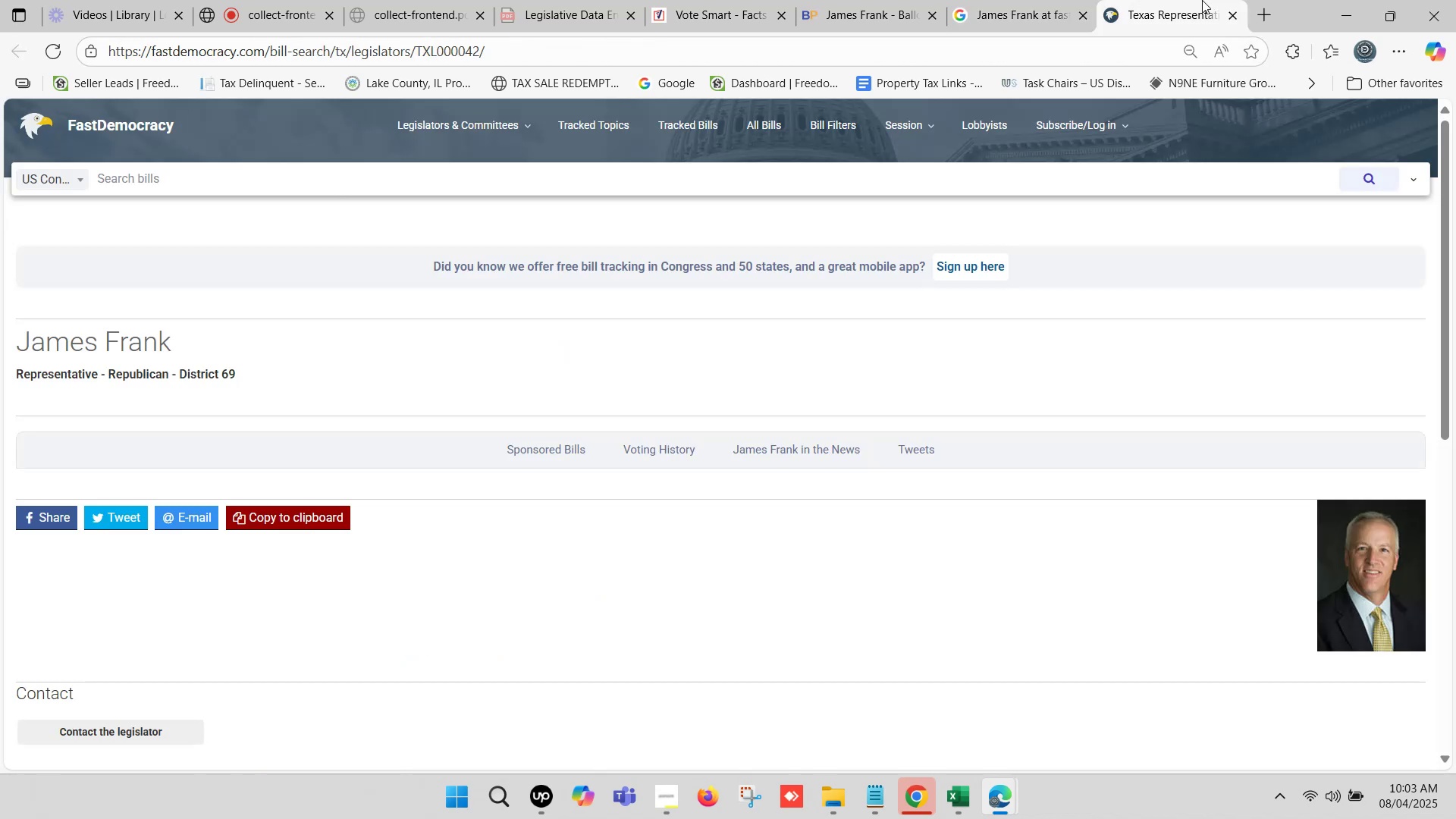 
wait(11.19)
 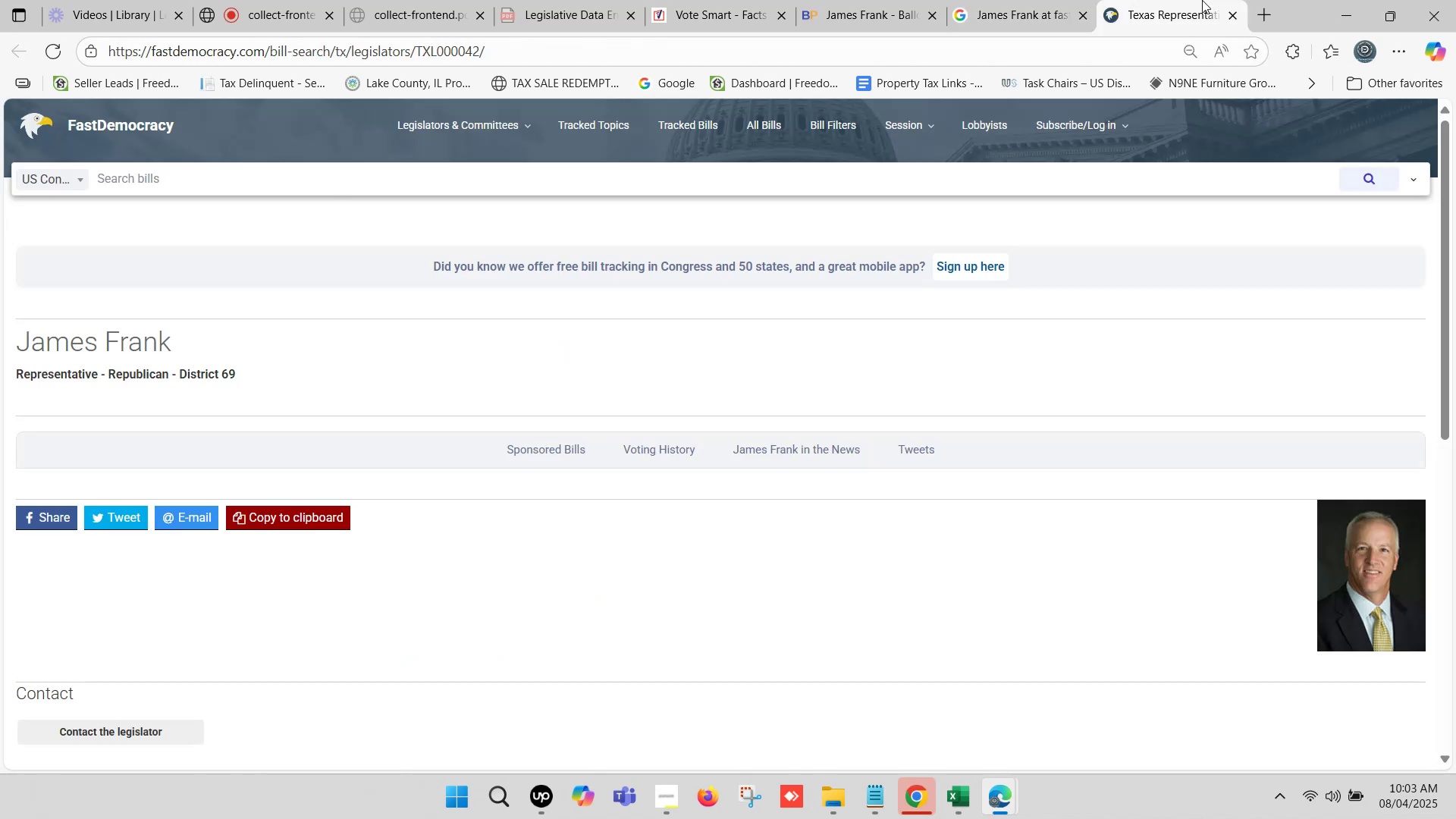 
scroll: coordinate [756, 340], scroll_direction: down, amount: 5.0
 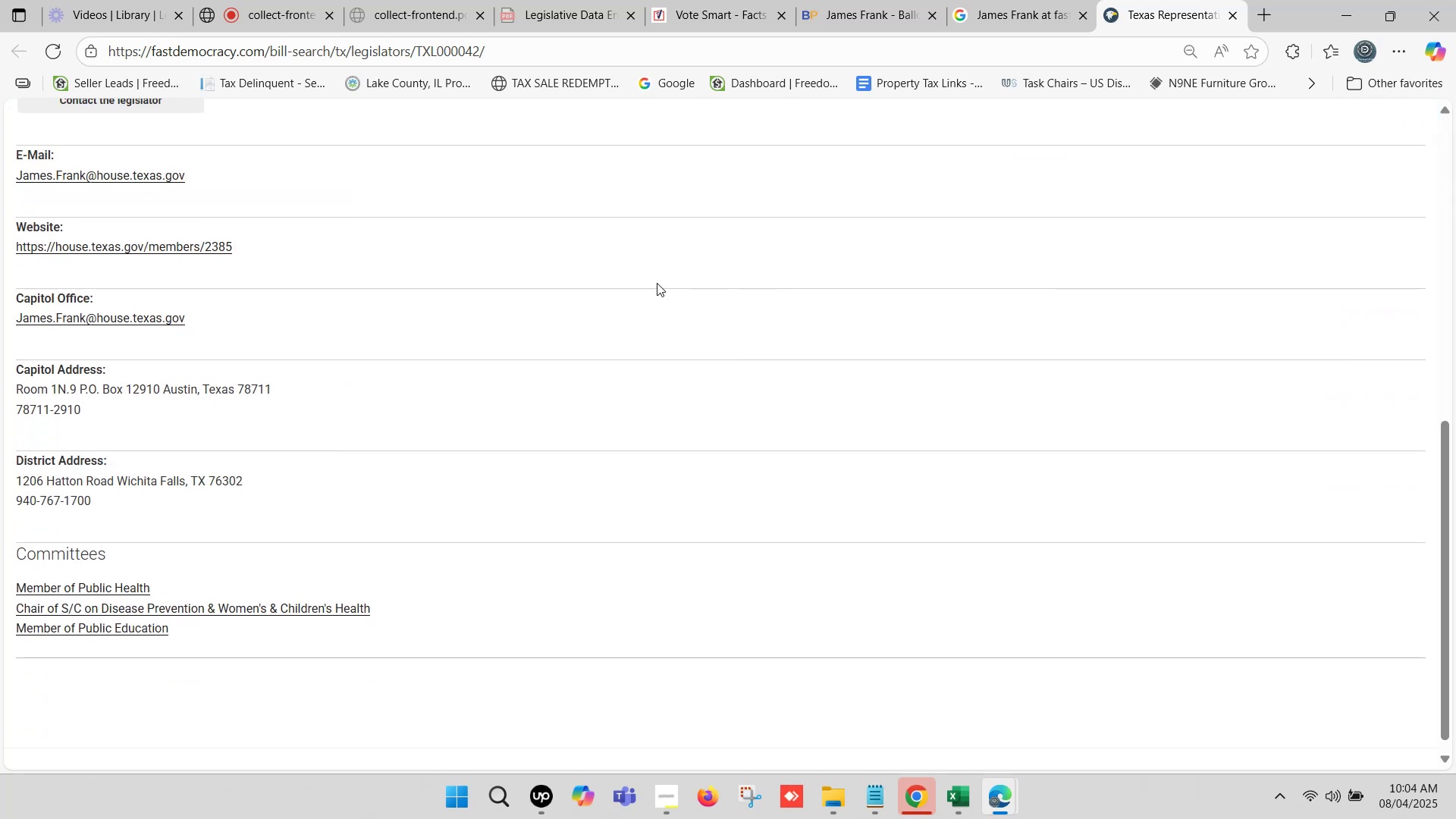 
wait(8.09)
 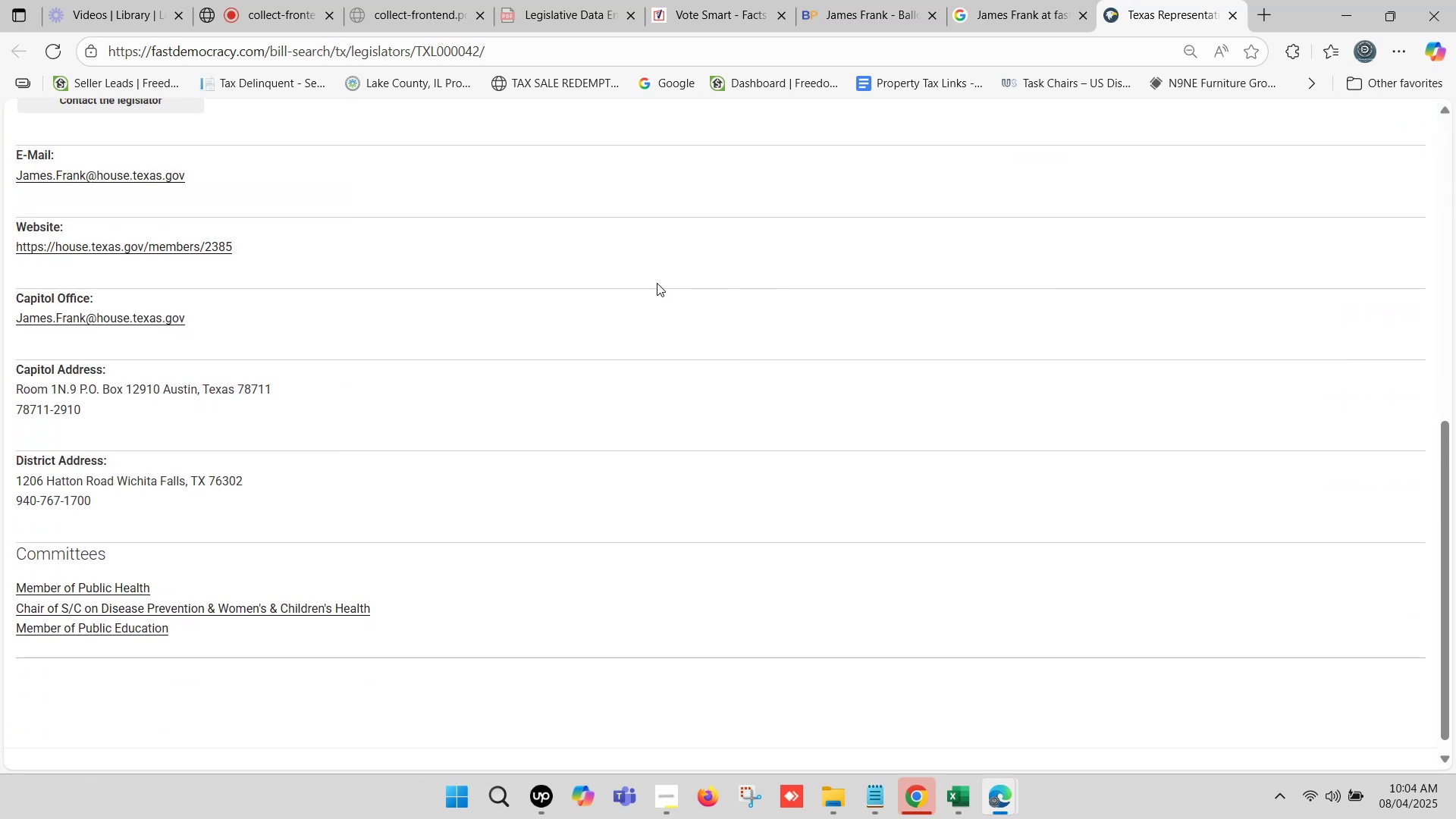 
scroll: coordinate [613, 246], scroll_direction: up, amount: 3.0
 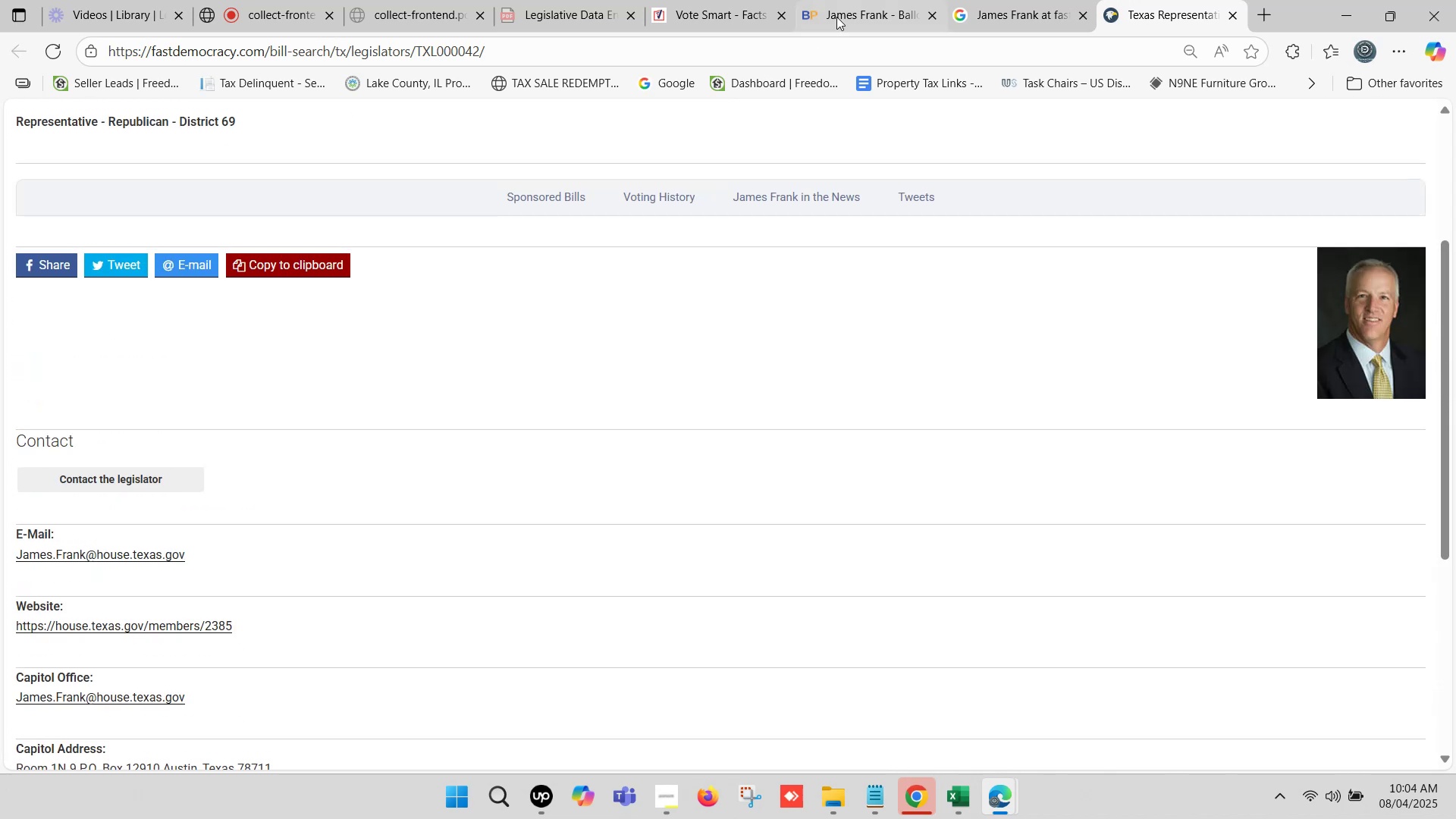 
left_click([877, 0])
 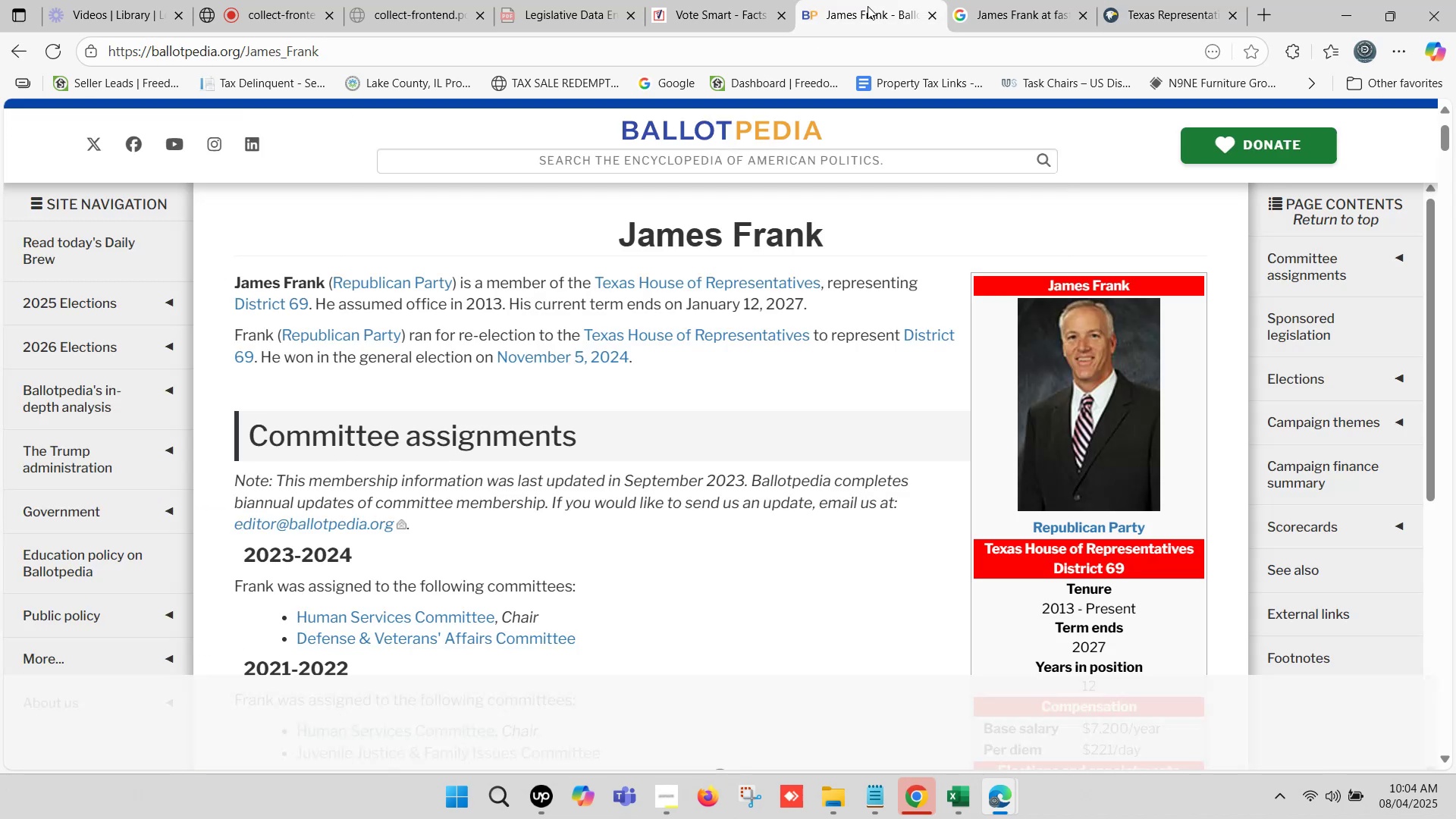 
scroll: coordinate [1125, 381], scroll_direction: down, amount: 3.0
 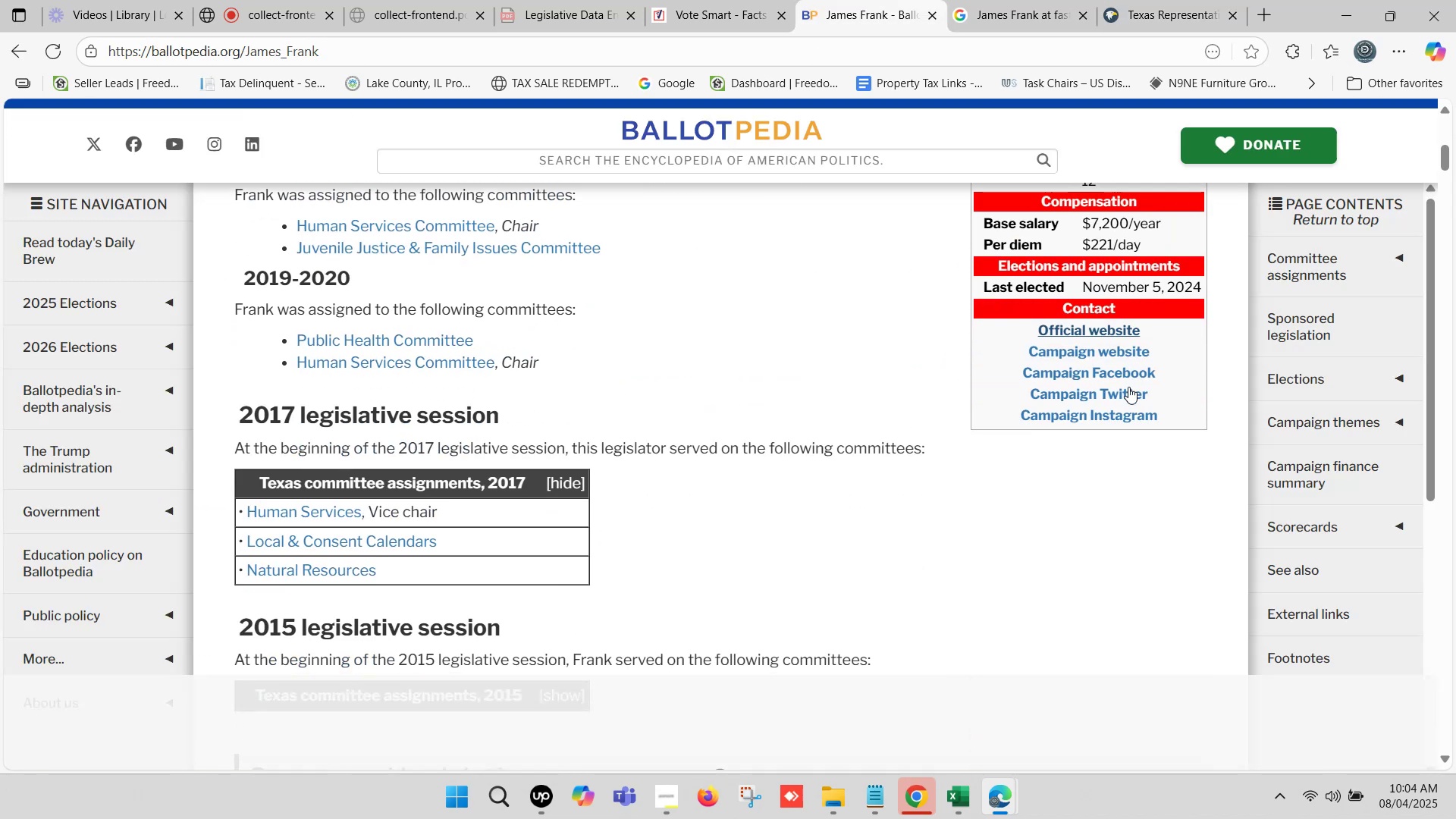 
hold_key(key=ControlLeft, duration=1.5)
left_click([1103, 331])
 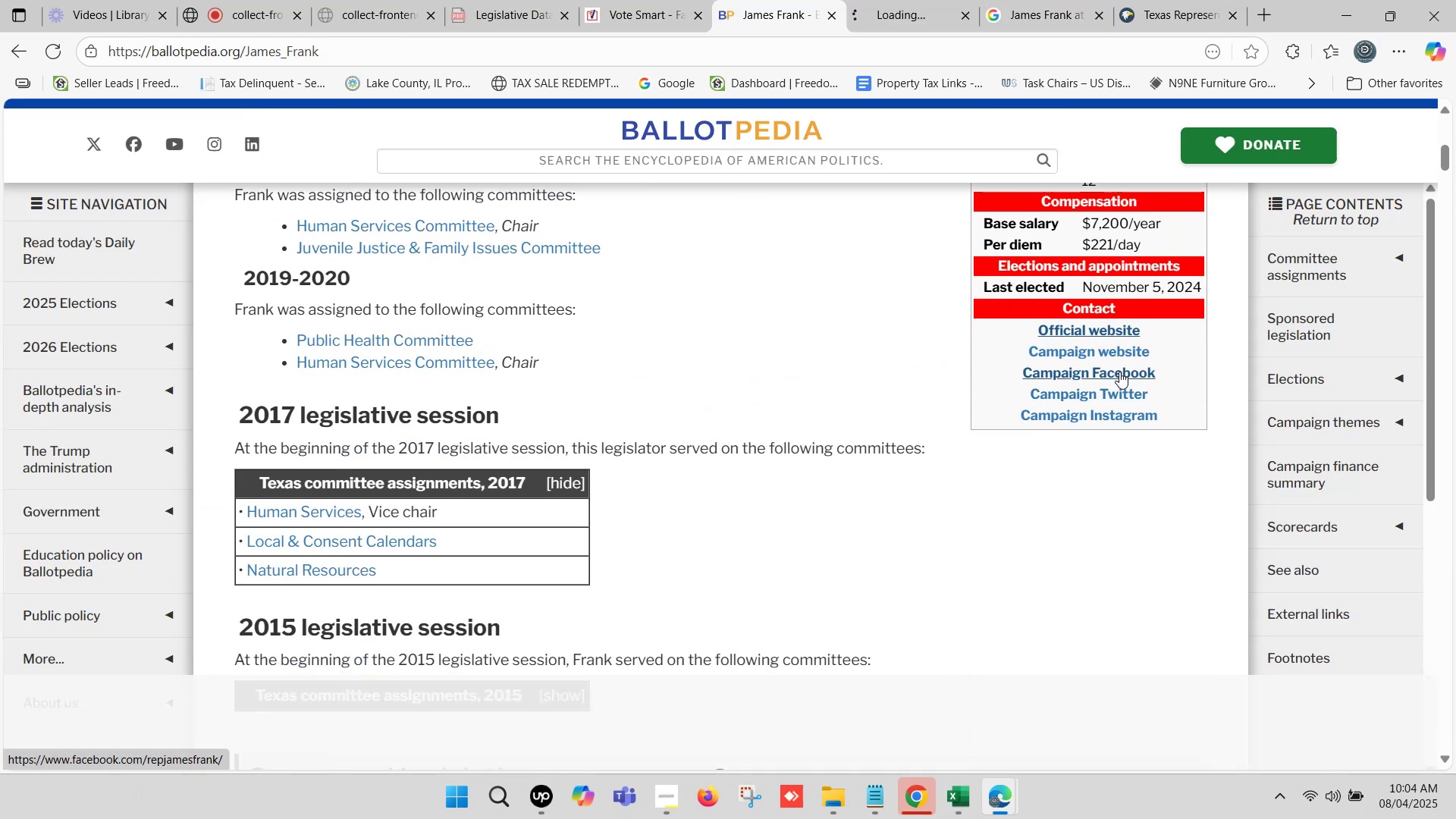 
hold_key(key=ControlLeft, duration=0.69)
left_click([1122, 353])
 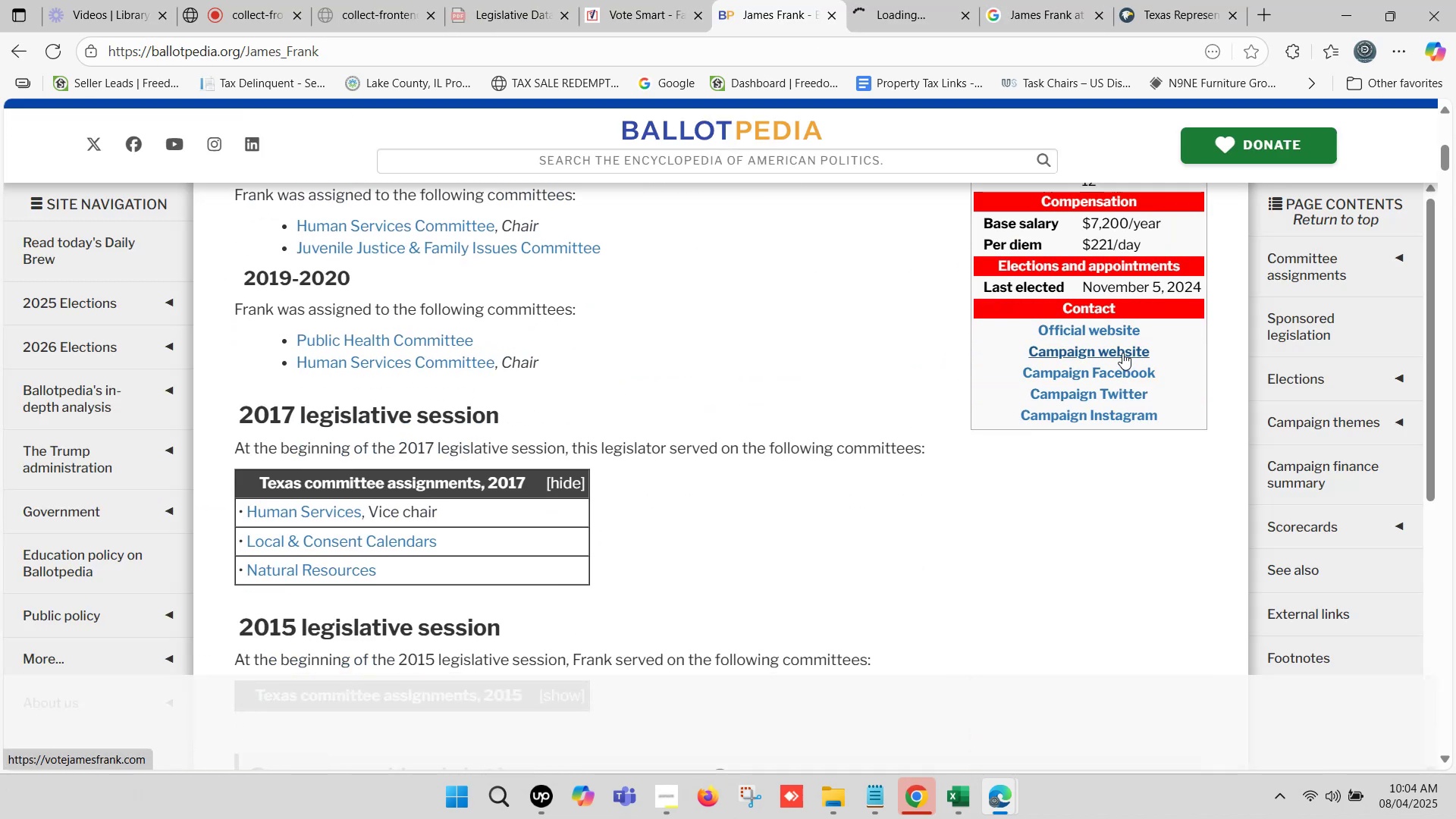 
hold_key(key=ControlLeft, duration=3.4)
left_click([701, 0])
 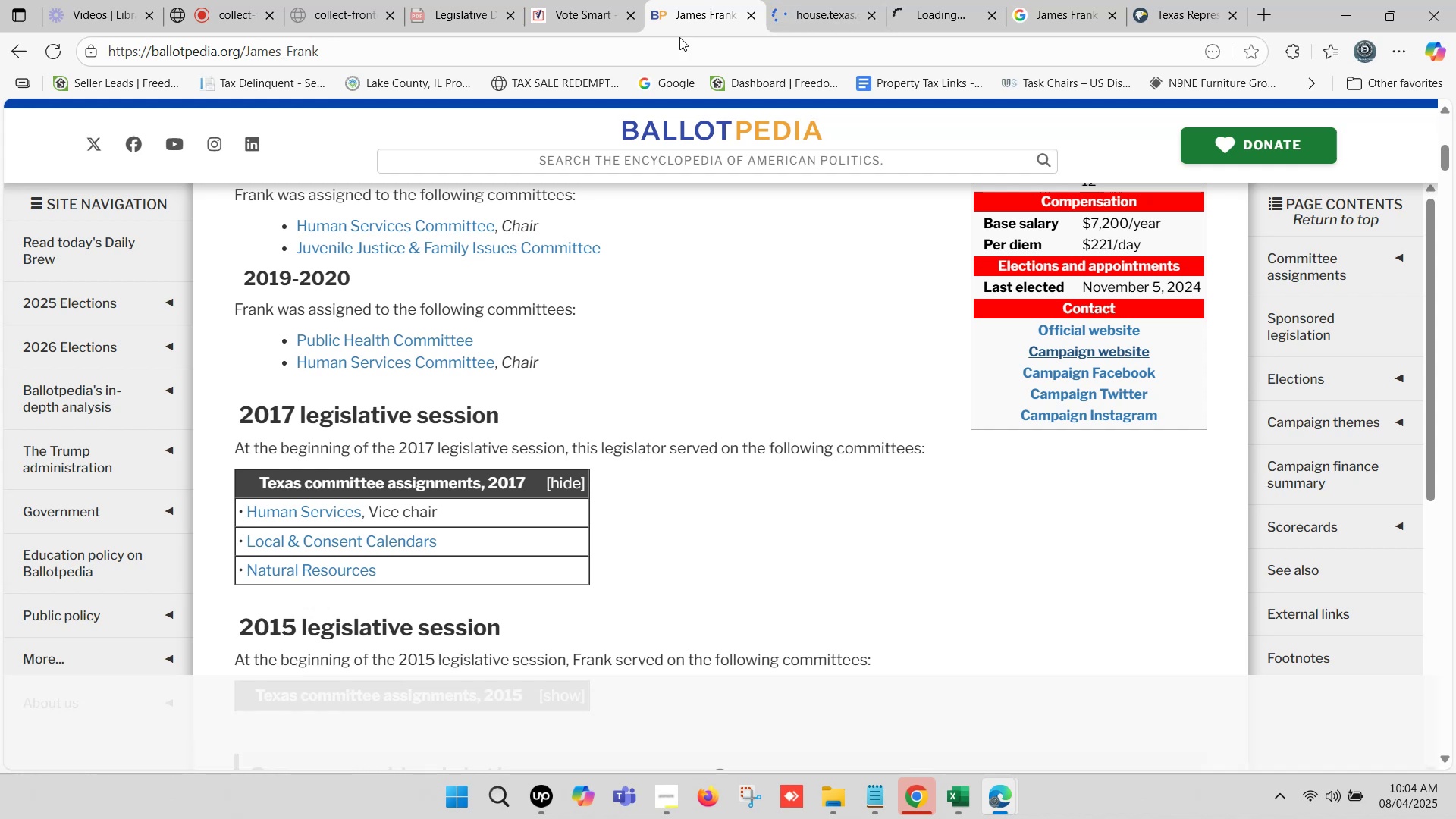 
scroll: coordinate [461, 380], scroll_direction: up, amount: 6.0
 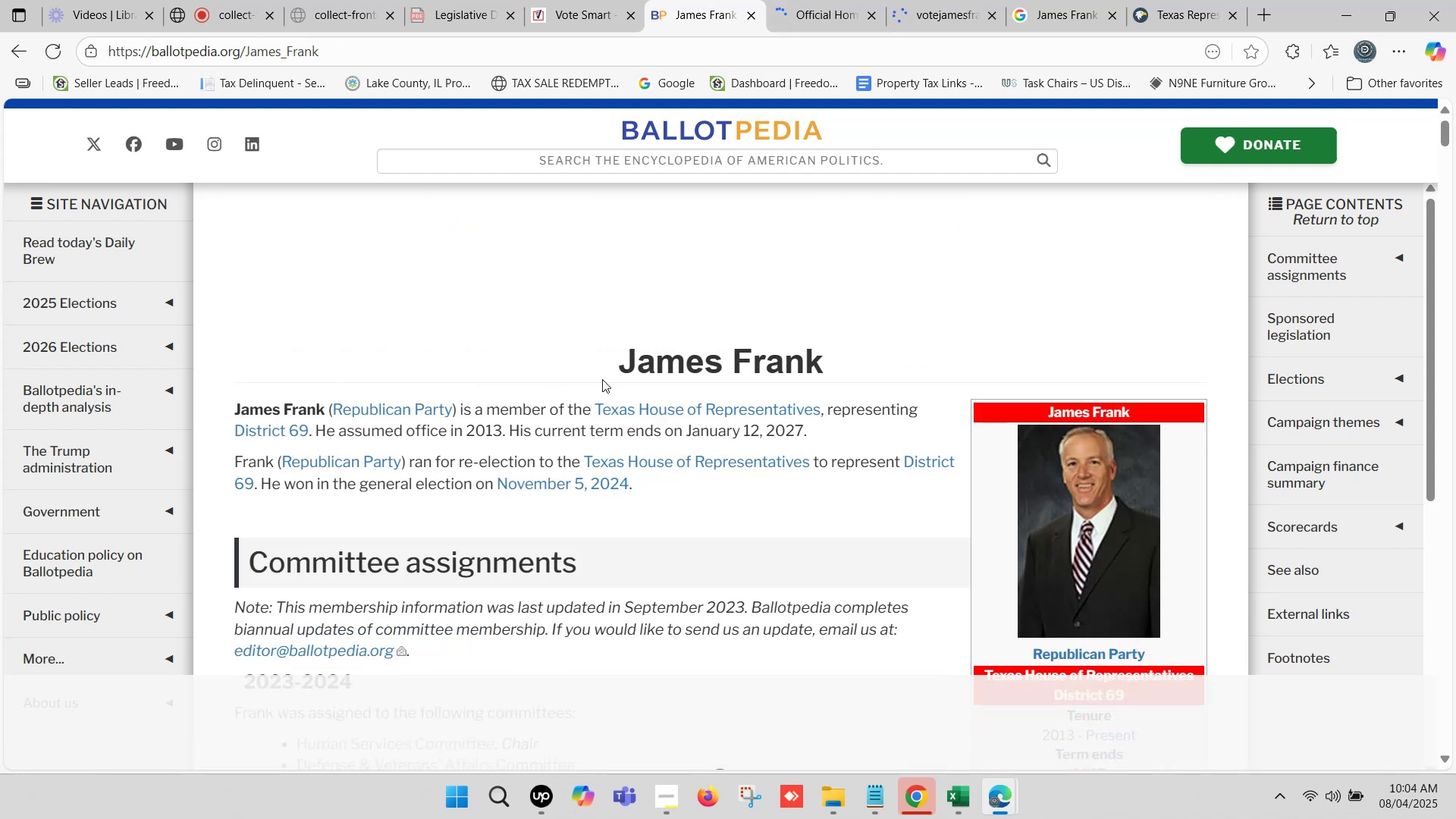 
left_click_drag(start_coordinate=[620, 364], to_coordinate=[817, 350])
 